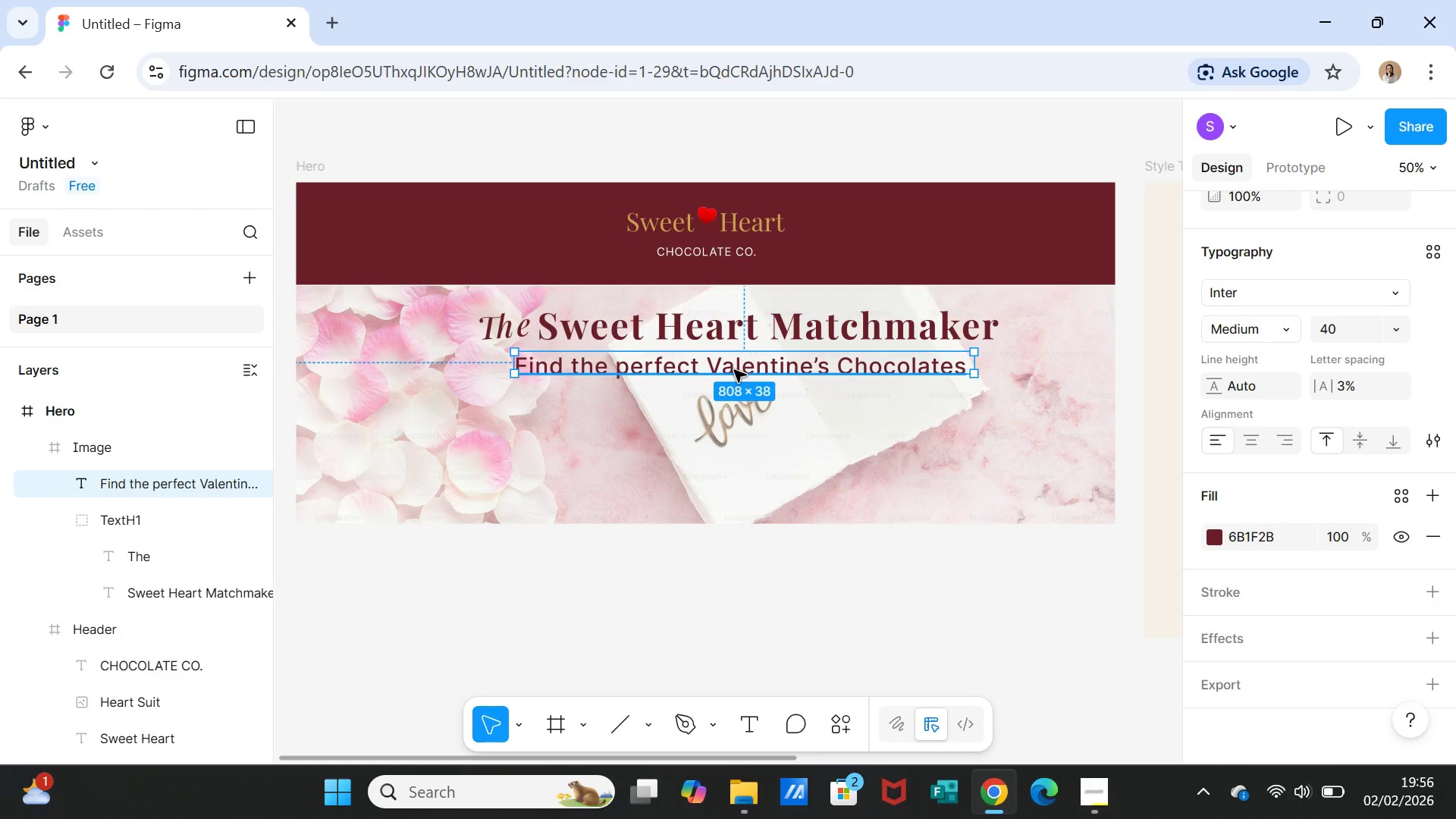 
key(Control+D)
 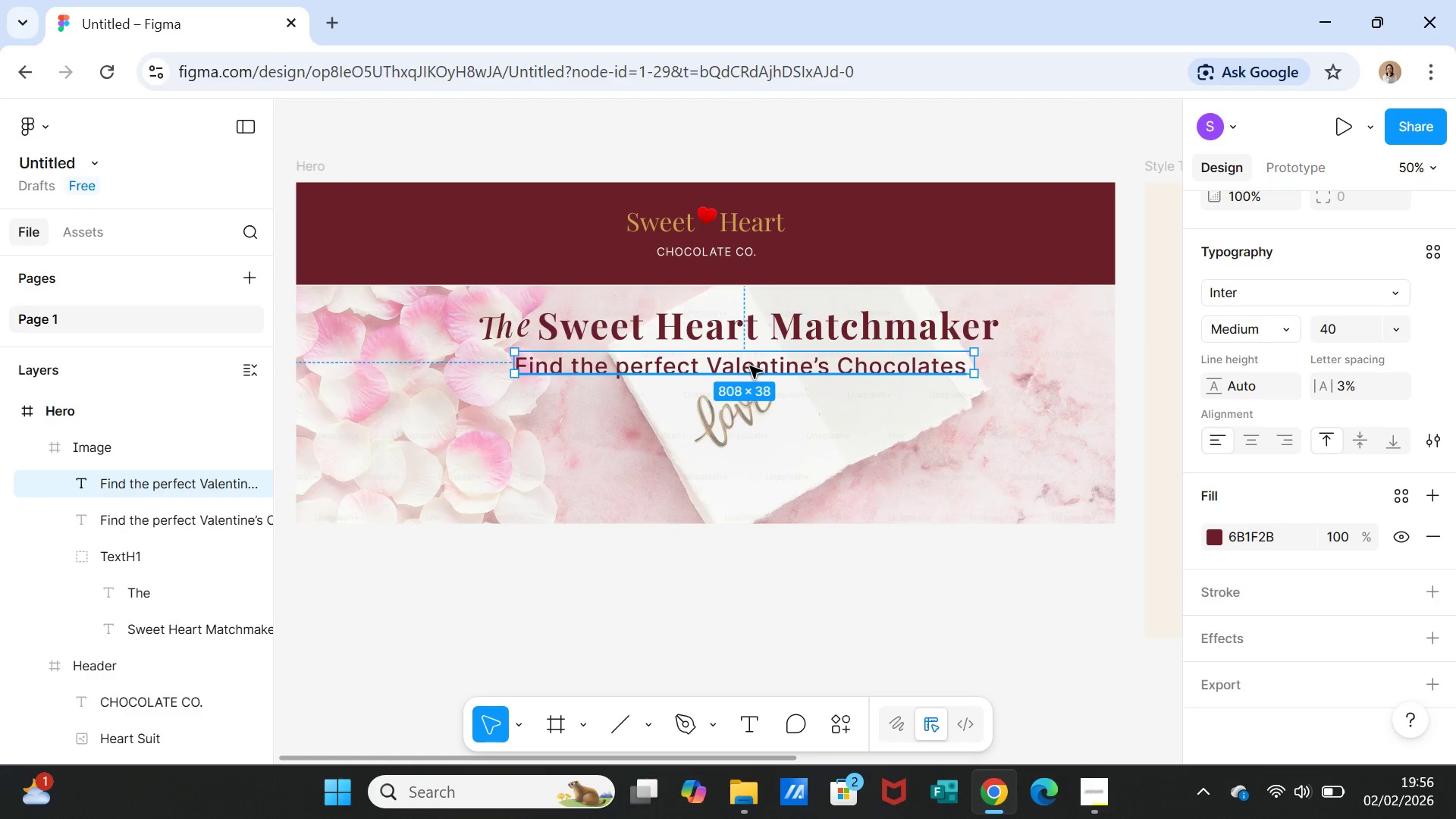 
left_click_drag(start_coordinate=[750, 366], to_coordinate=[751, 388])
 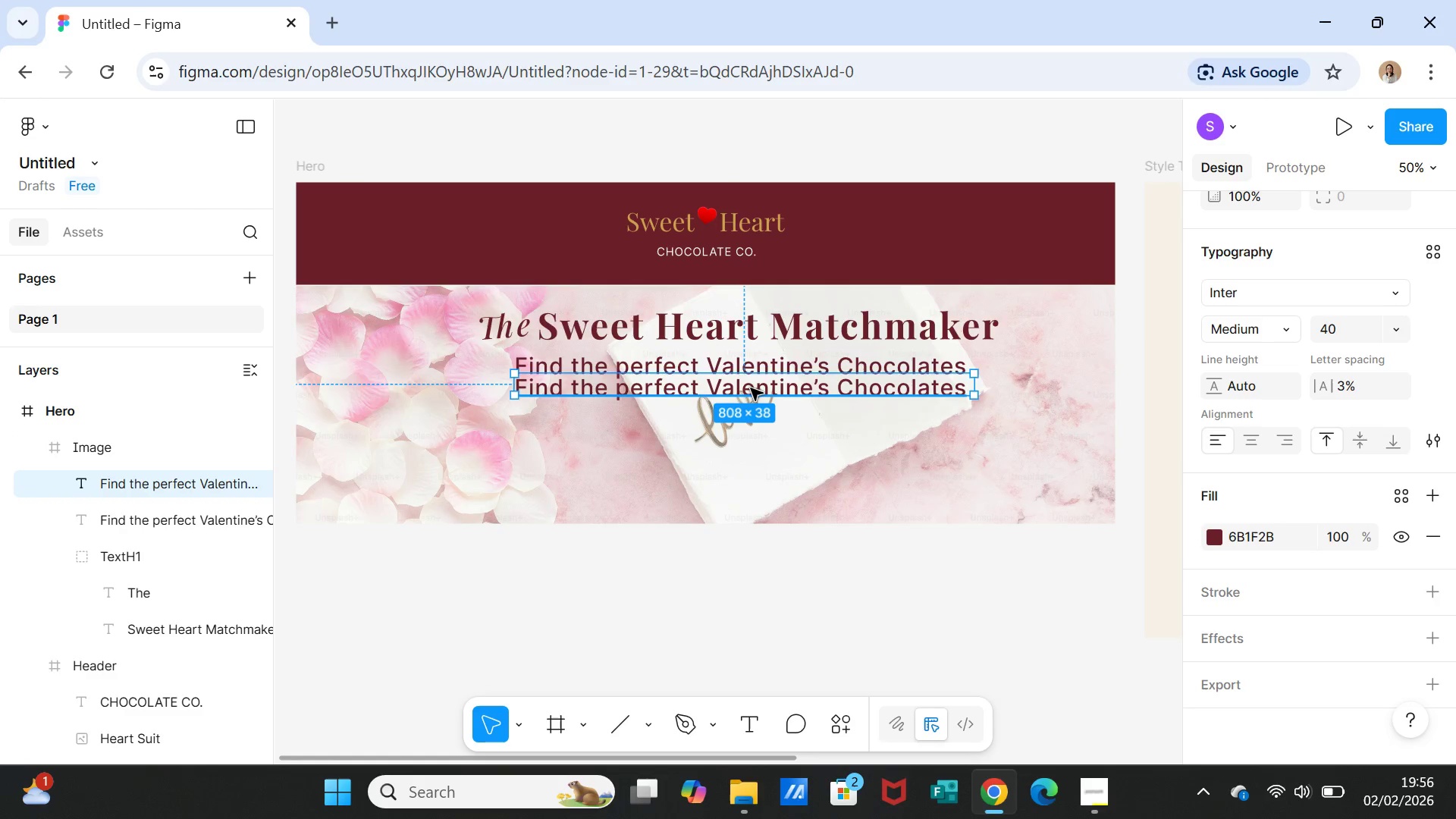 
double_click([751, 388])
 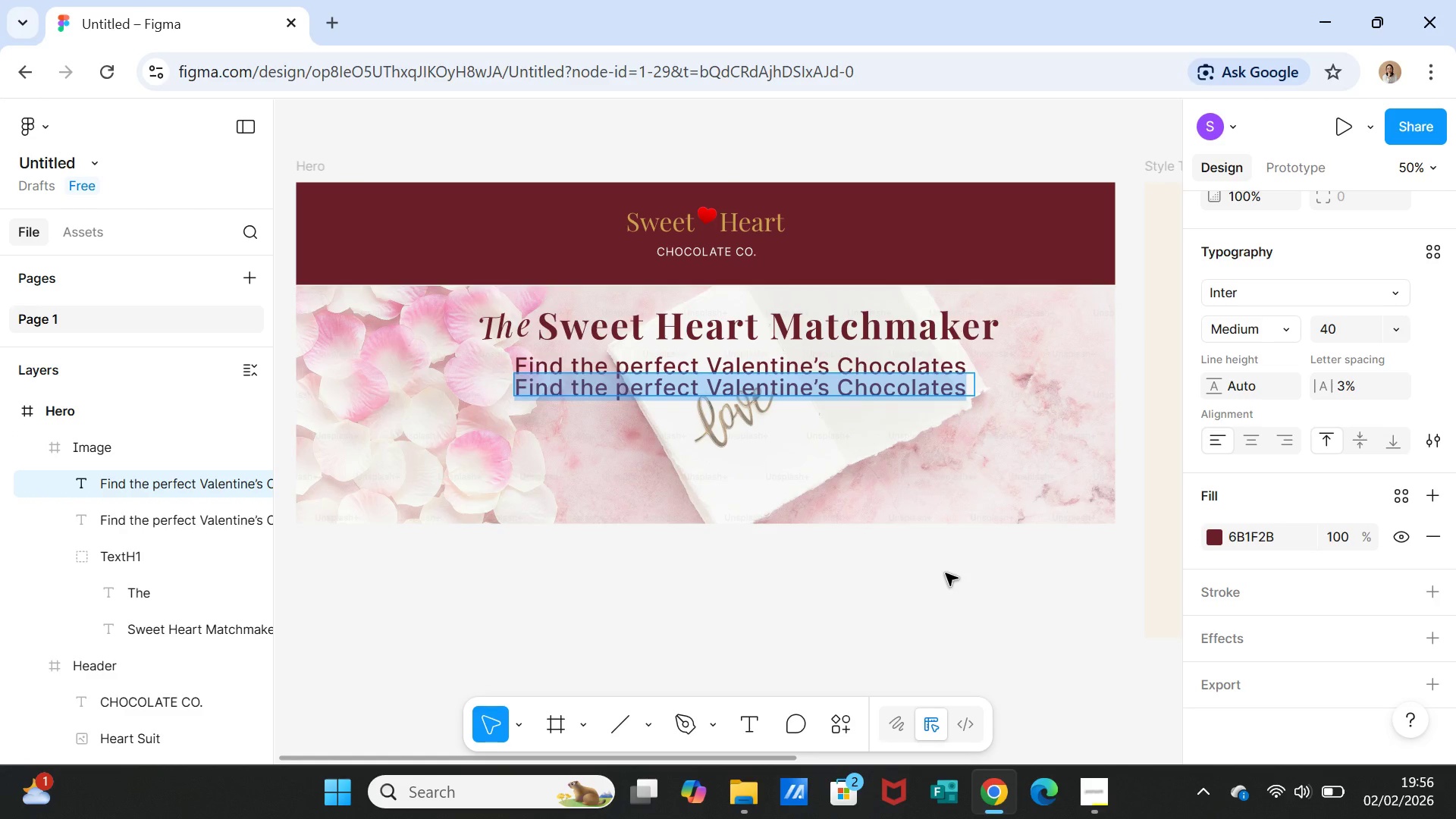 
type(Base )
key(Backspace)
type(d on who you're gifting and how they love)
 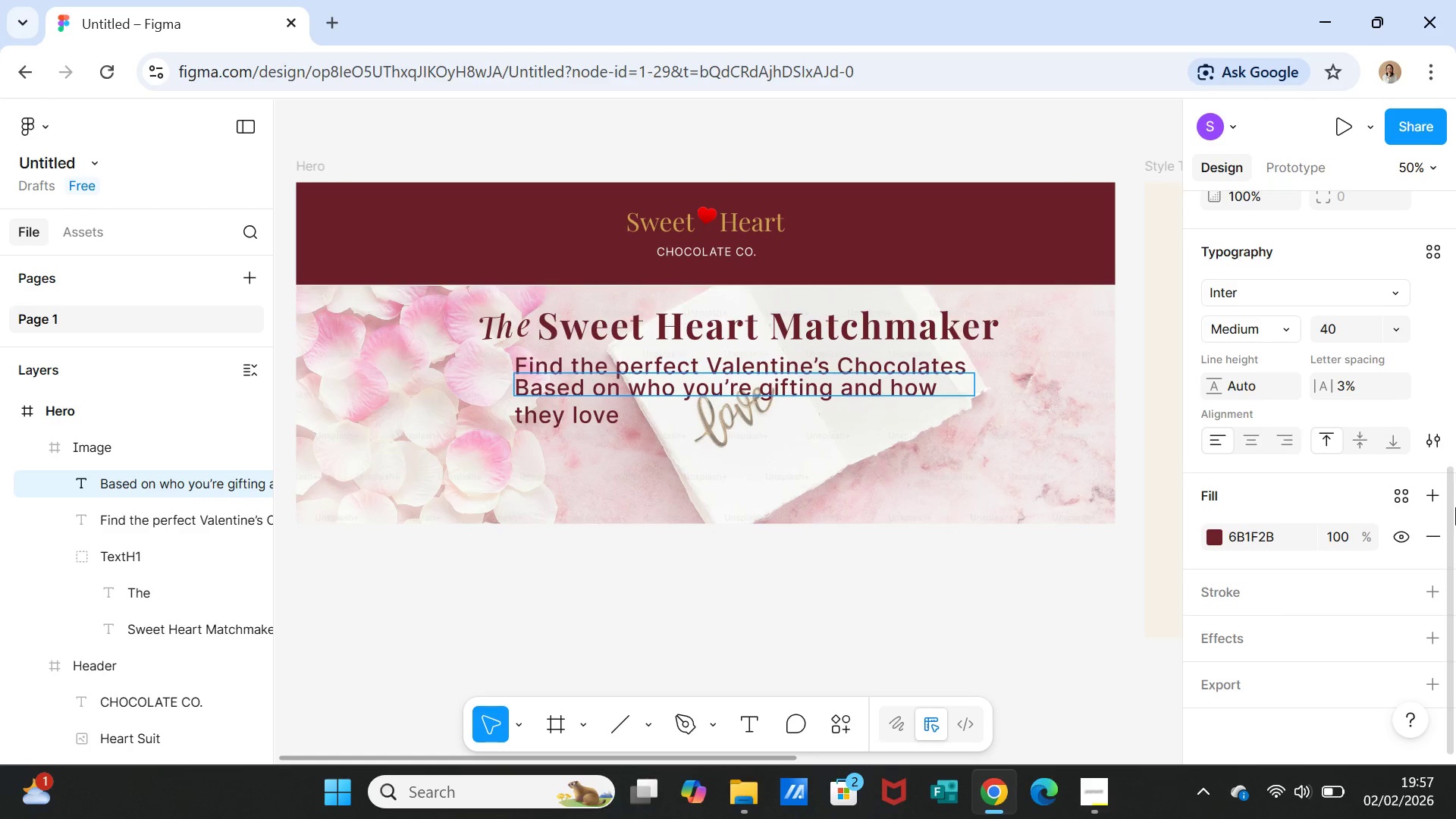 
scroll: coordinate [1376, 581], scroll_direction: down, amount: 1.0
 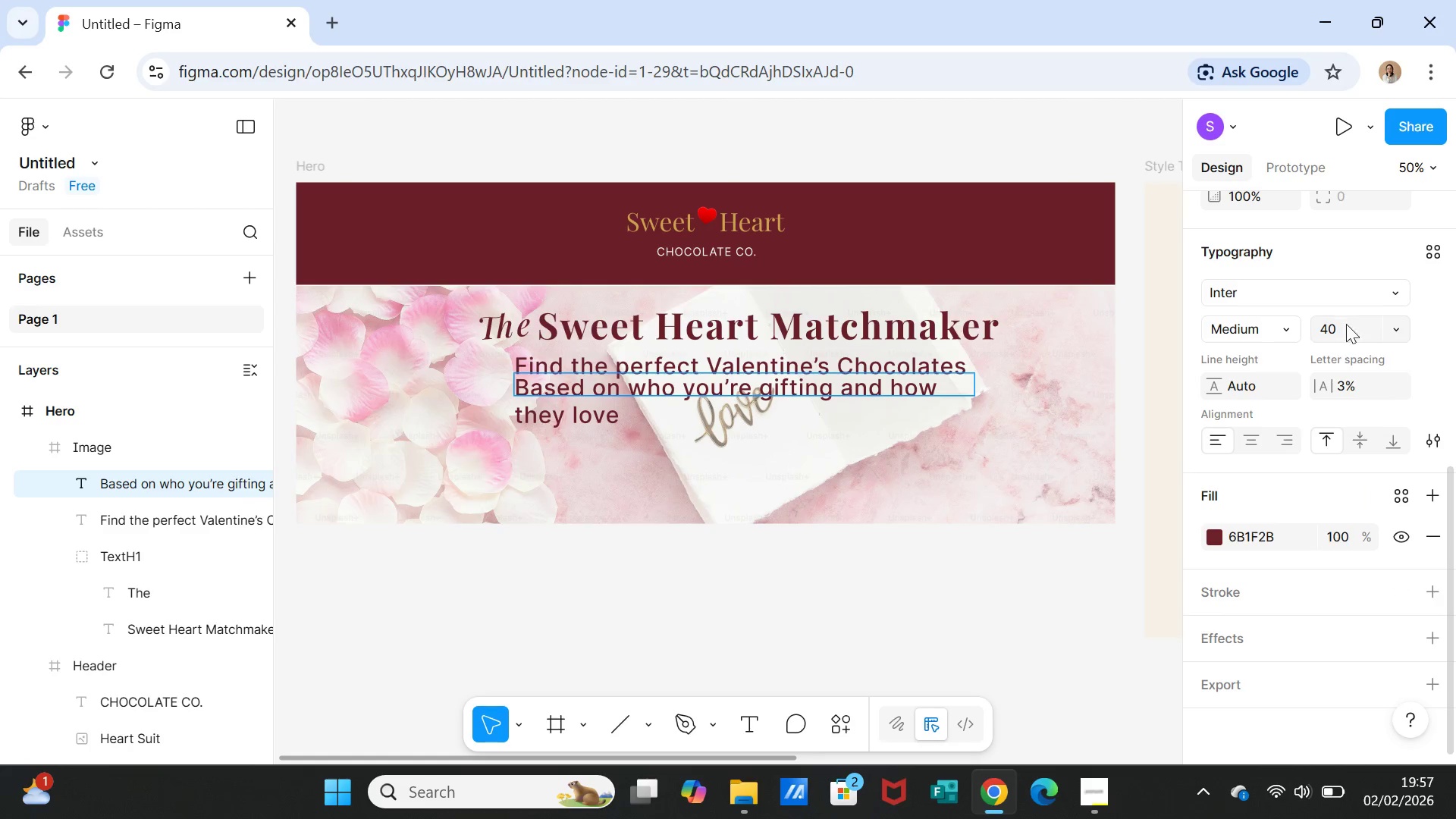 
left_click([1345, 323])
 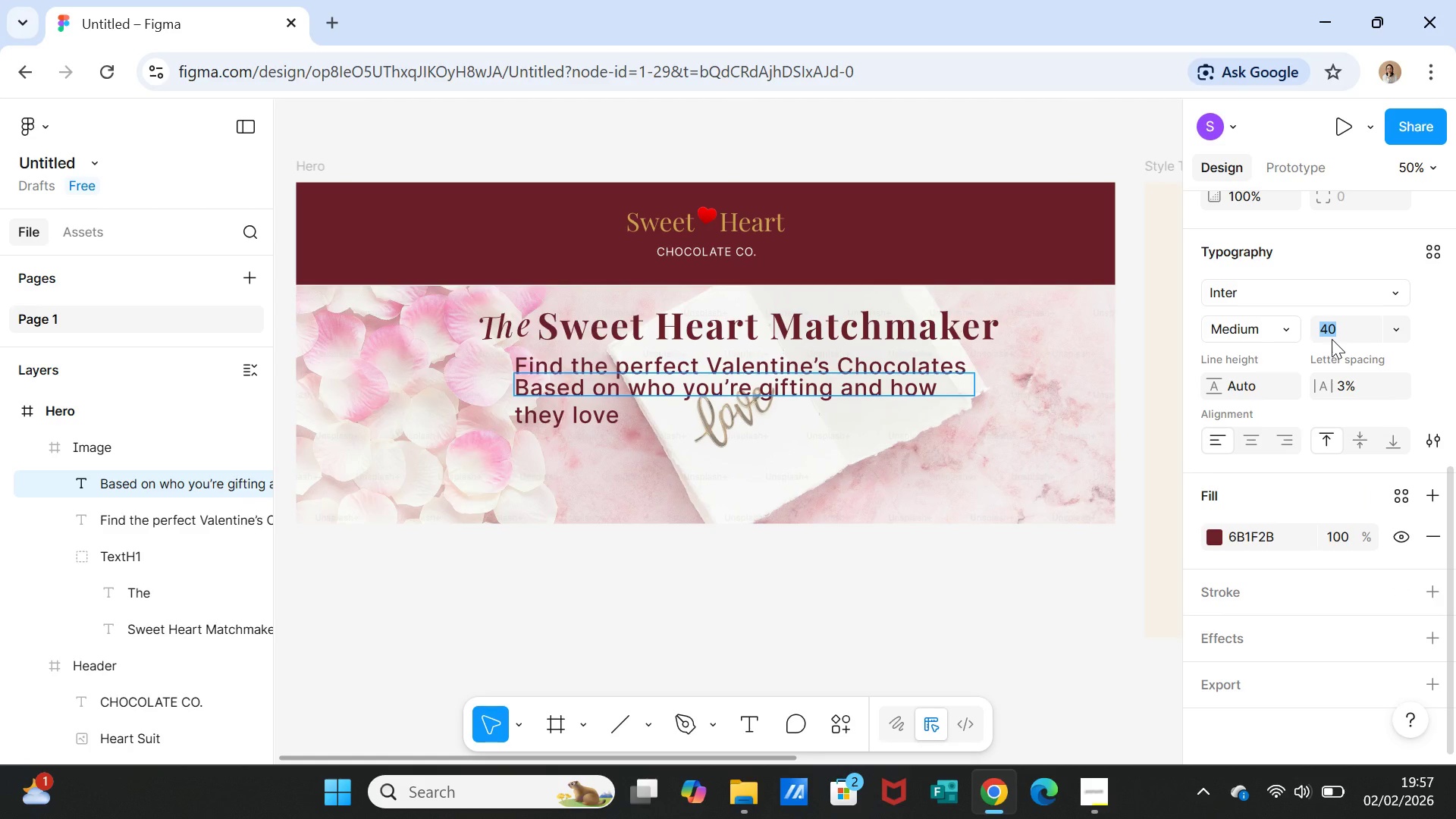 
type(20)
 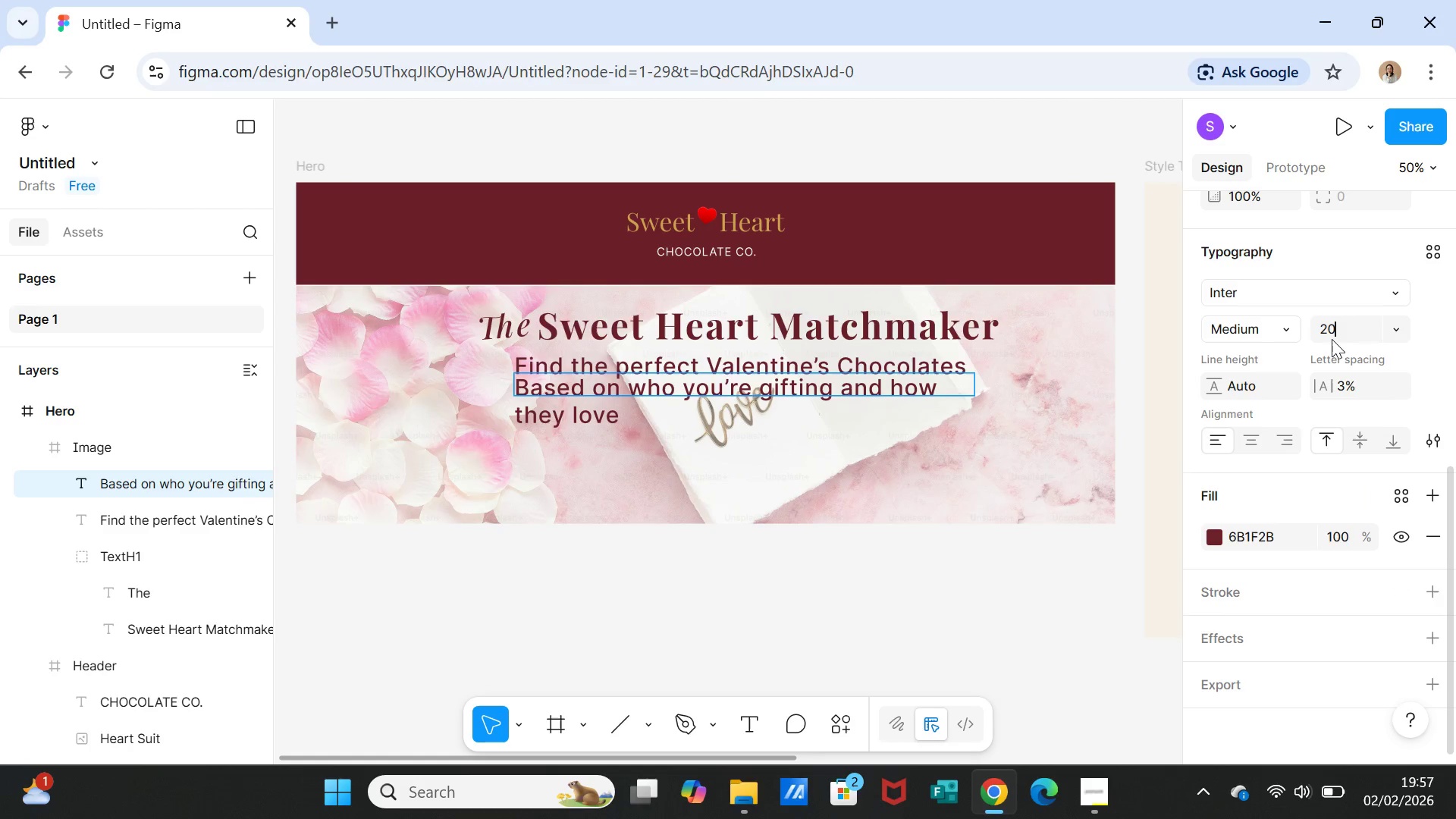 
key(Enter)
 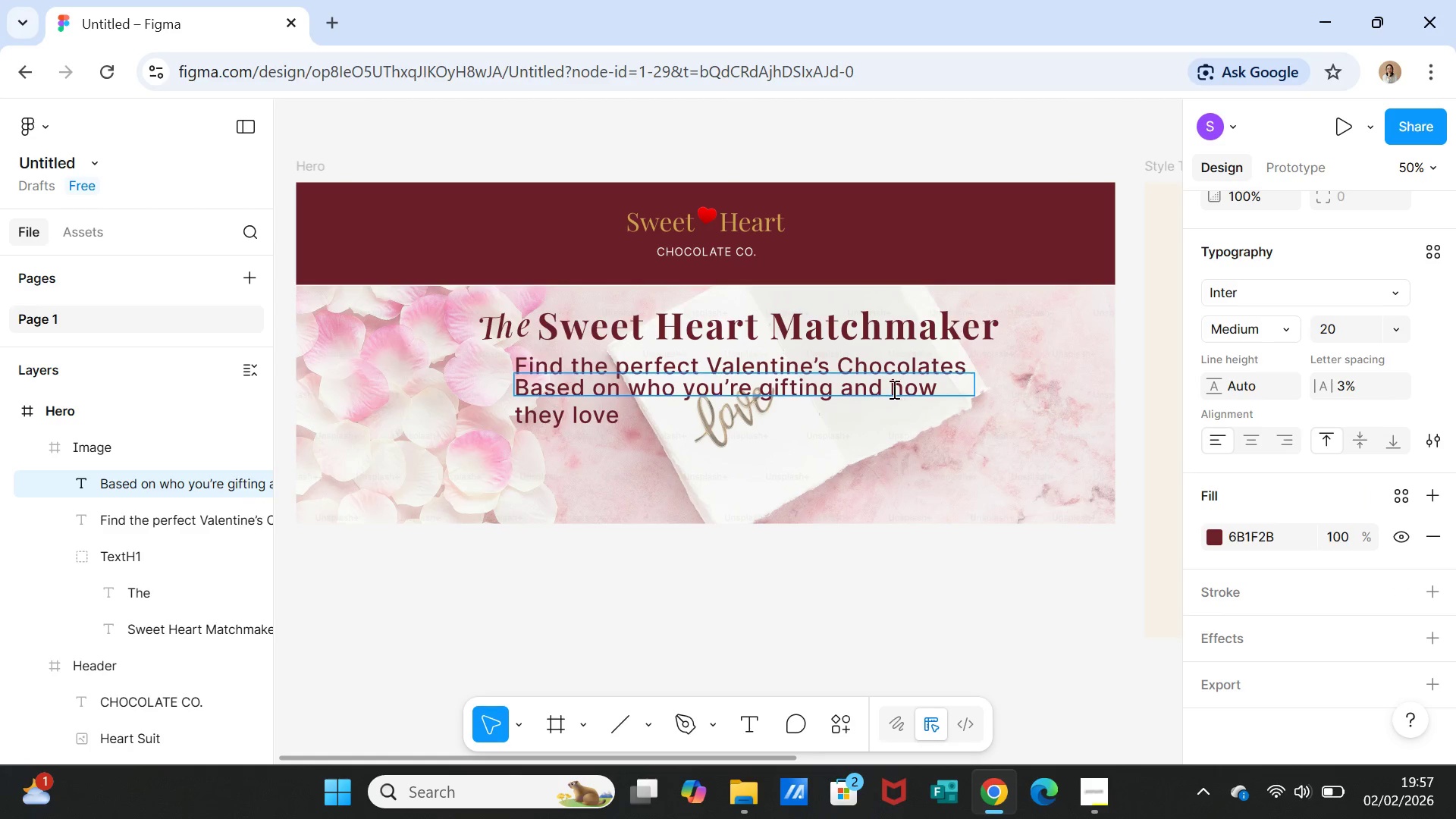 
double_click([935, 440])
 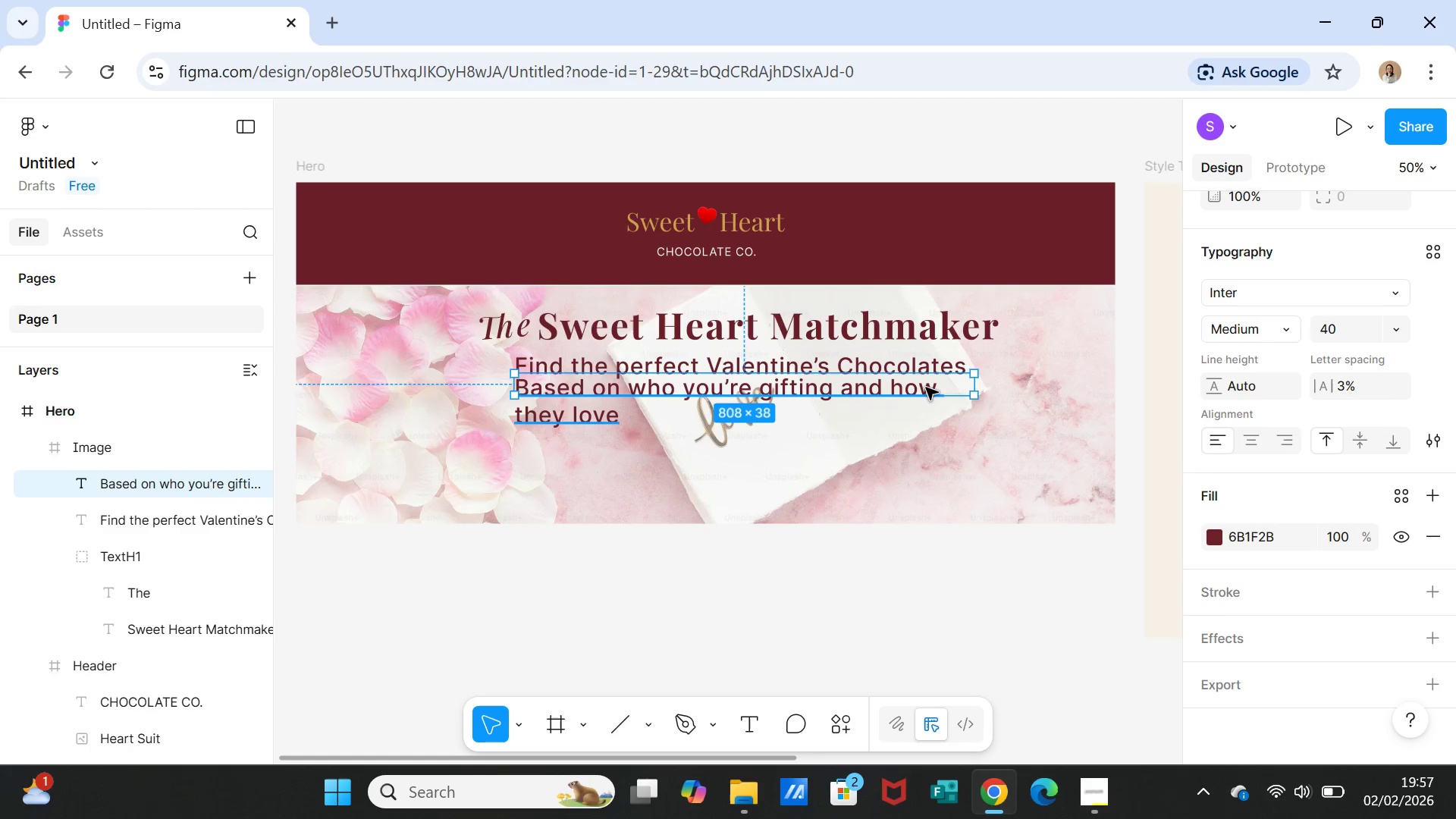 
double_click([926, 388])
 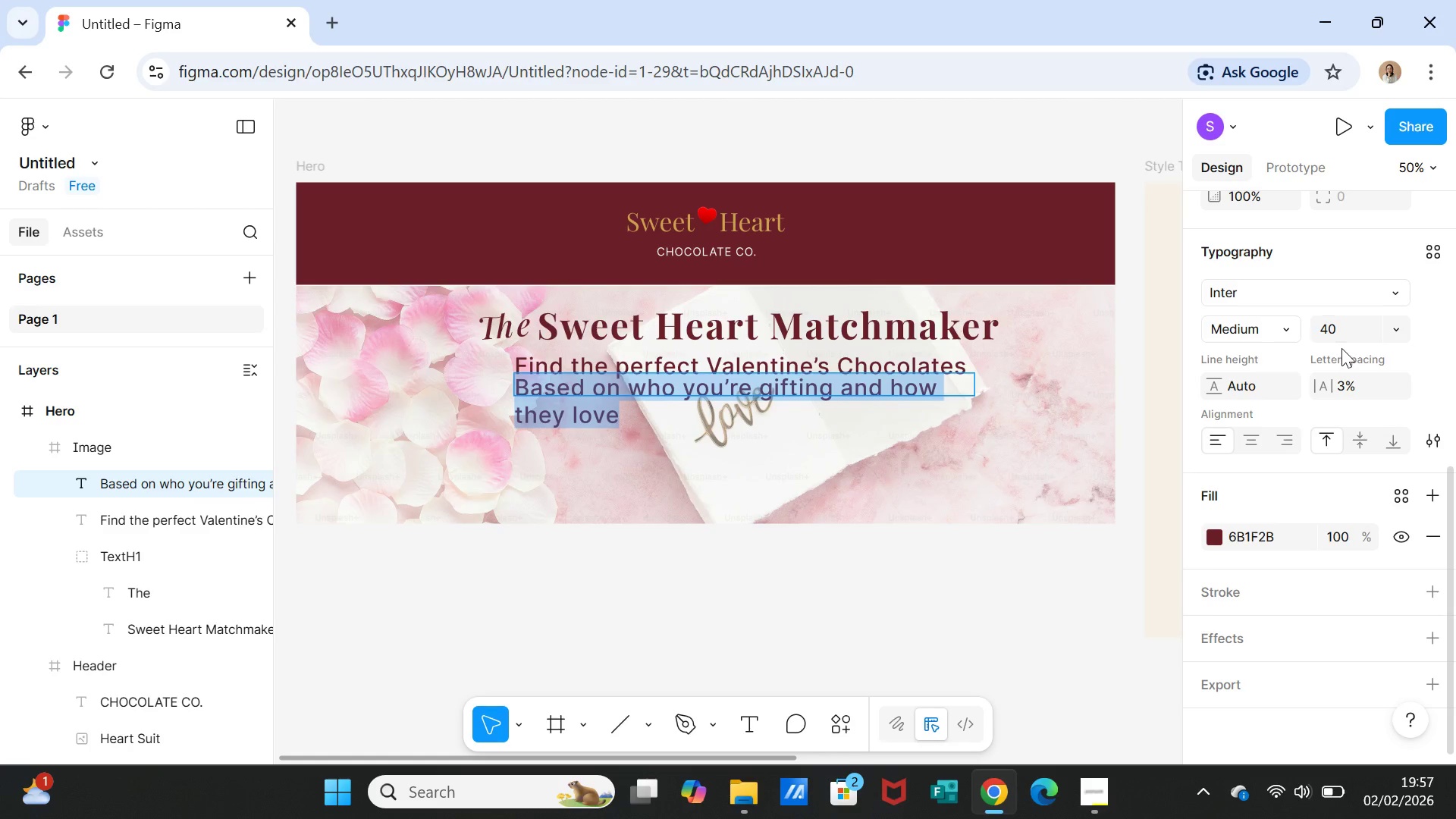 
left_click([1339, 336])
 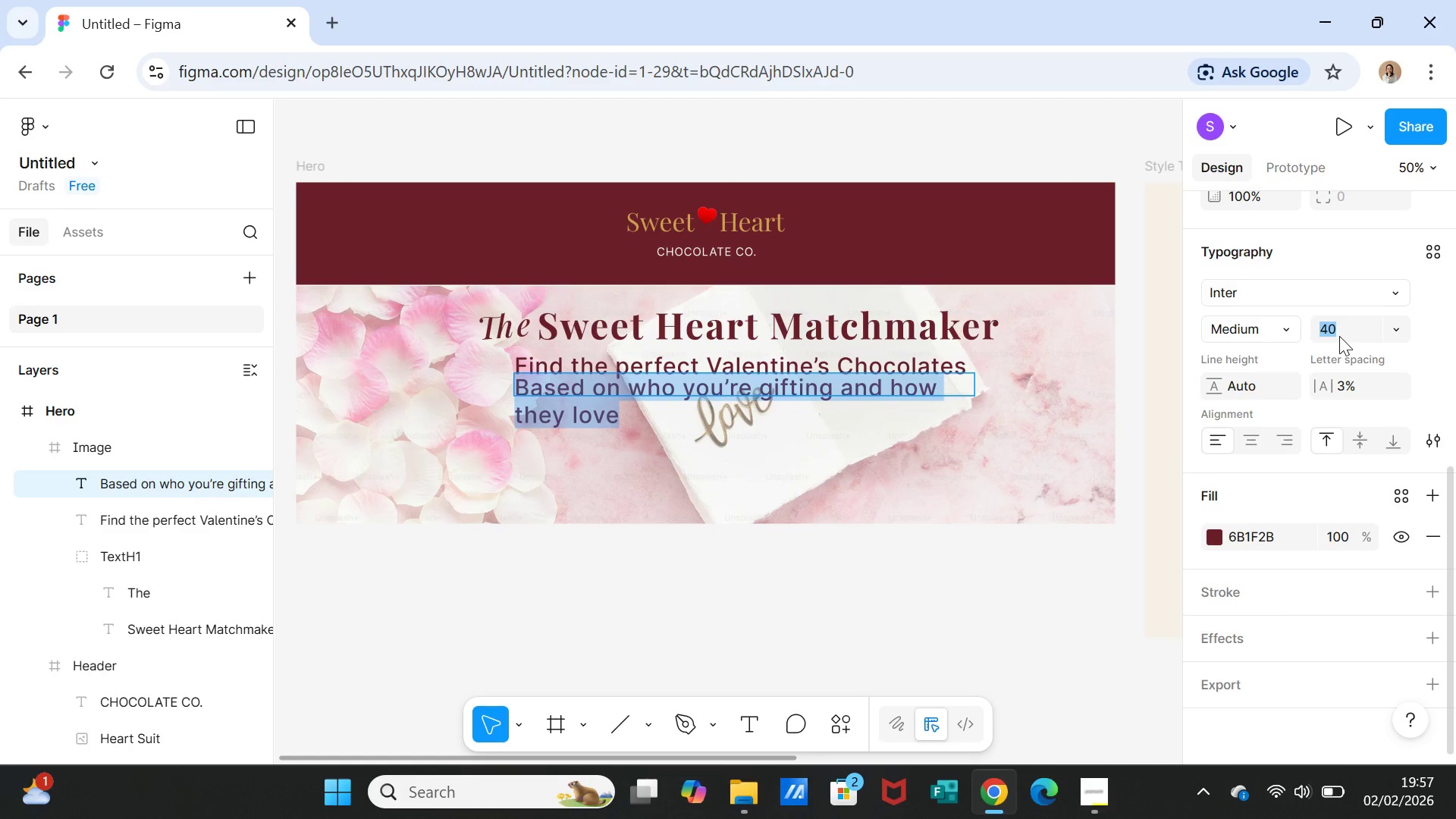 
type(20)
 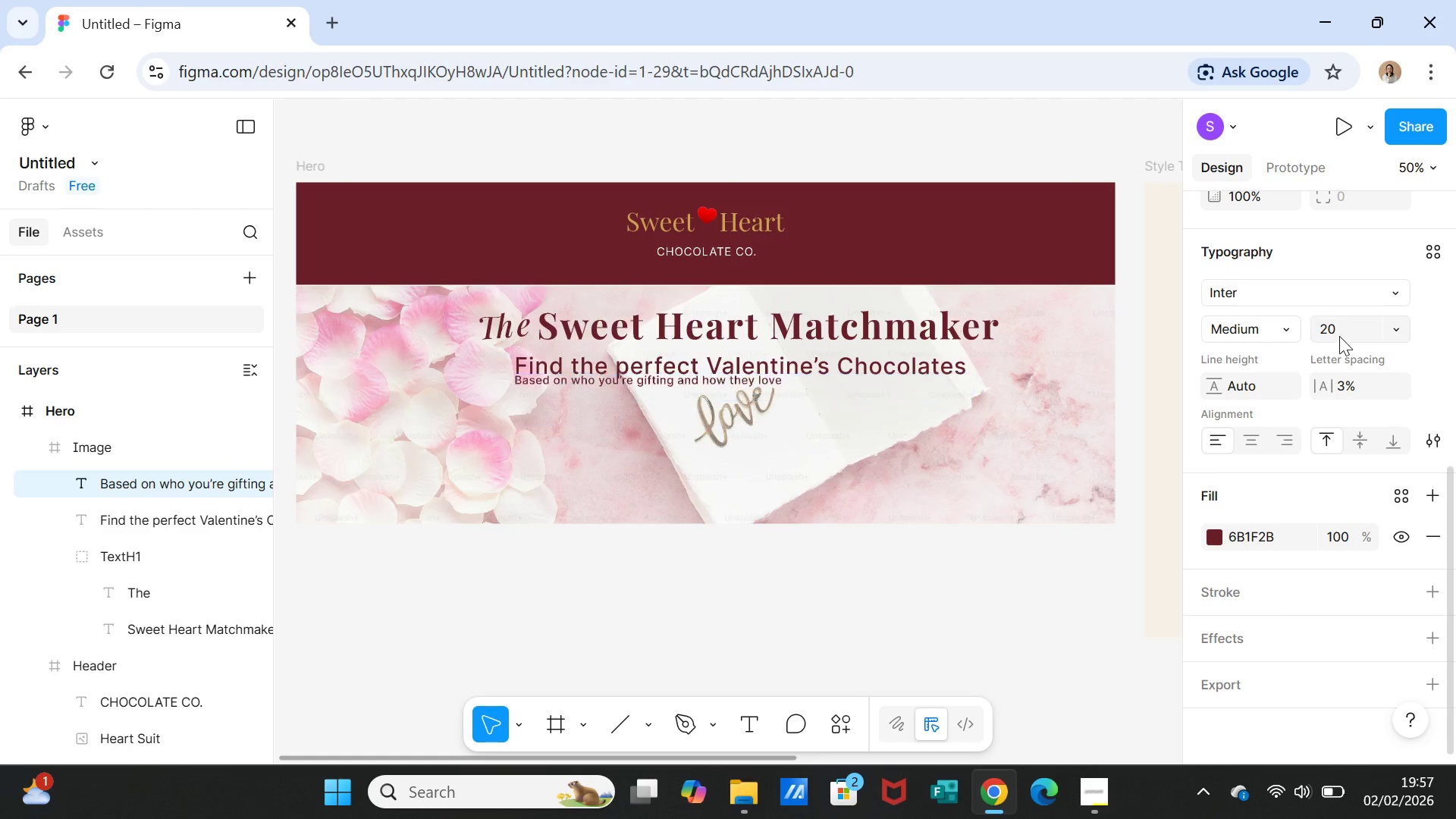 
key(Enter)
 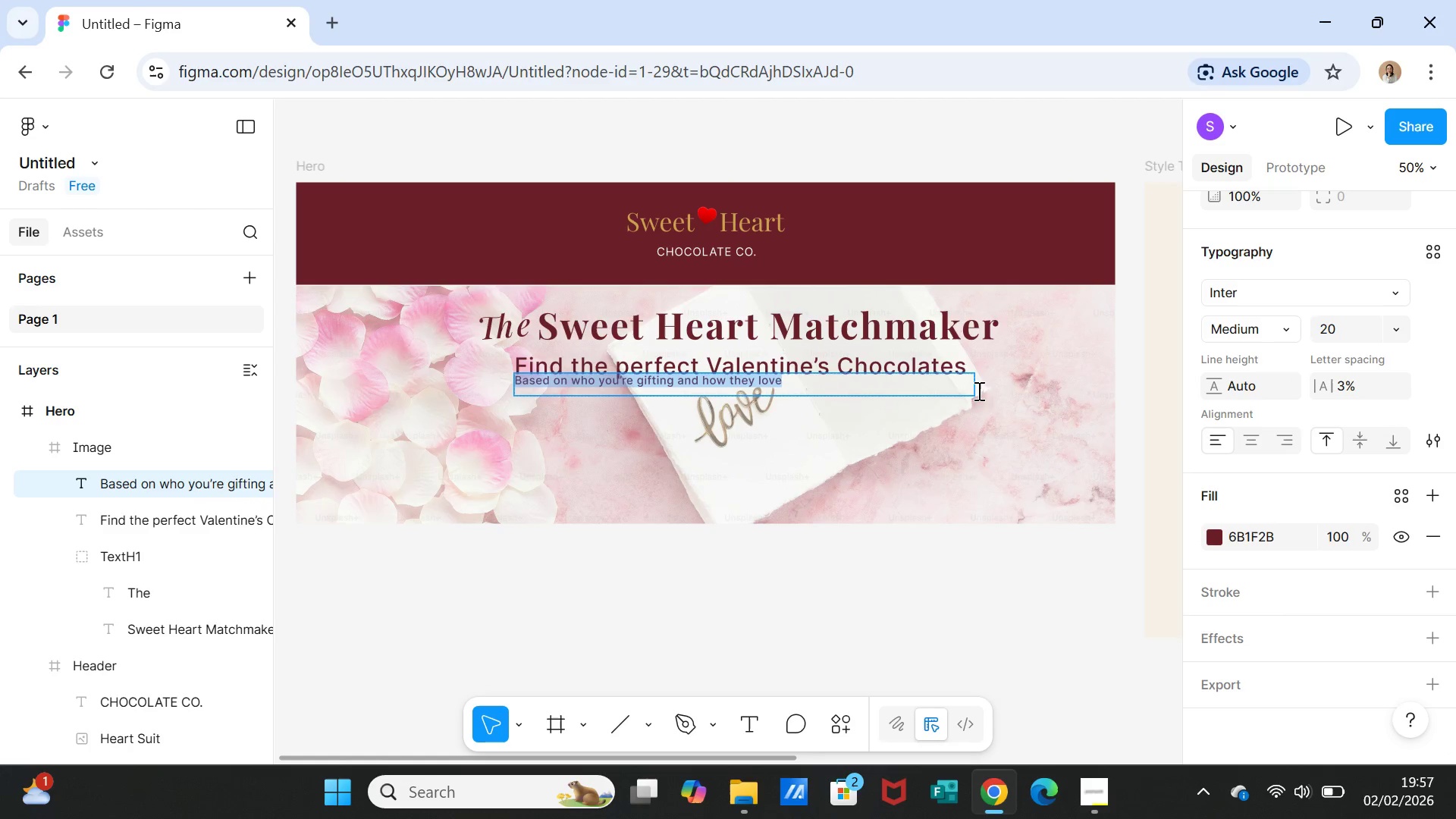 
wait(9.17)
 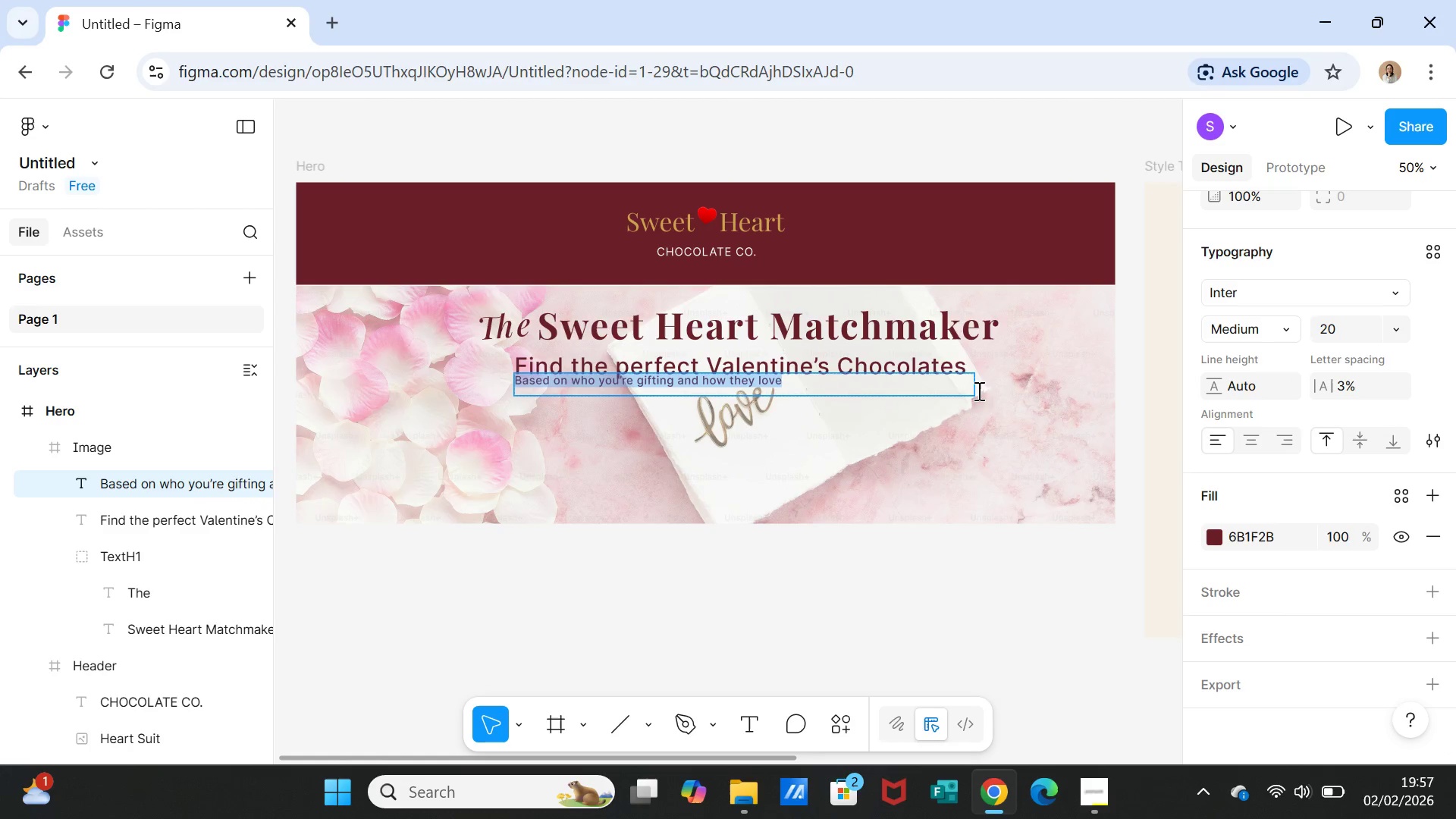 
left_click([996, 406])
 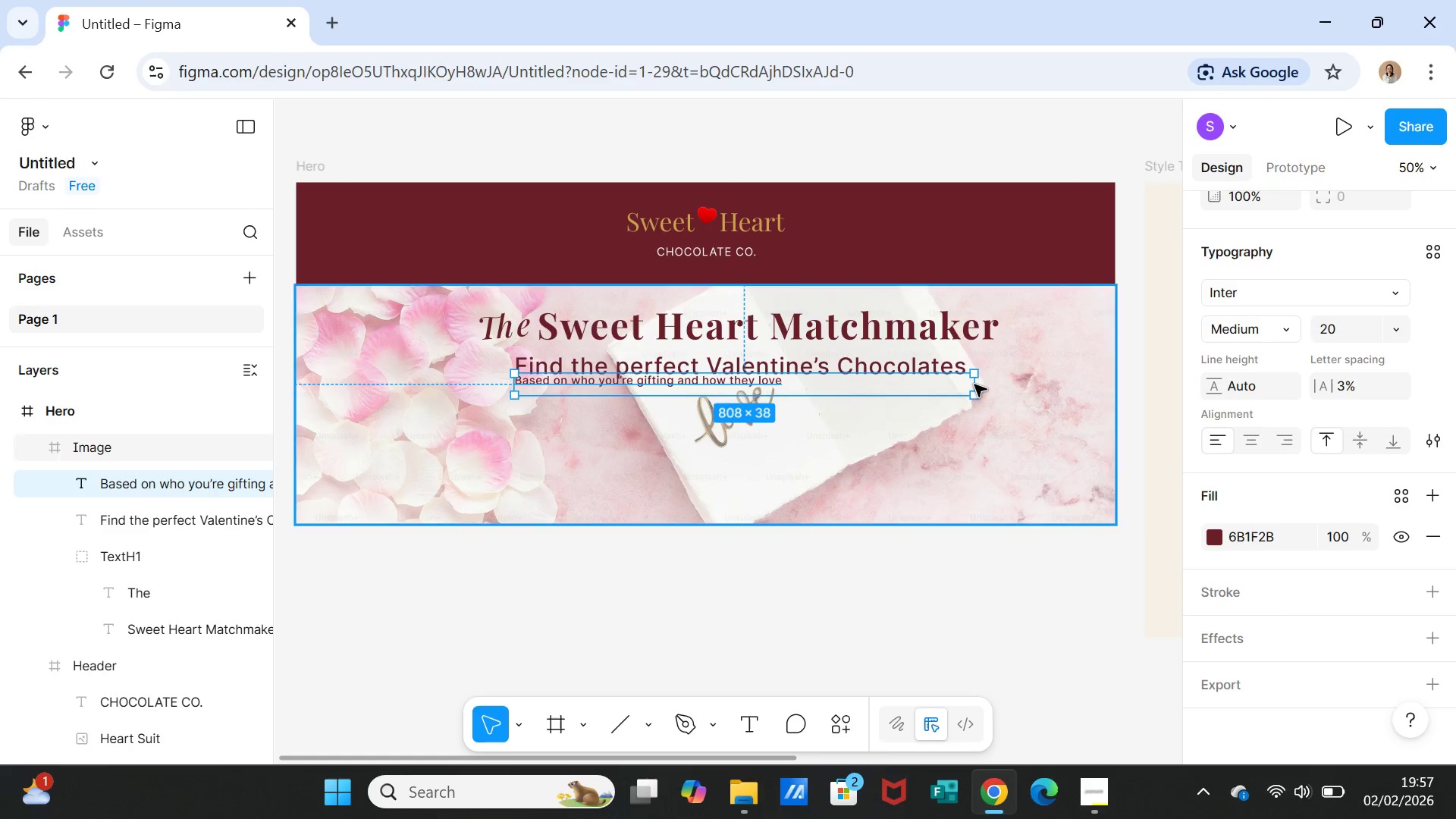 
left_click_drag(start_coordinate=[975, 384], to_coordinate=[798, 385])
 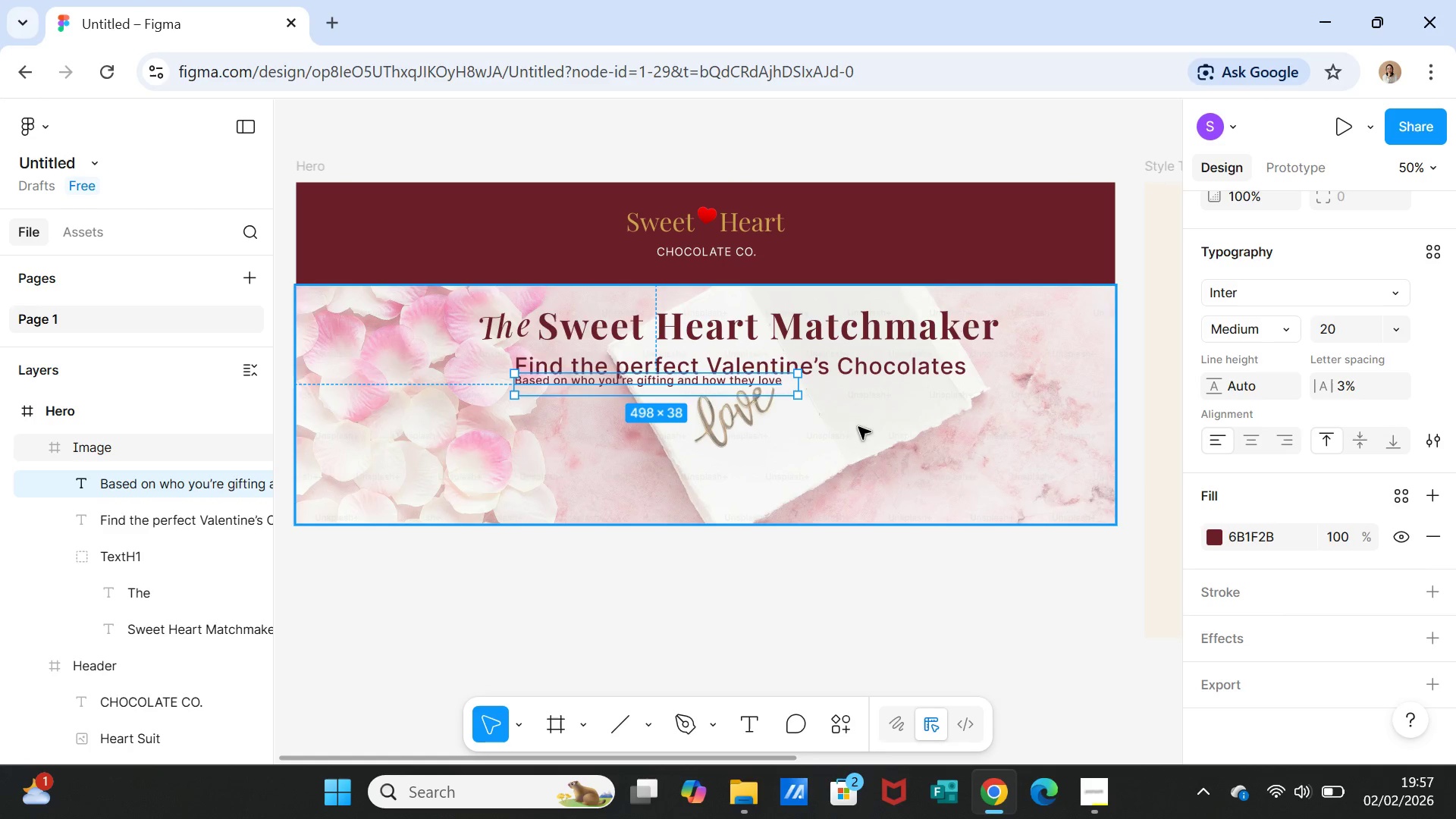 
left_click([858, 427])
 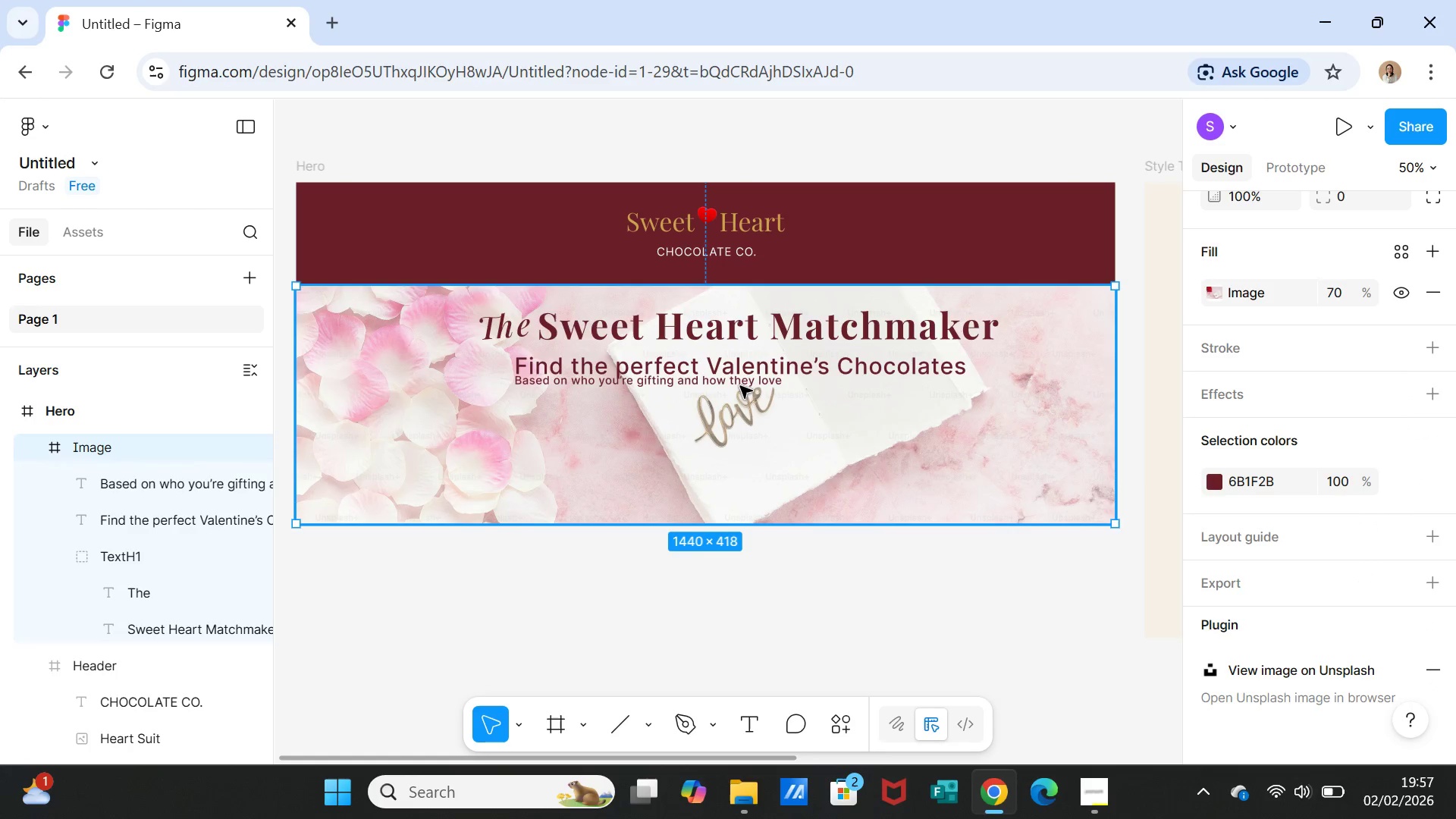 
double_click([740, 386])
 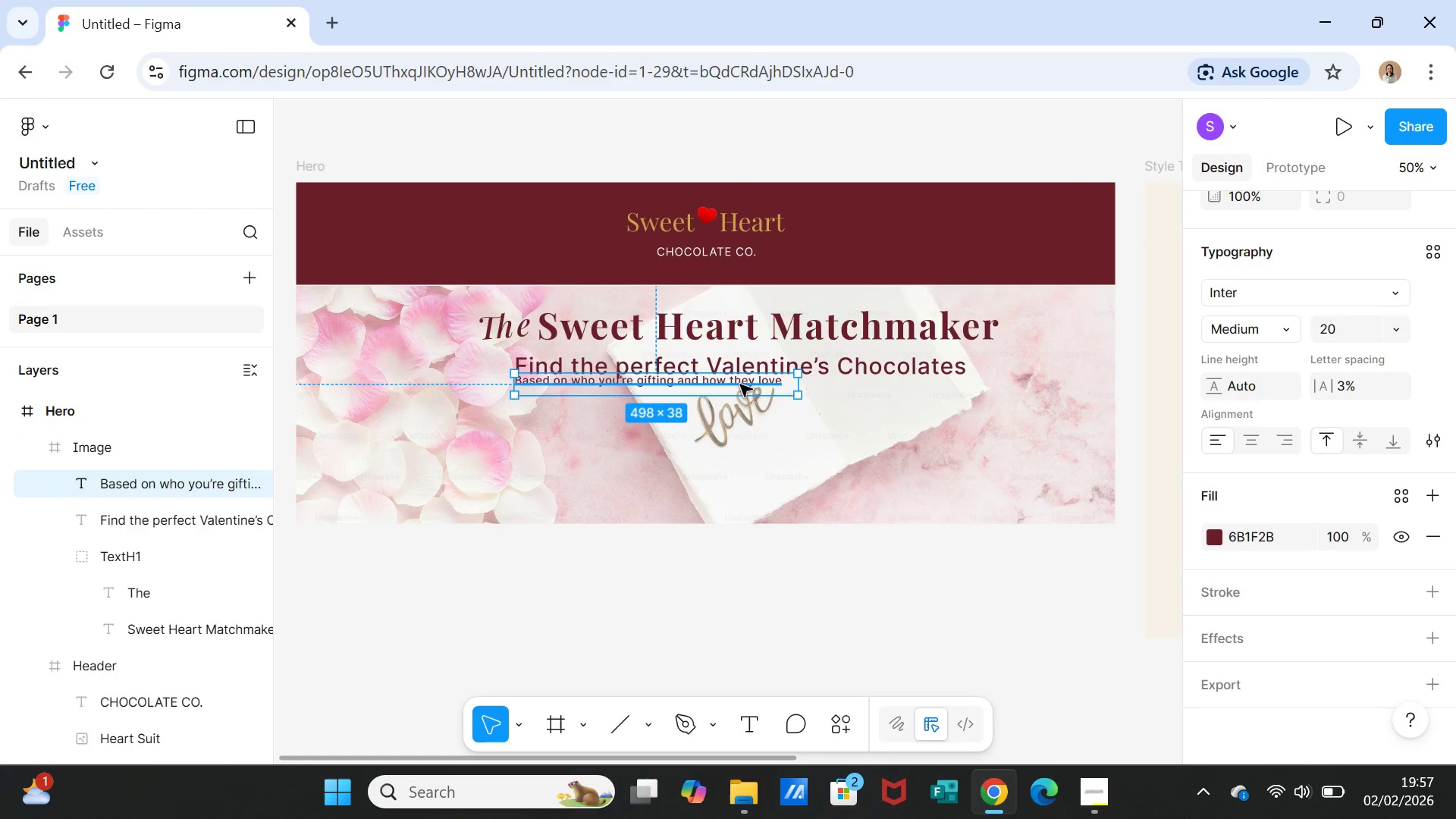 
left_click_drag(start_coordinate=[740, 384], to_coordinate=[827, 397])
 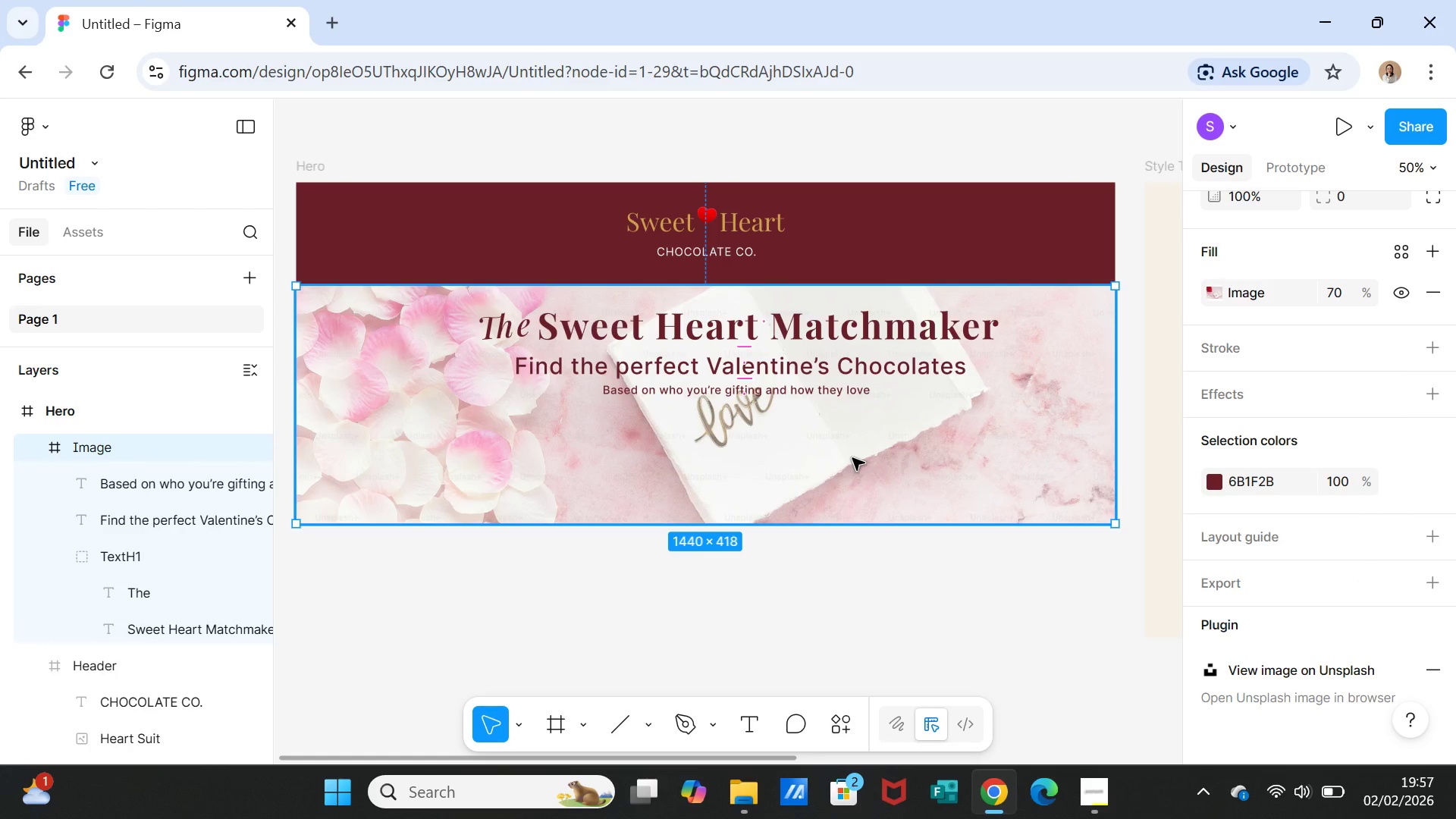 
left_click([838, 464])
 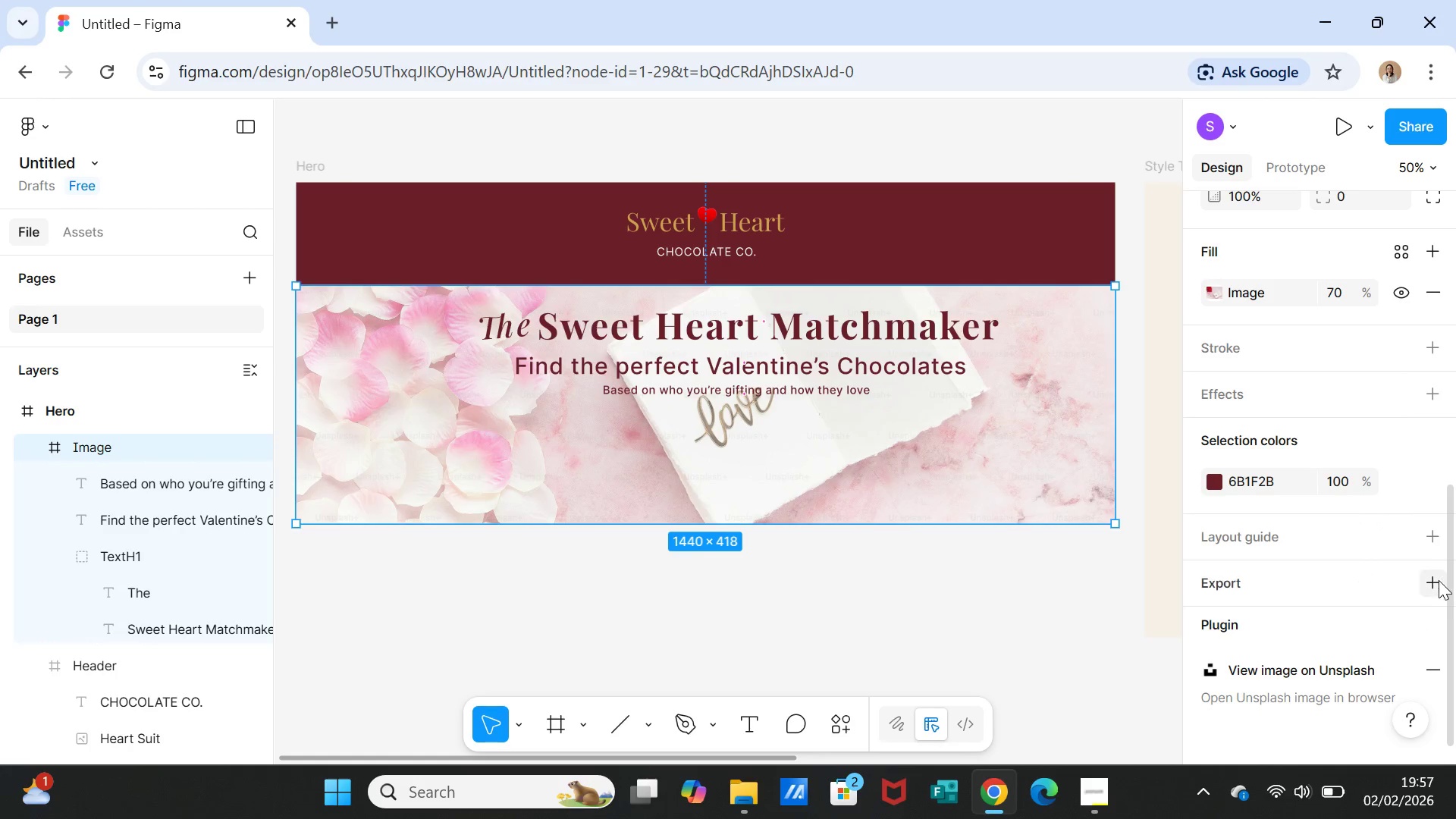 
scroll: coordinate [1410, 552], scroll_direction: down, amount: 4.0
 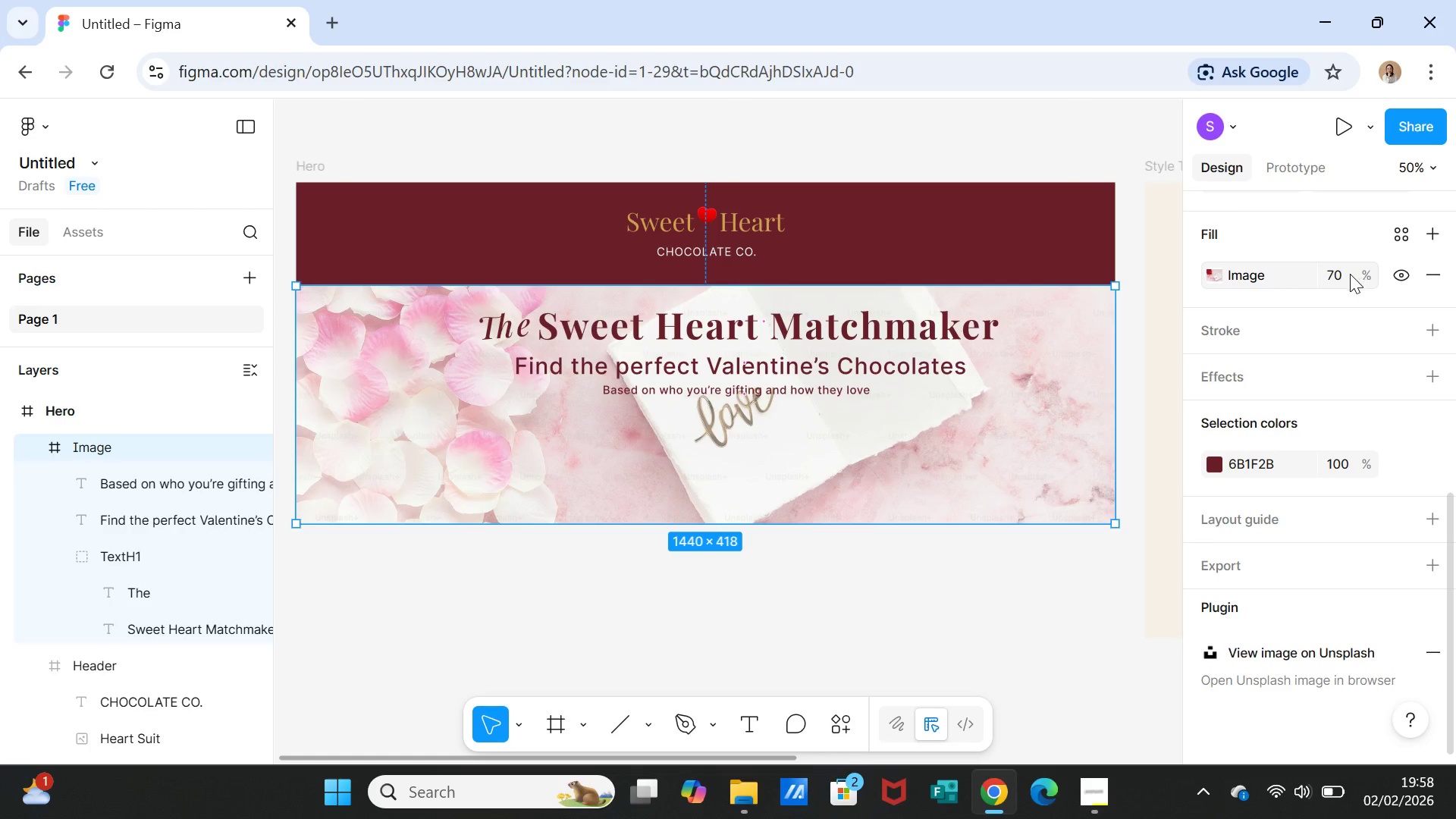 
left_click([1335, 276])
 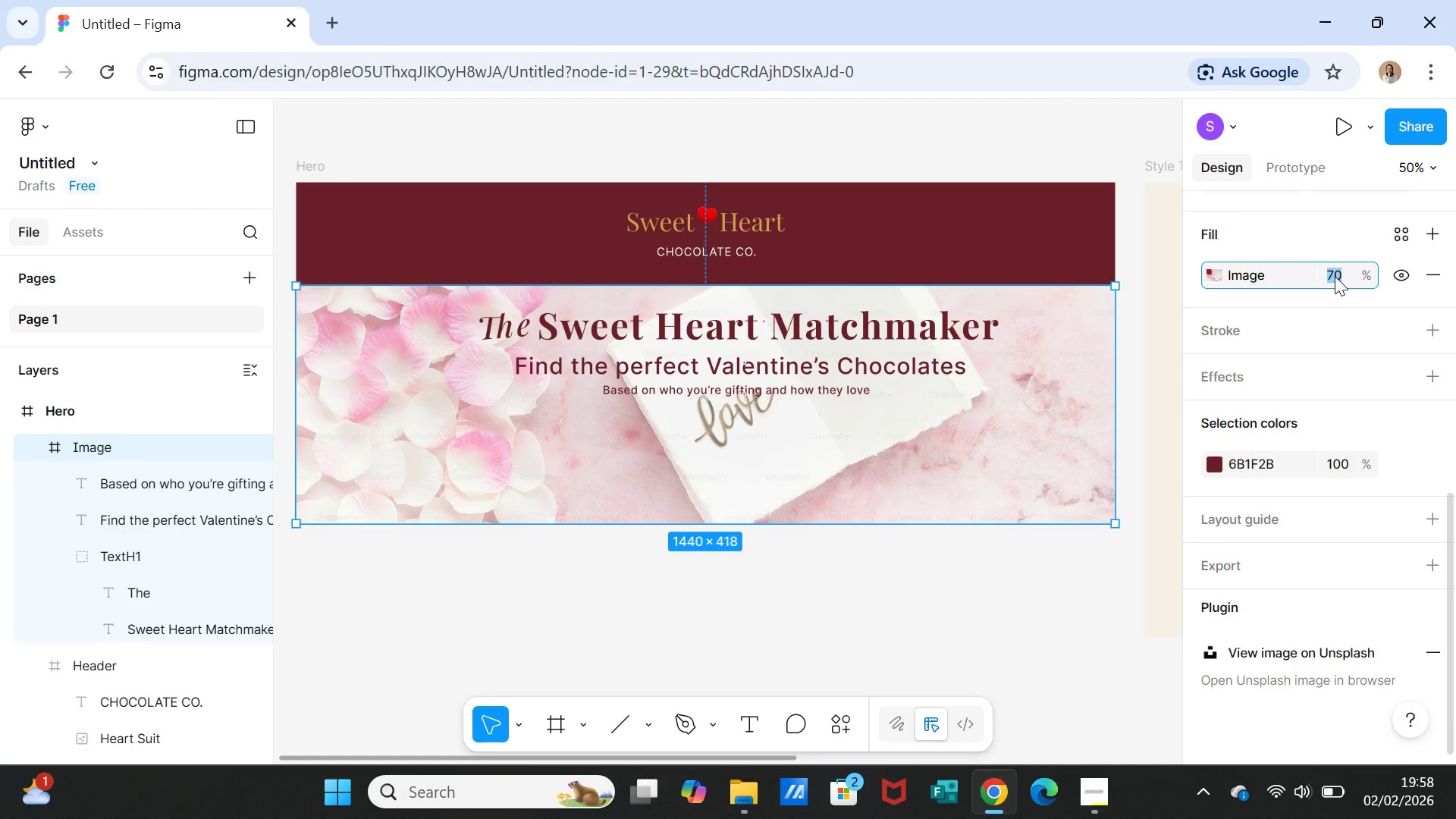 
type(65)
 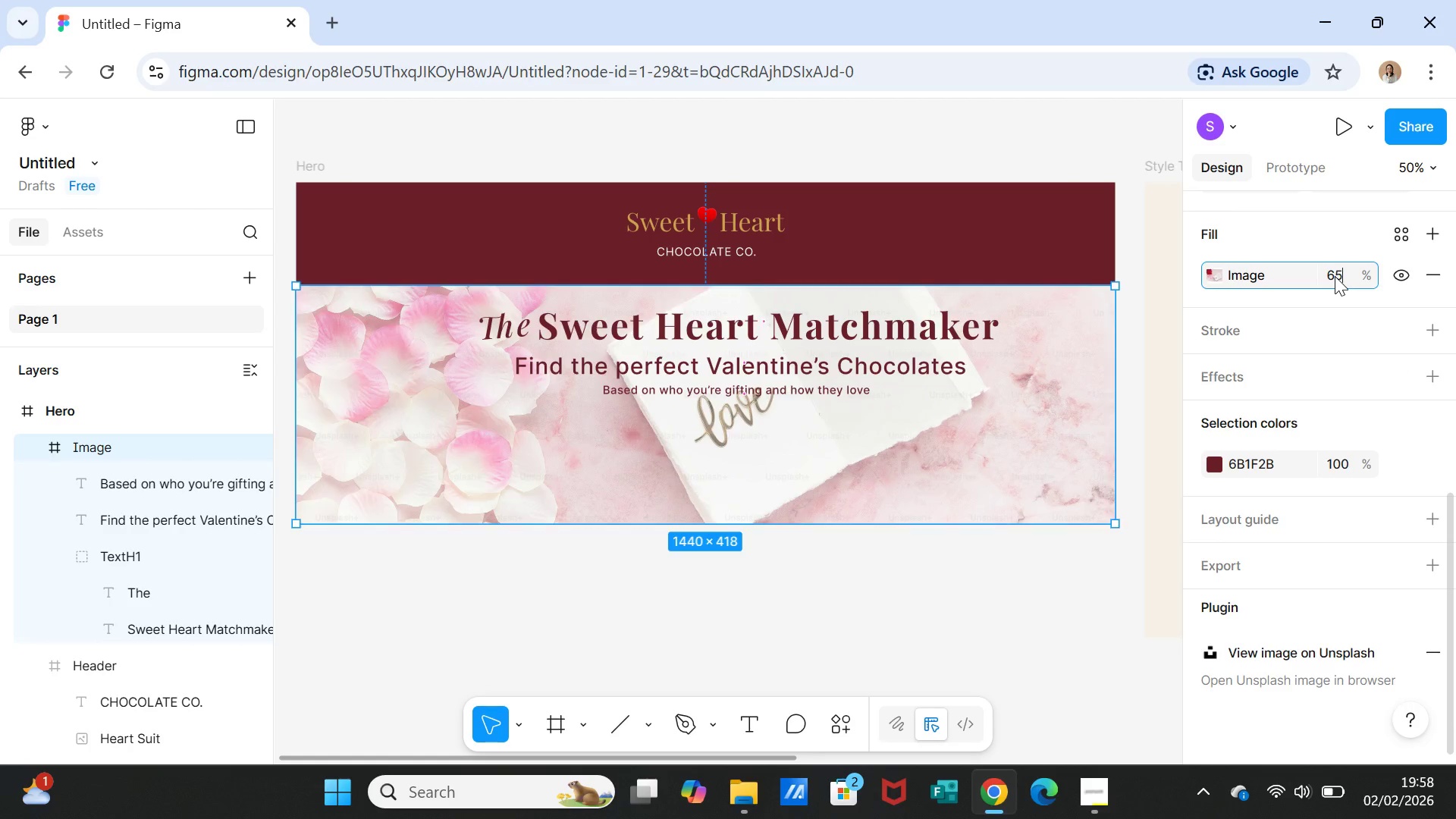 
key(Enter)
 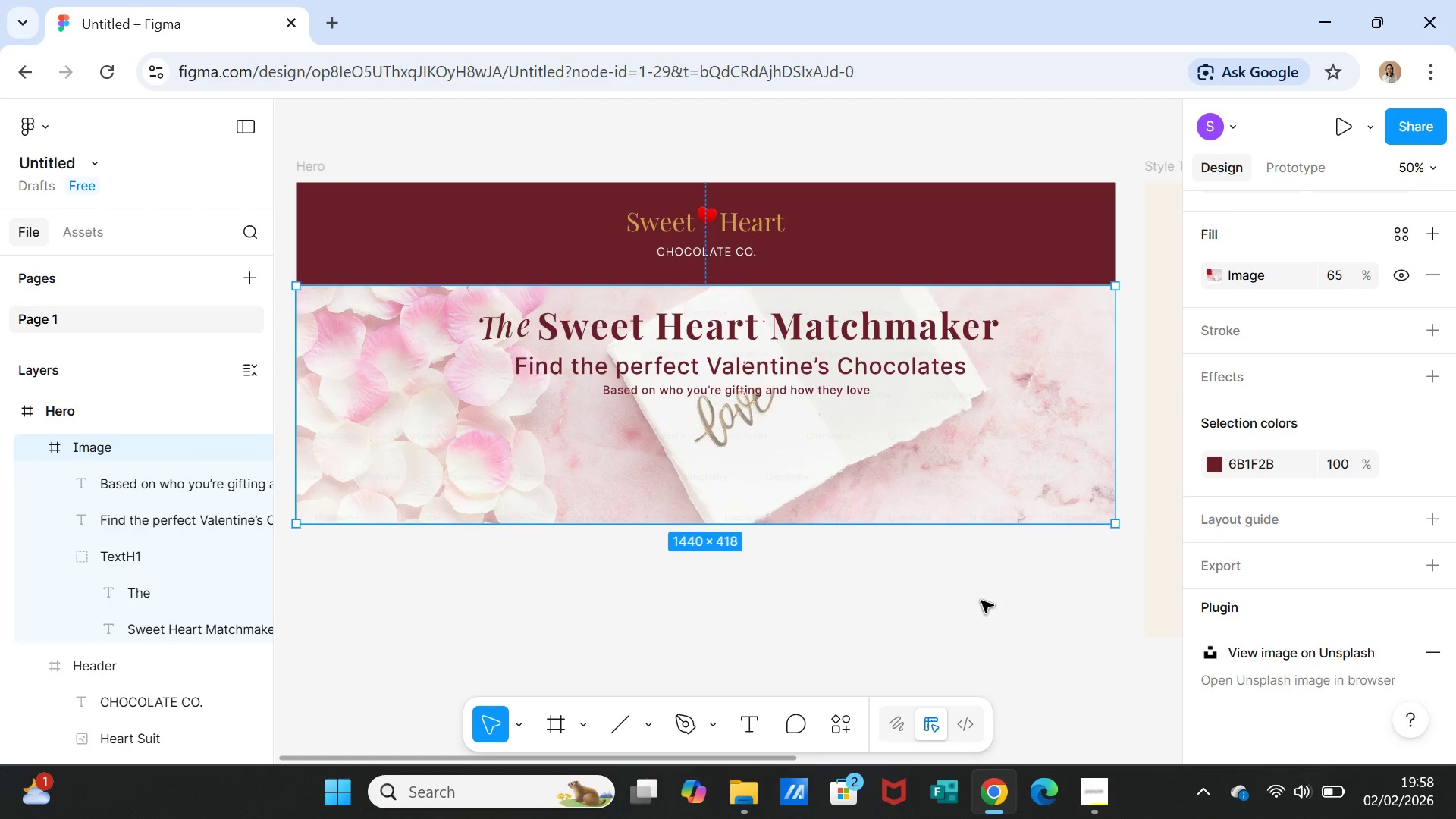 
left_click([981, 604])
 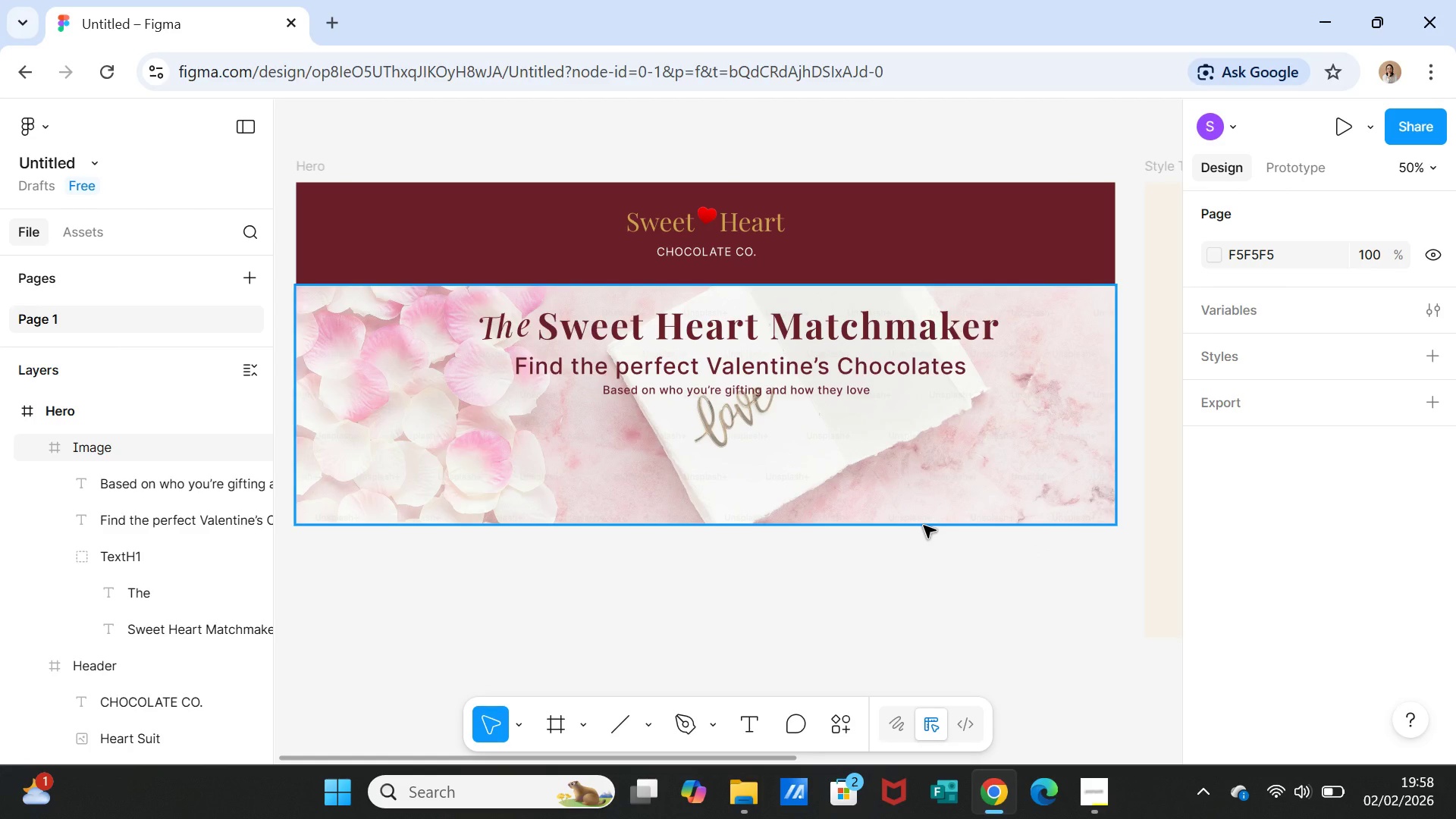 
wait(15.75)
 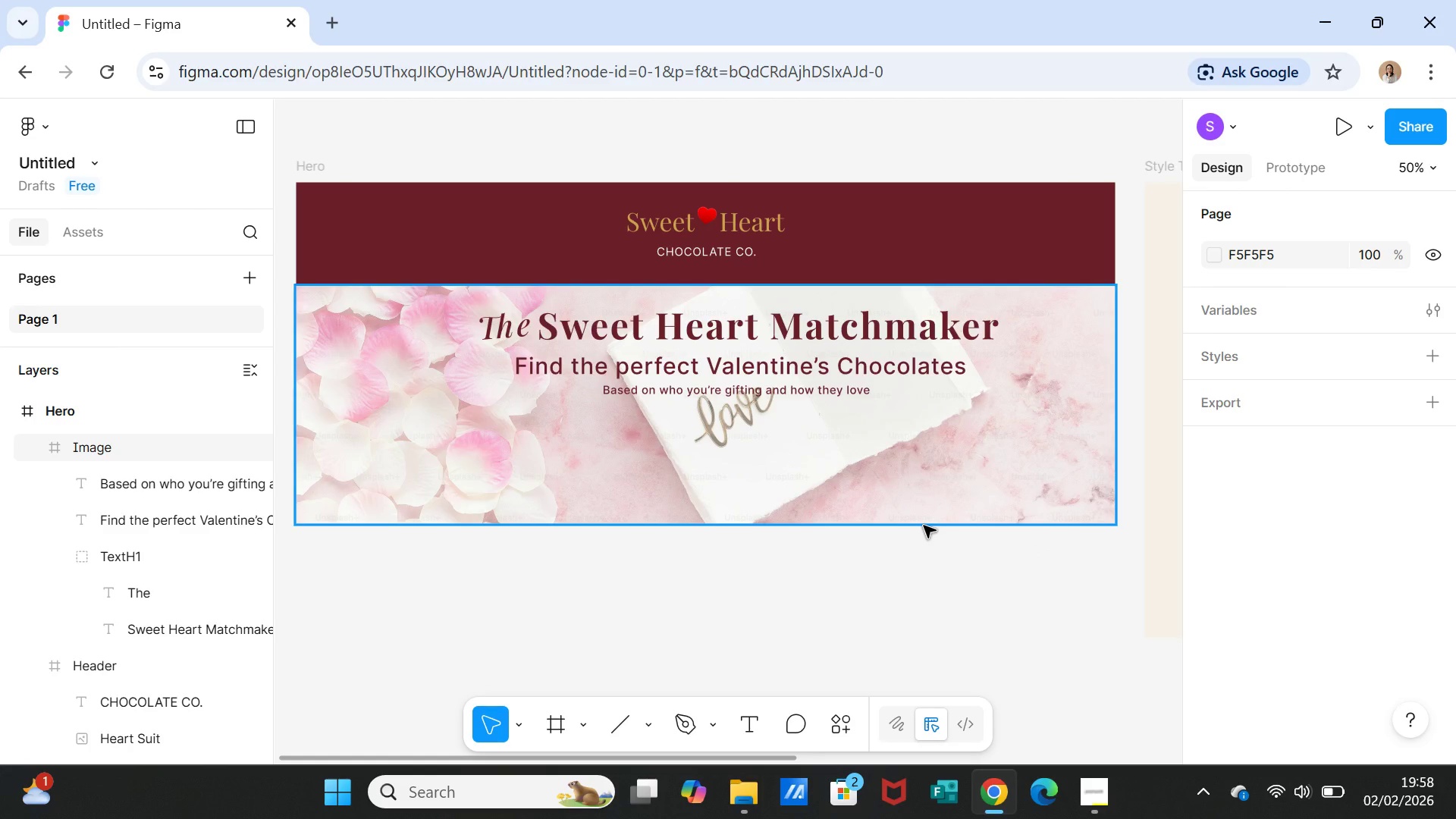 
left_click_drag(start_coordinate=[695, 757], to_coordinate=[966, 766])
 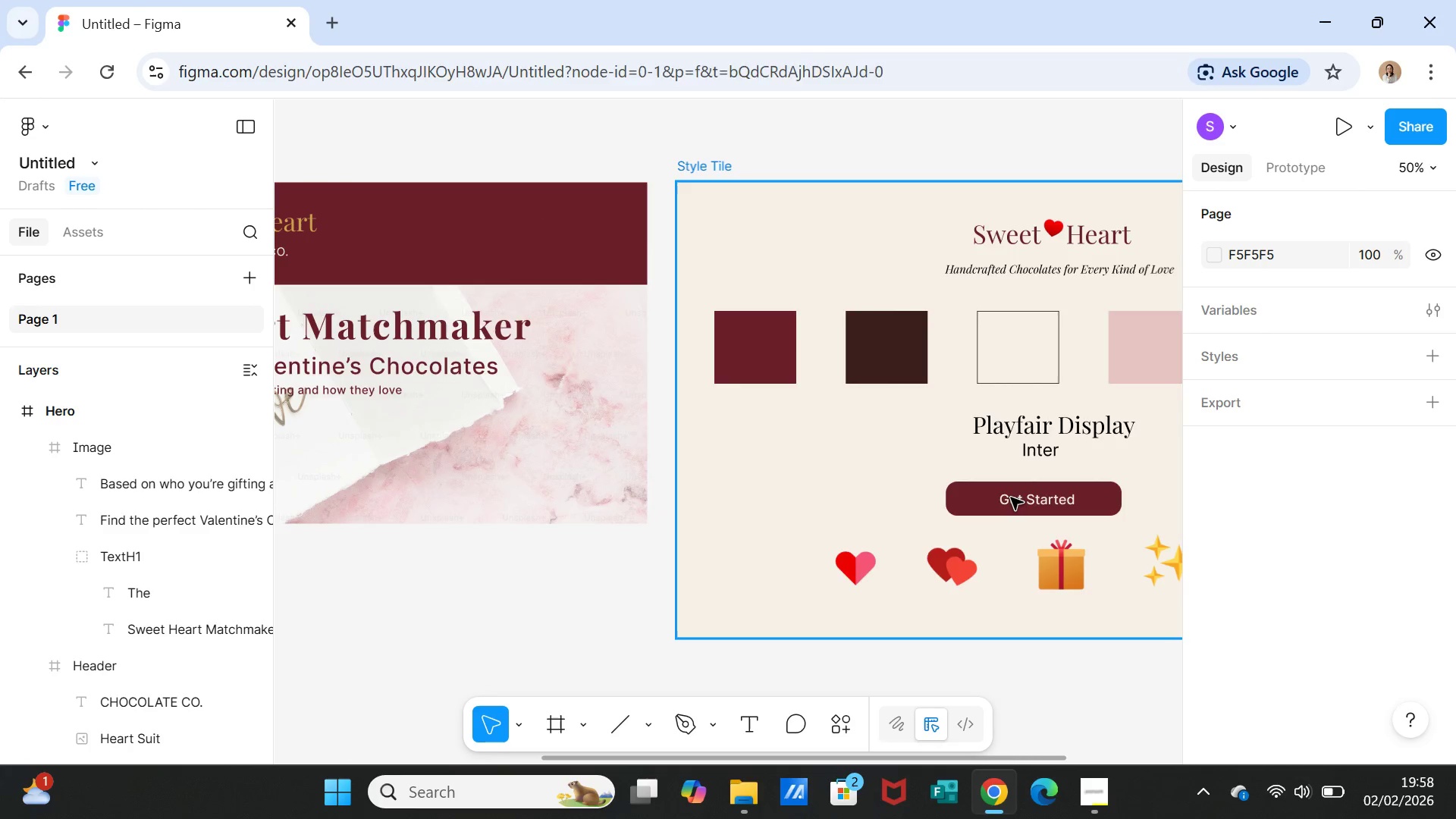 
double_click([1011, 497])
 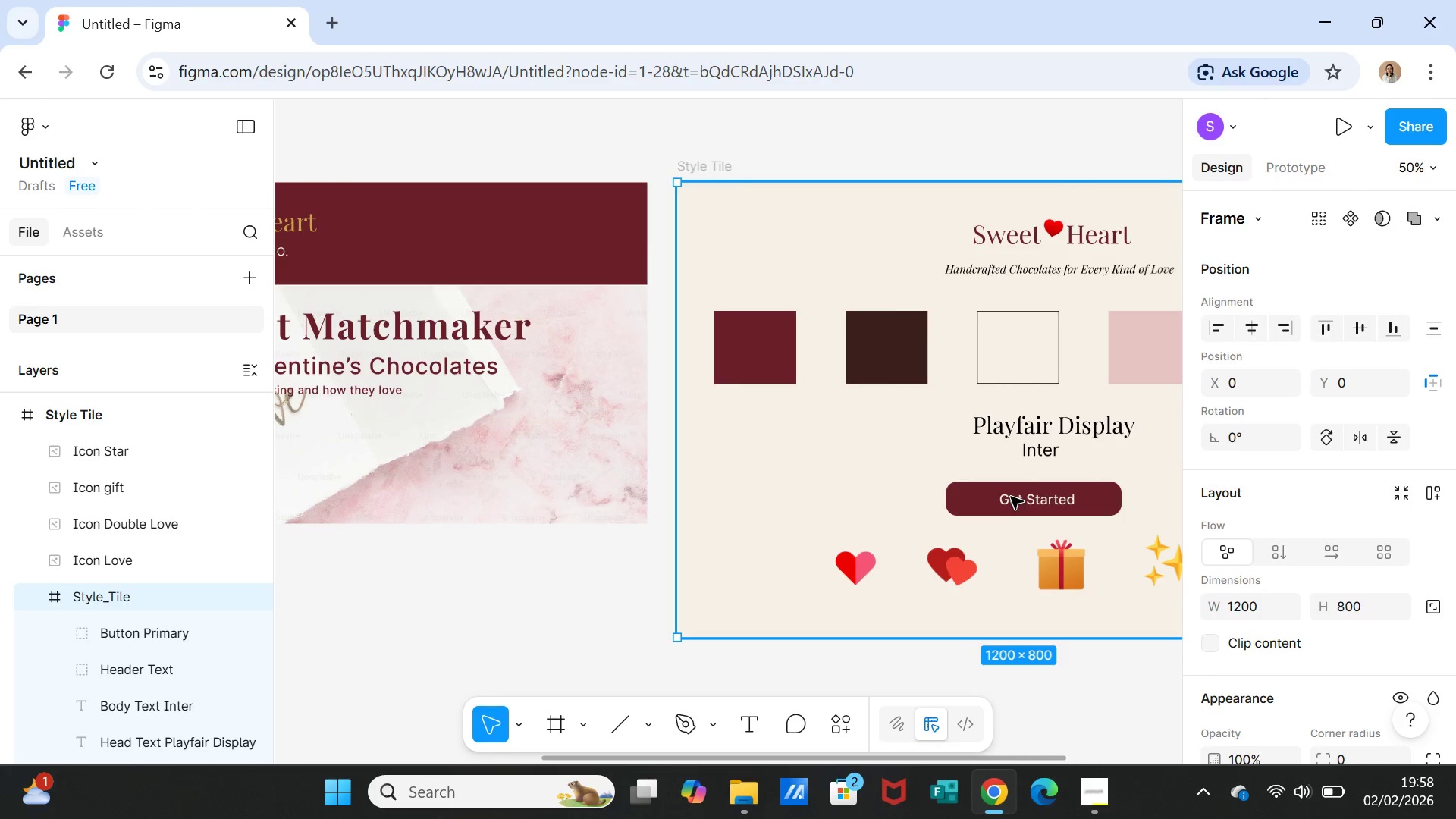 
double_click([1011, 497])
 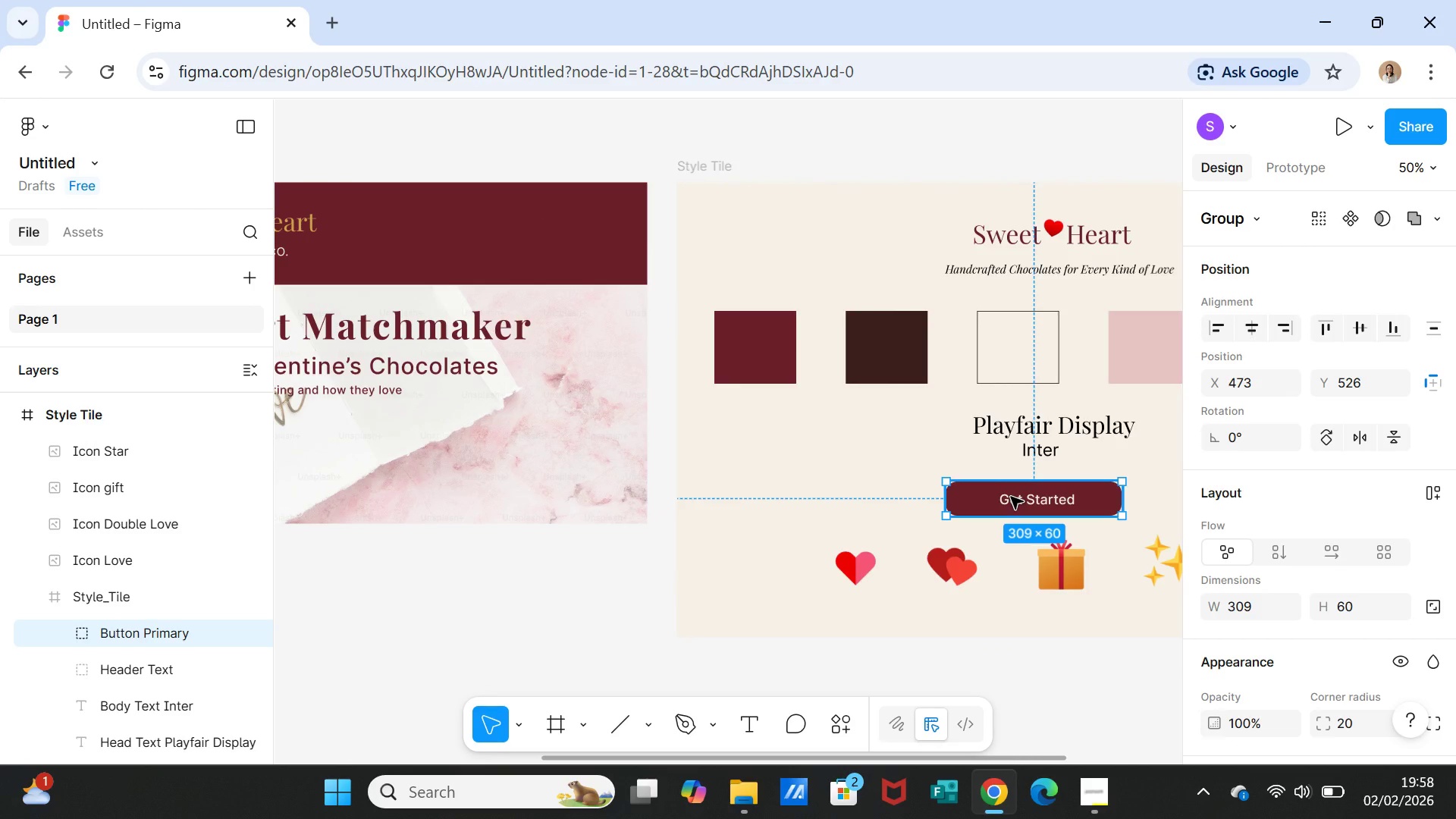 
key(Control+C)
 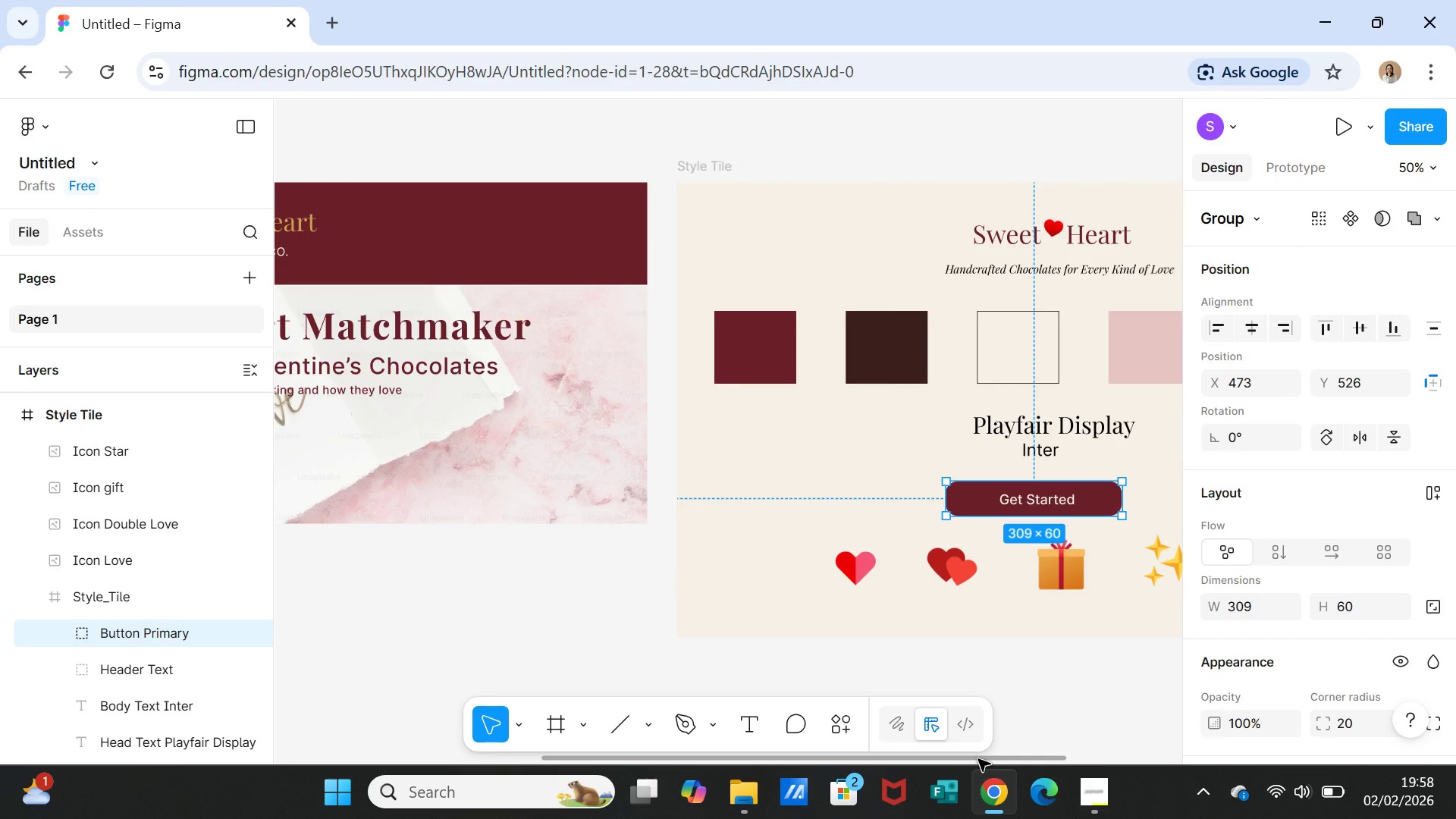 
left_click_drag(start_coordinate=[978, 759], to_coordinate=[702, 761])
 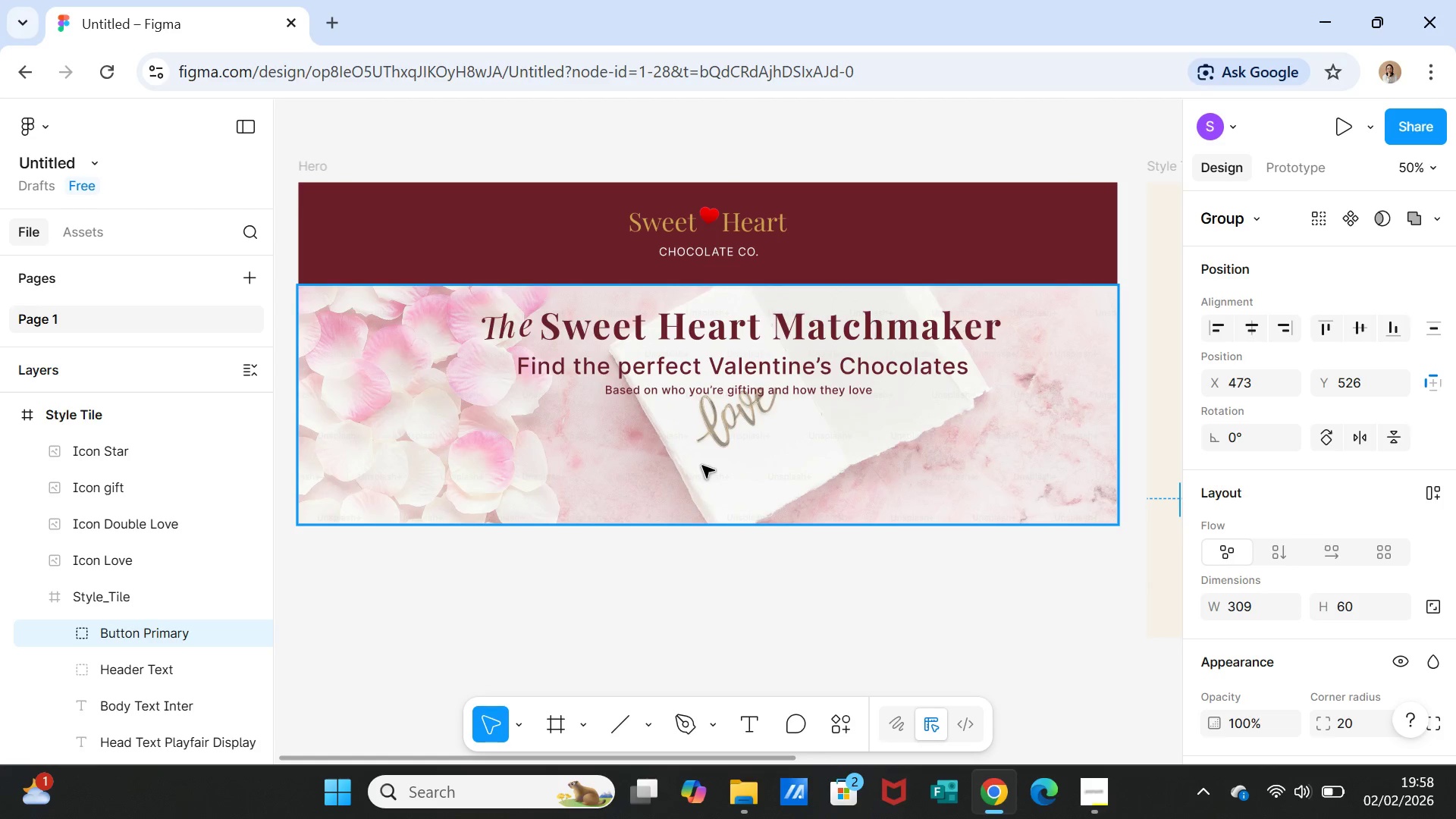 
left_click([702, 466])
 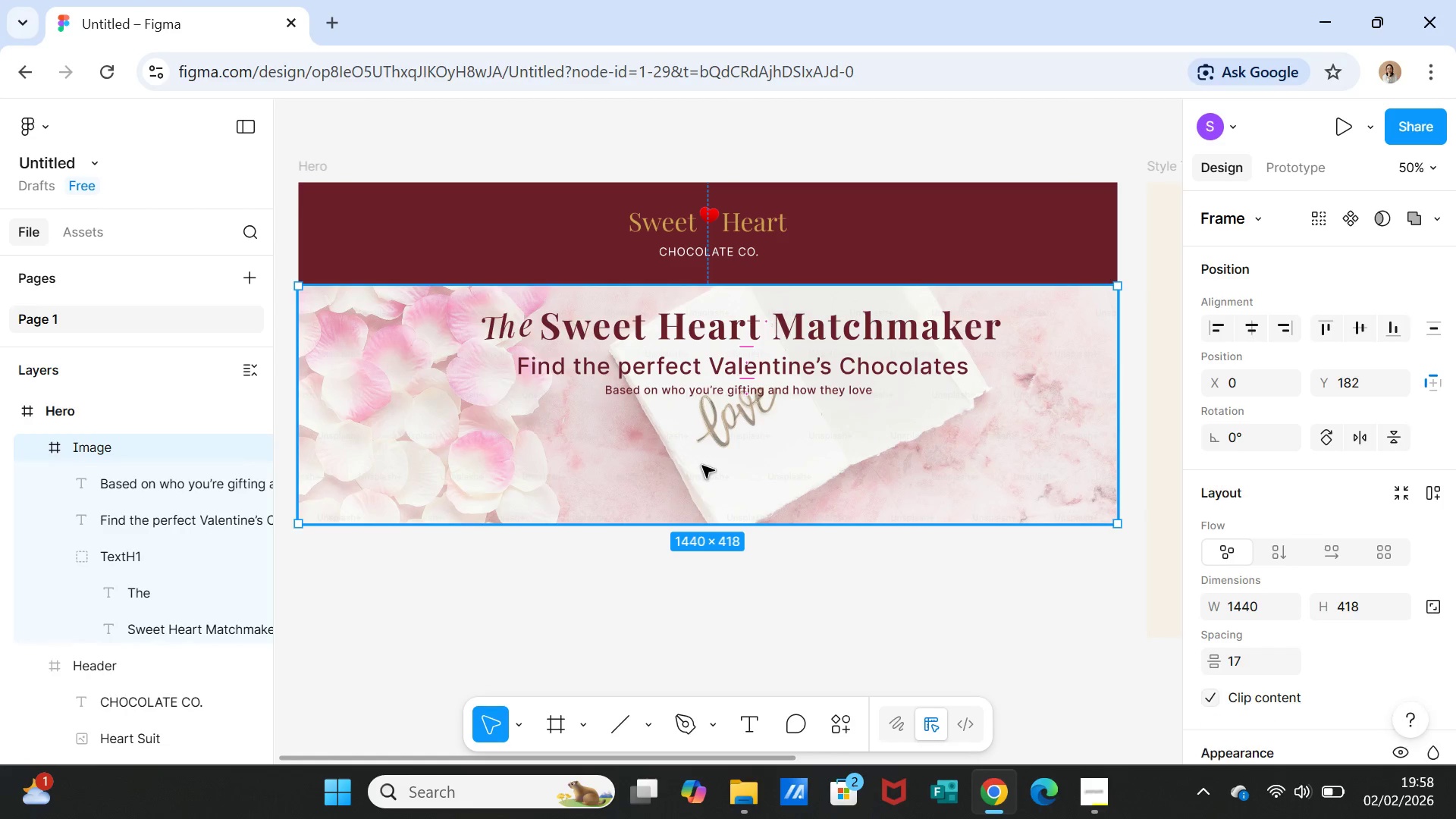 
key(Control+V)
 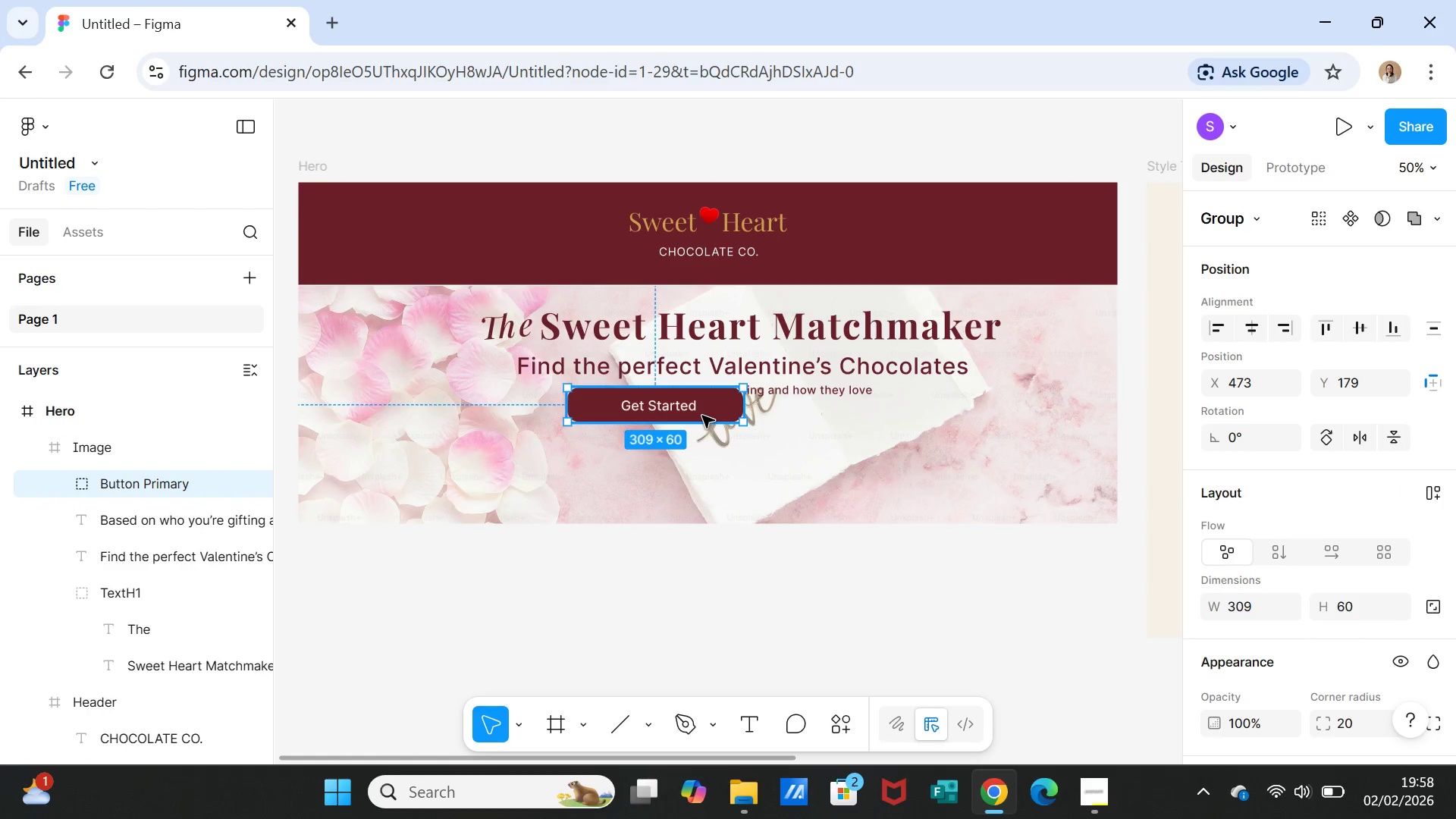 
left_click_drag(start_coordinate=[702, 416], to_coordinate=[797, 463])
 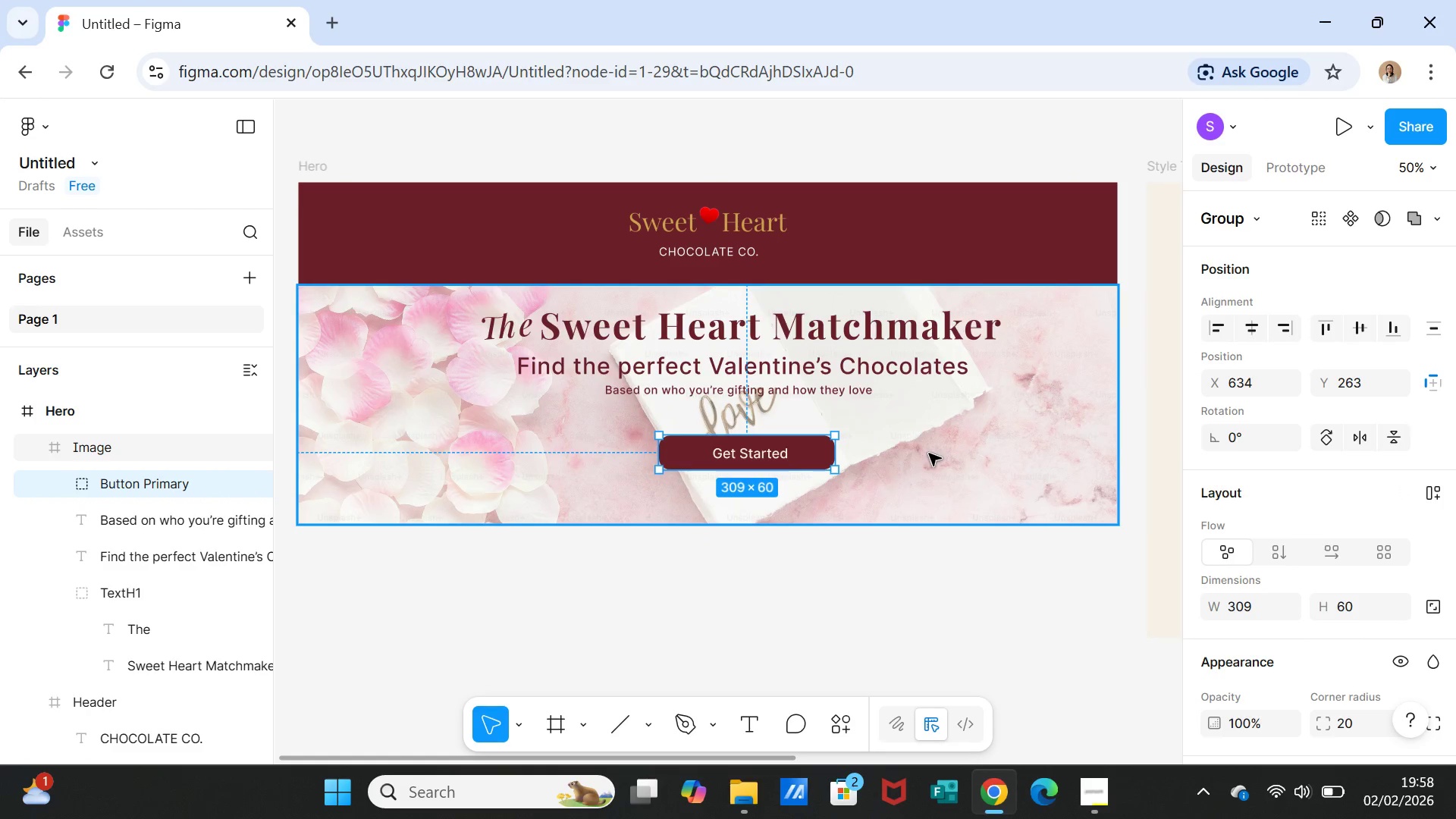 
left_click([929, 453])
 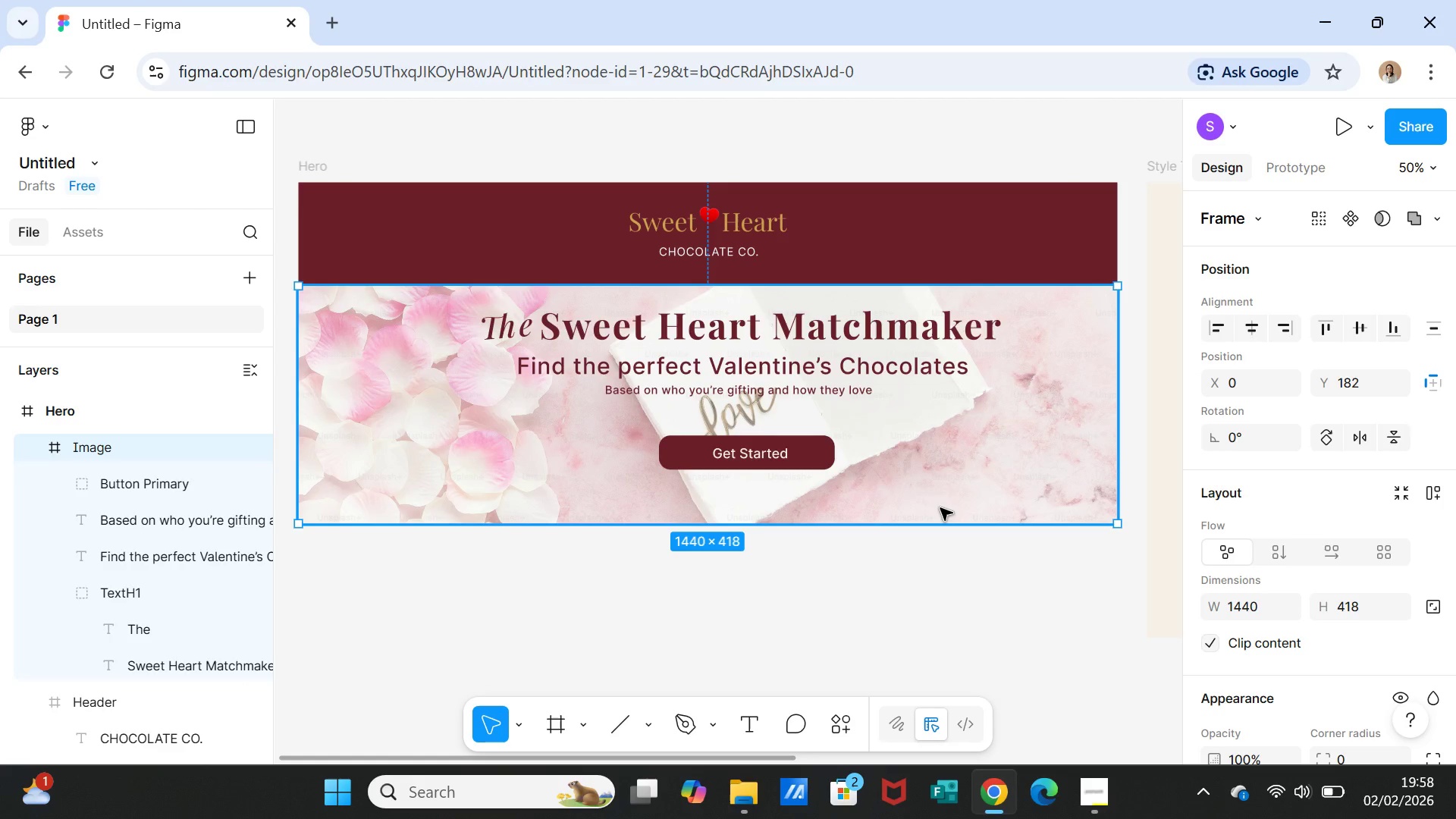 
wait(9.72)
 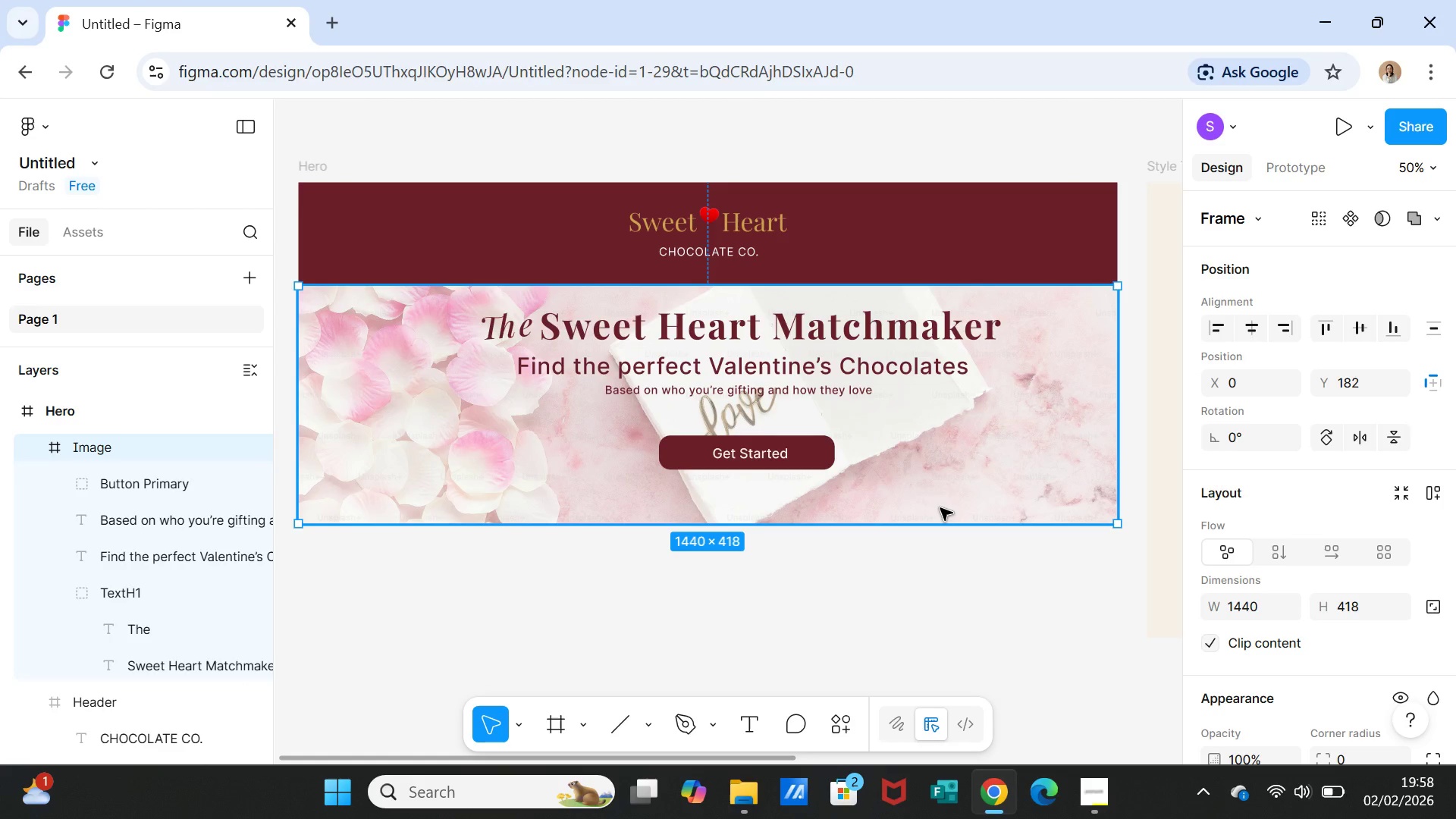 
double_click([774, 453])
 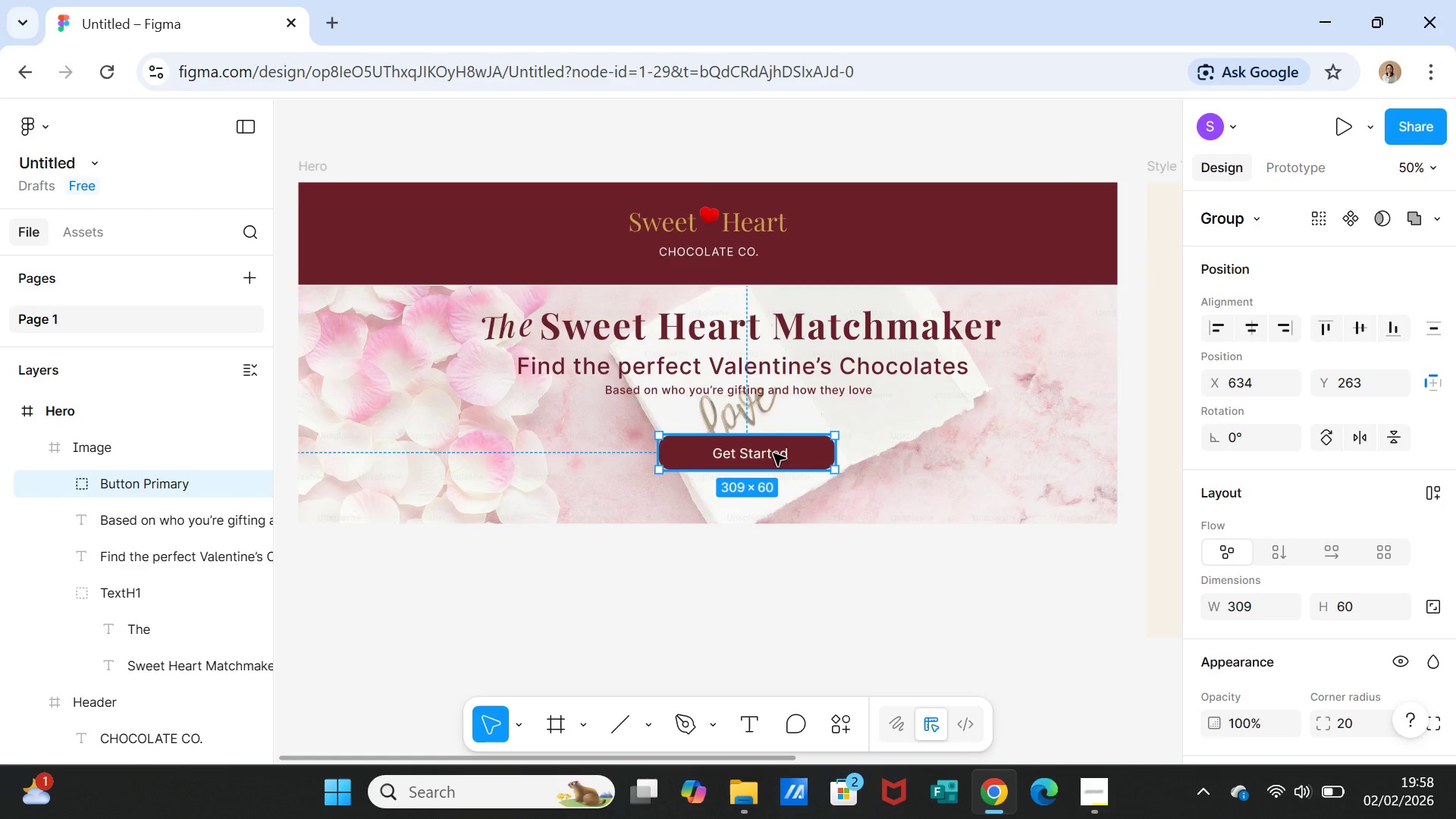 
double_click([774, 453])
 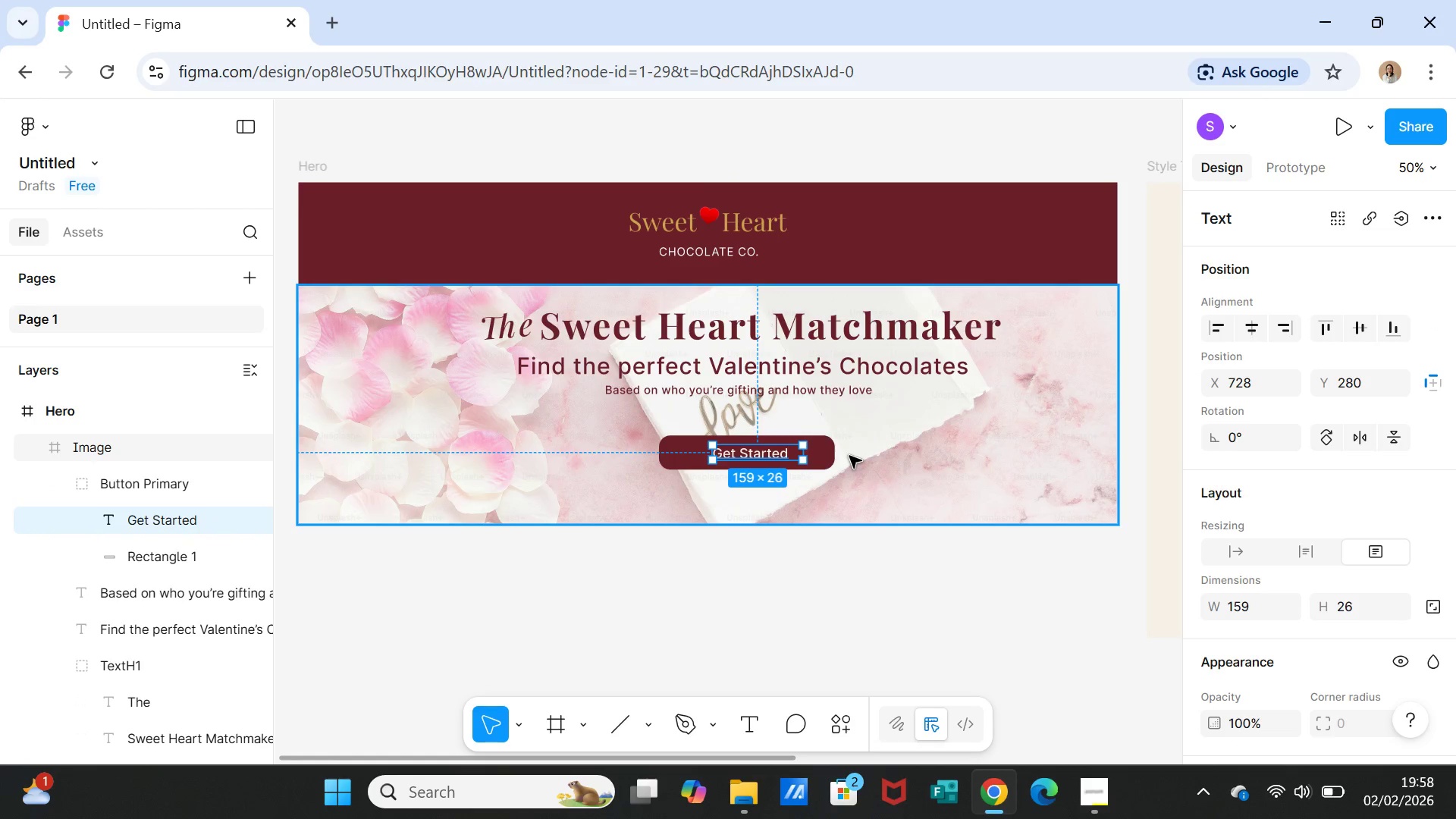 
type(Sta)
key(Backspace)
type(Start the Matc)
 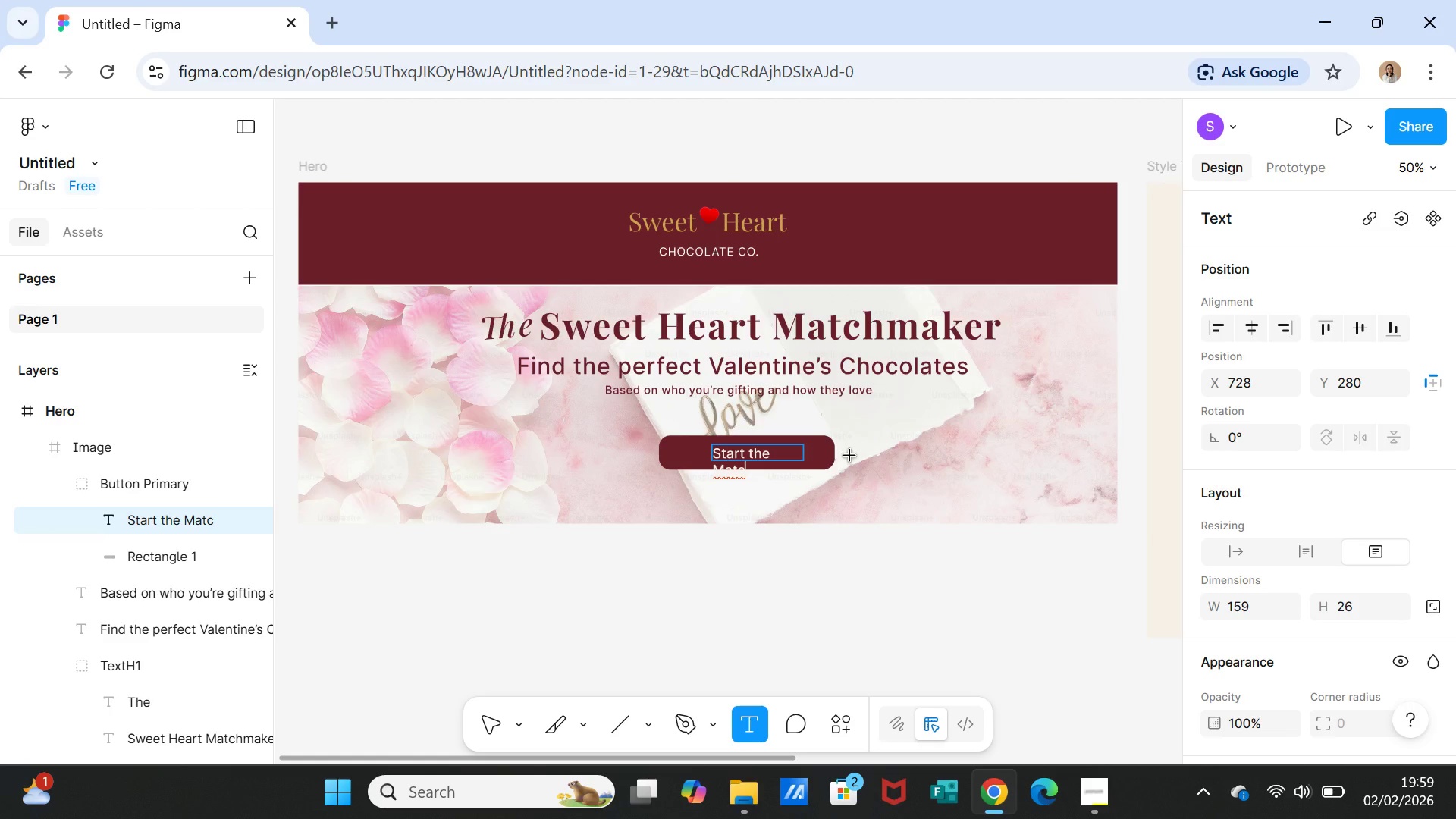 
wait(5.81)
 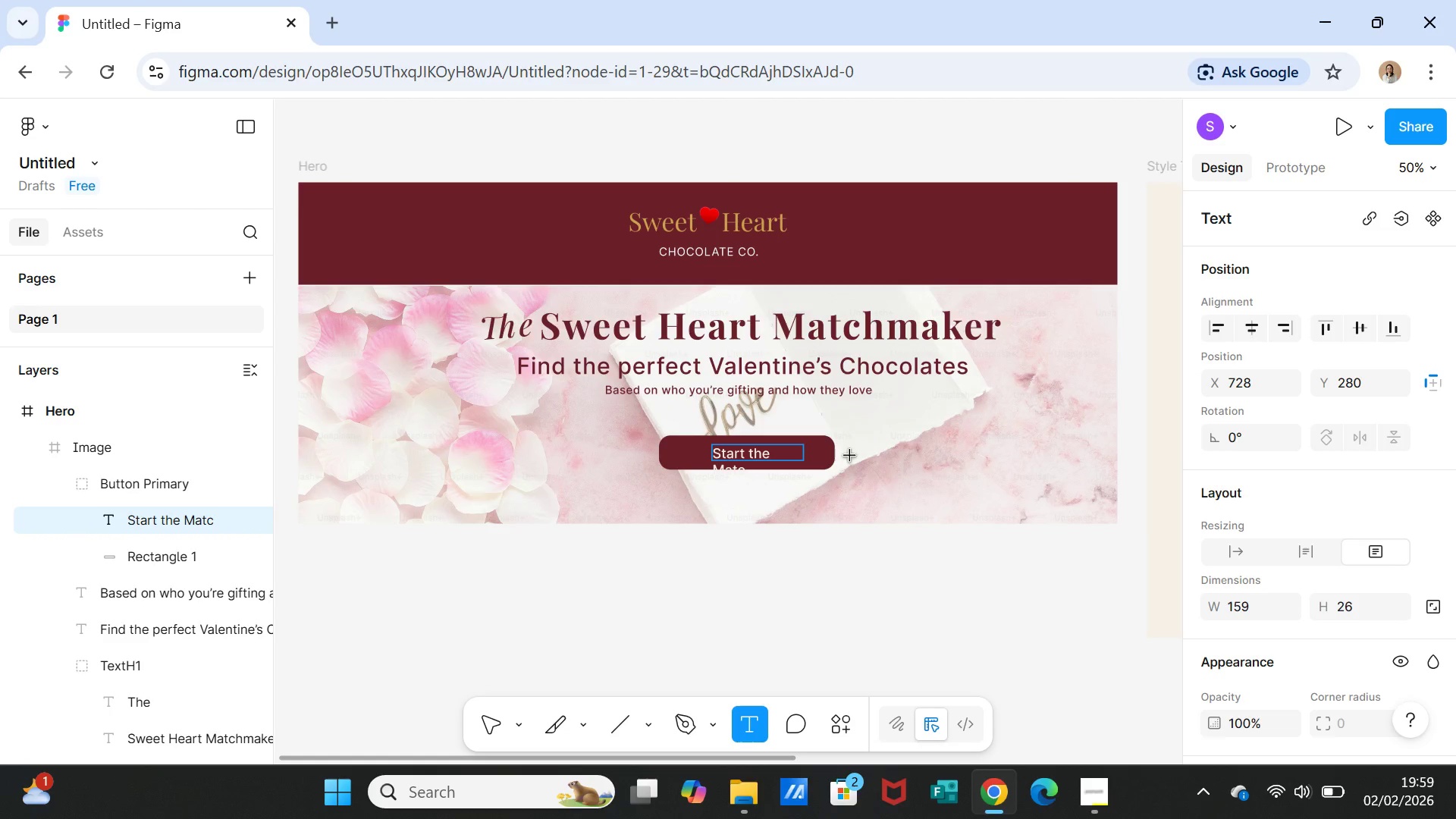 
type(hmaker)
 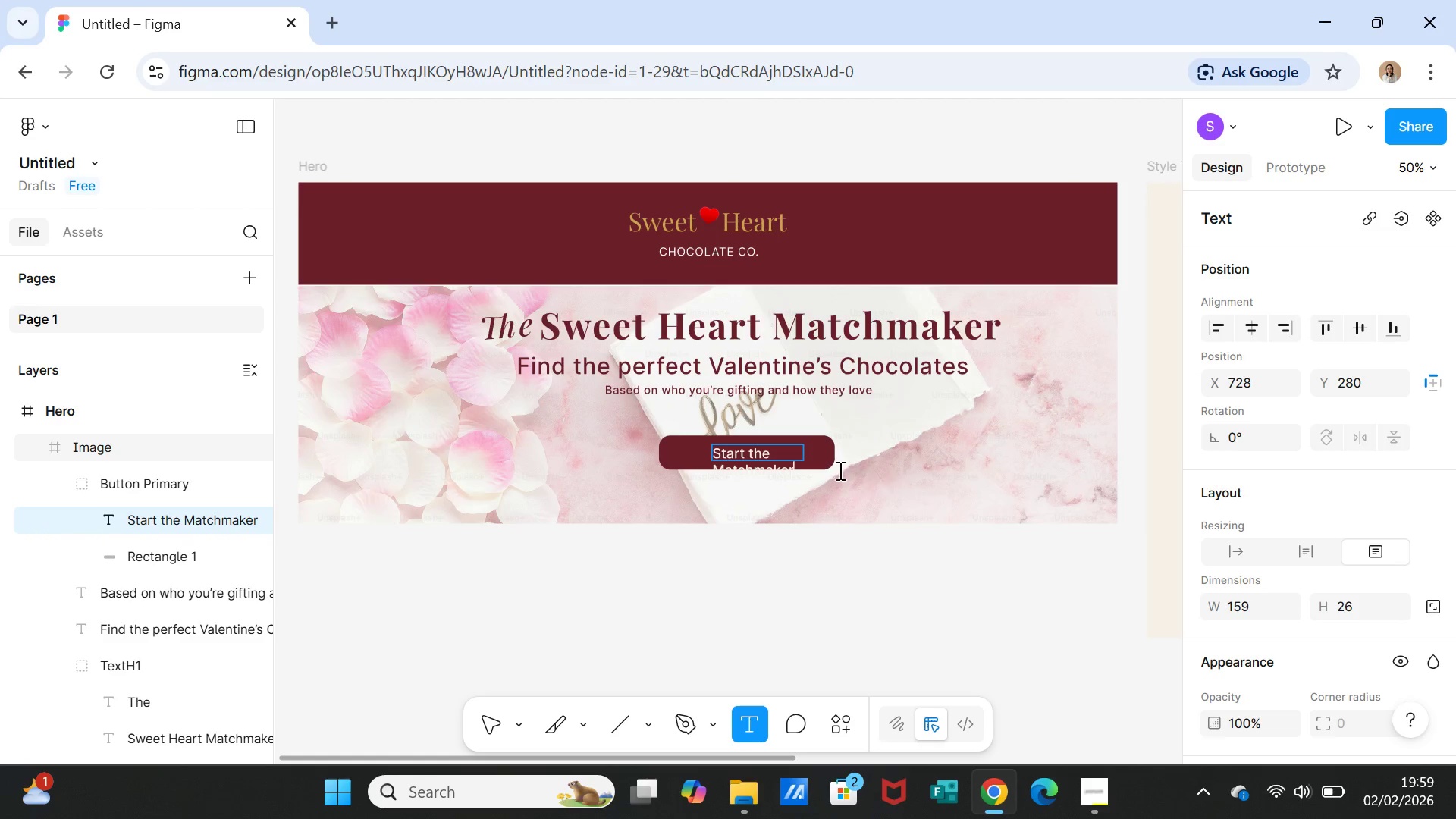 
left_click([825, 450])
 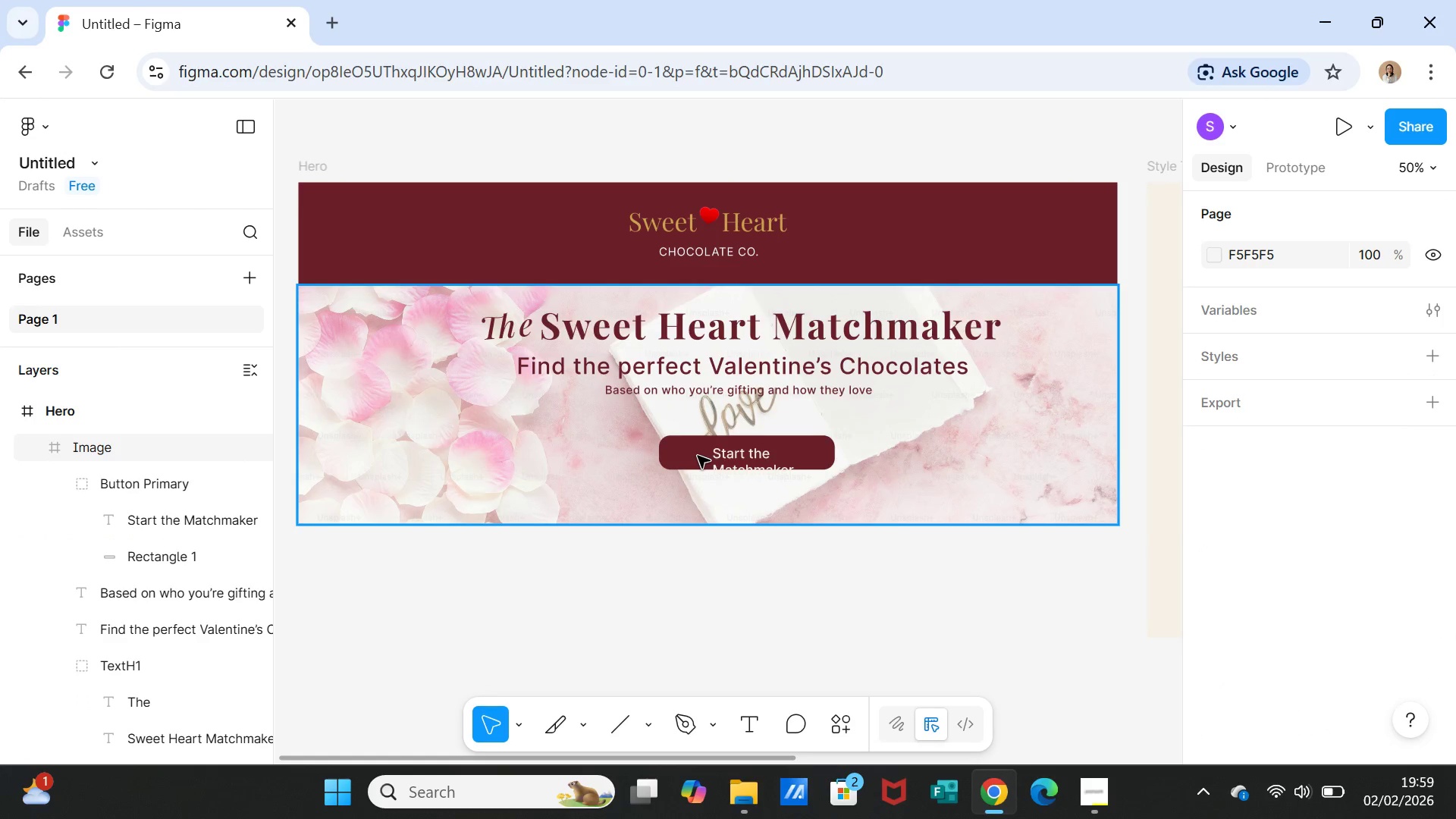 
double_click([698, 456])
 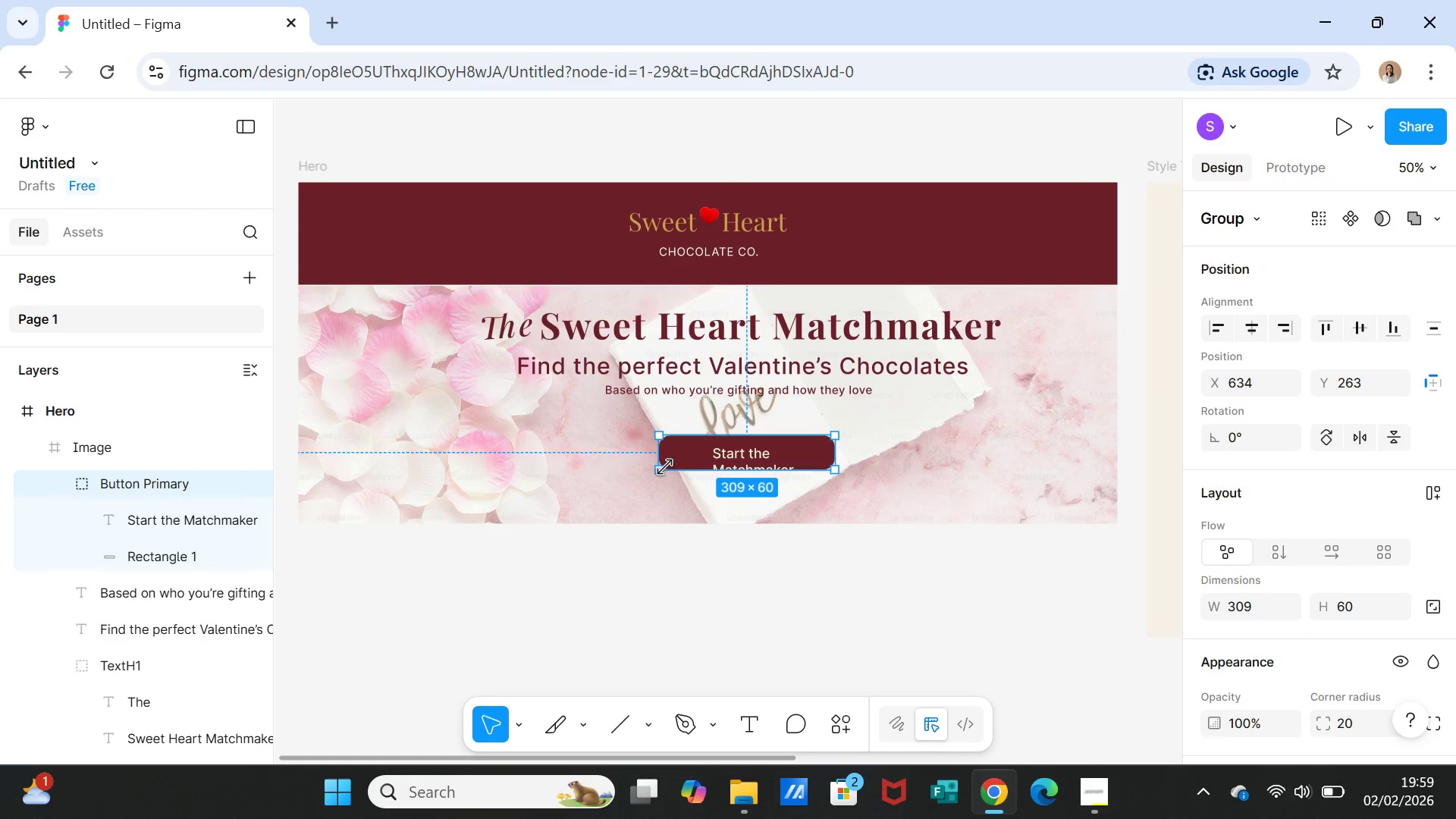 
left_click_drag(start_coordinate=[663, 465], to_coordinate=[645, 475])
 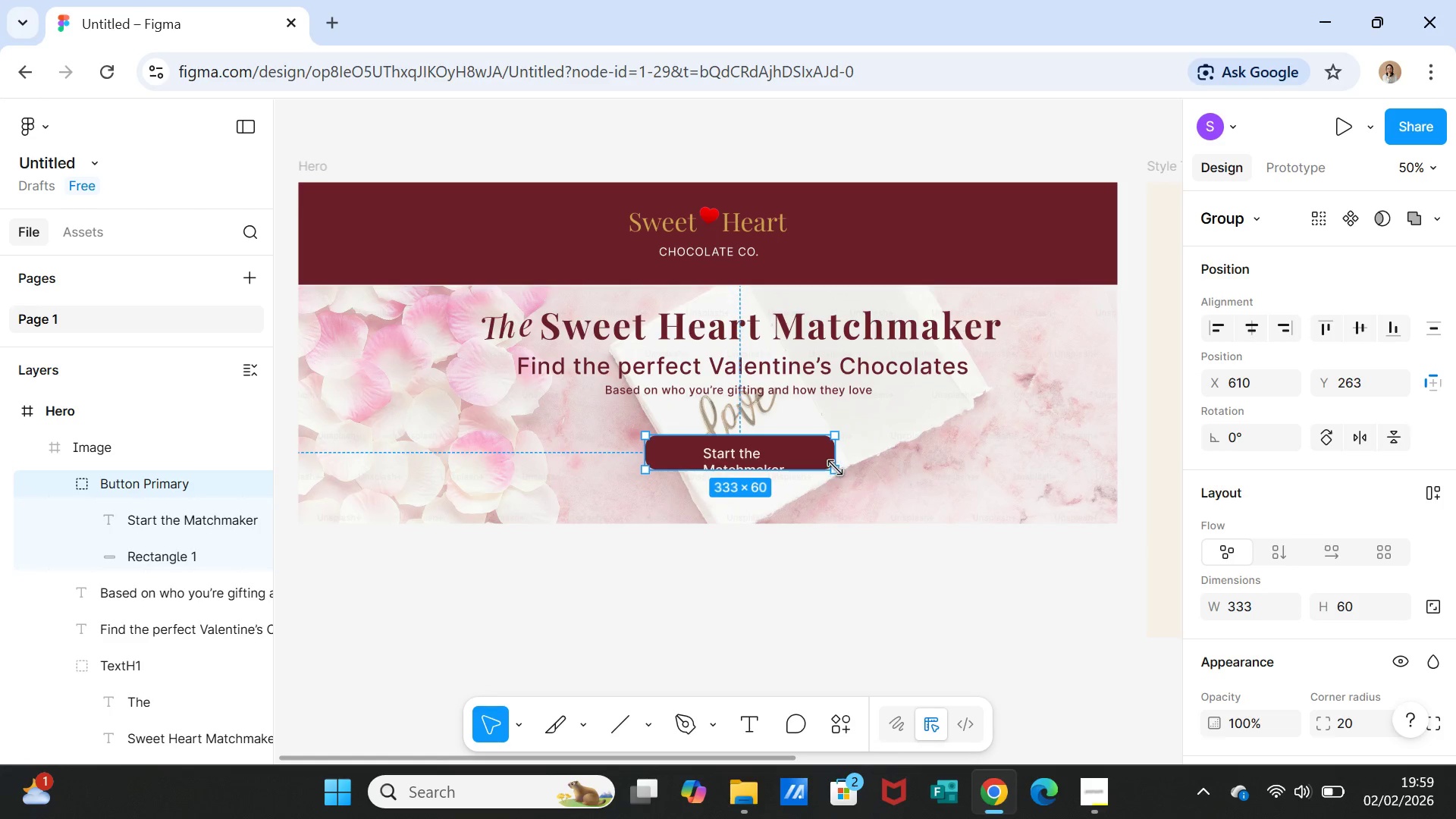 
left_click_drag(start_coordinate=[835, 468], to_coordinate=[833, 477])
 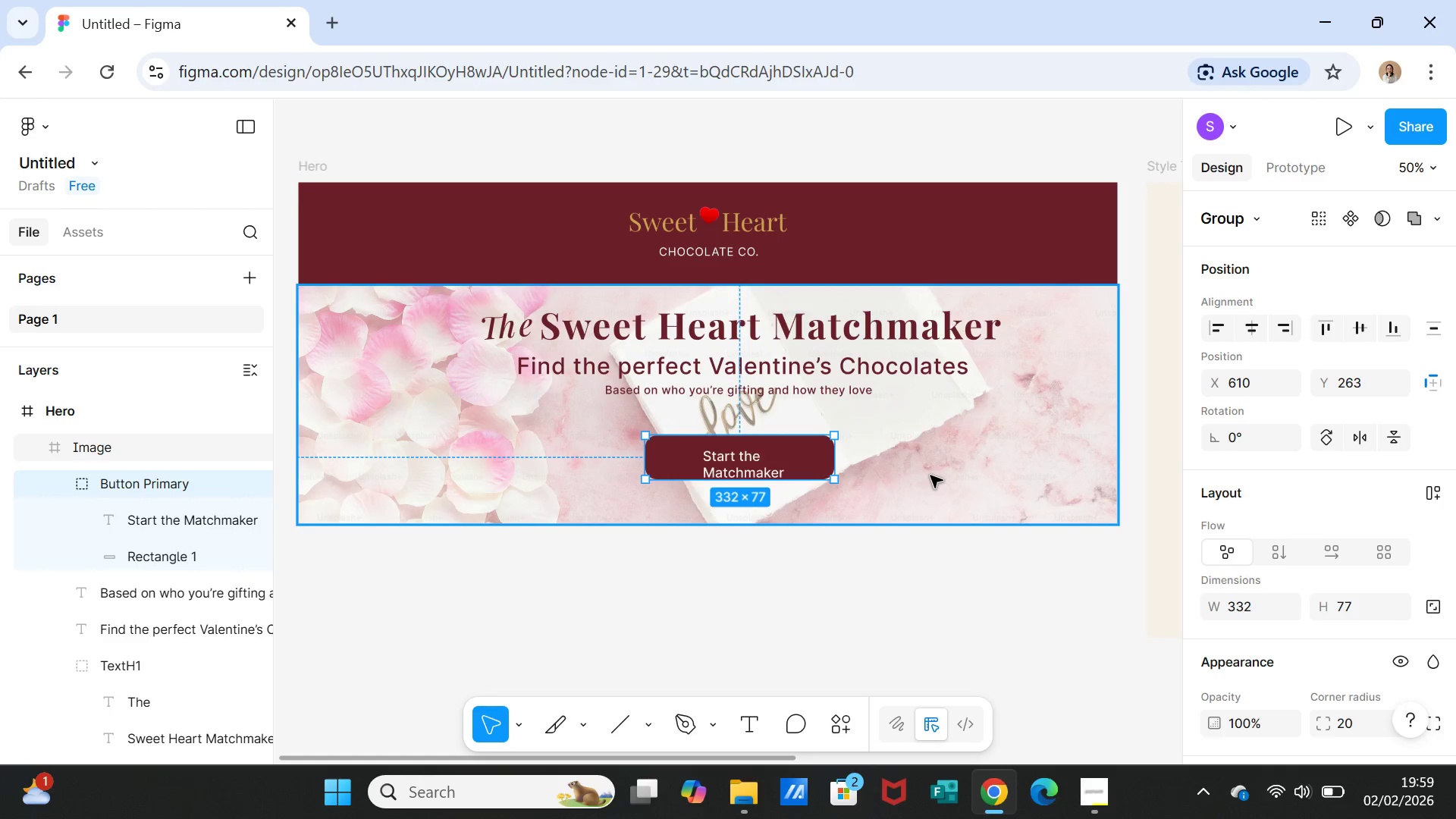 
left_click([930, 475])
 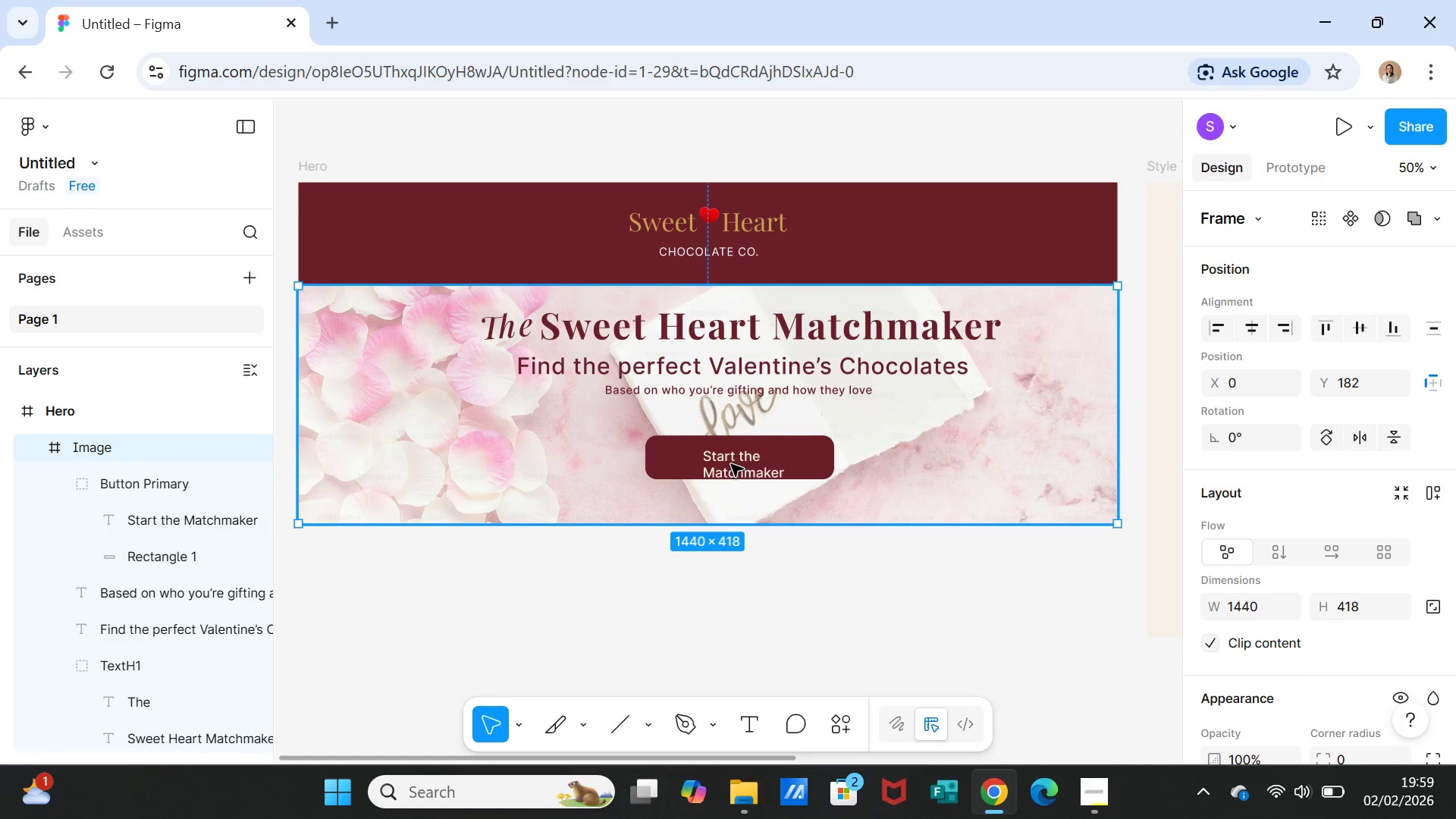 
double_click([731, 464])
 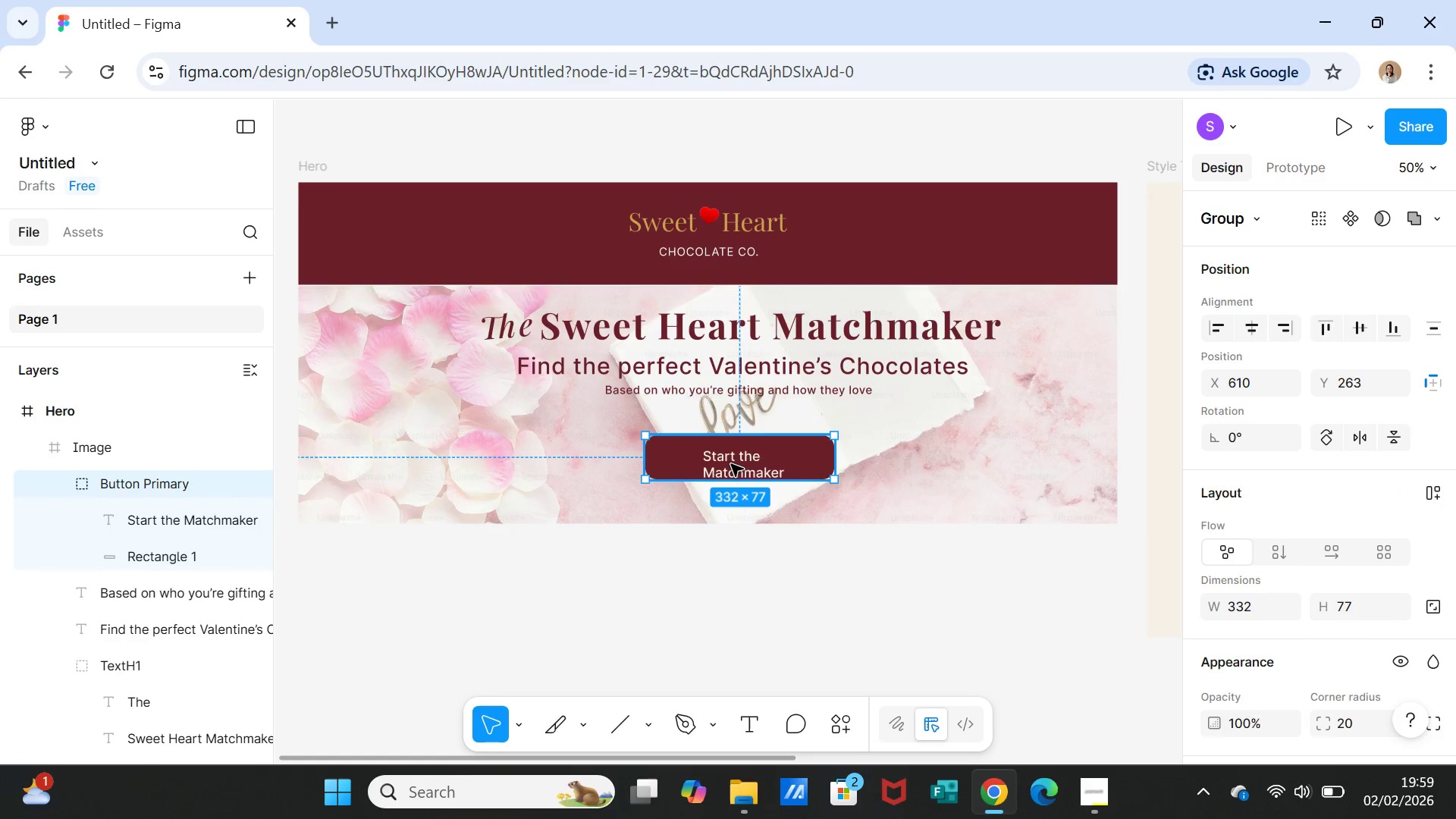 
double_click([731, 464])
 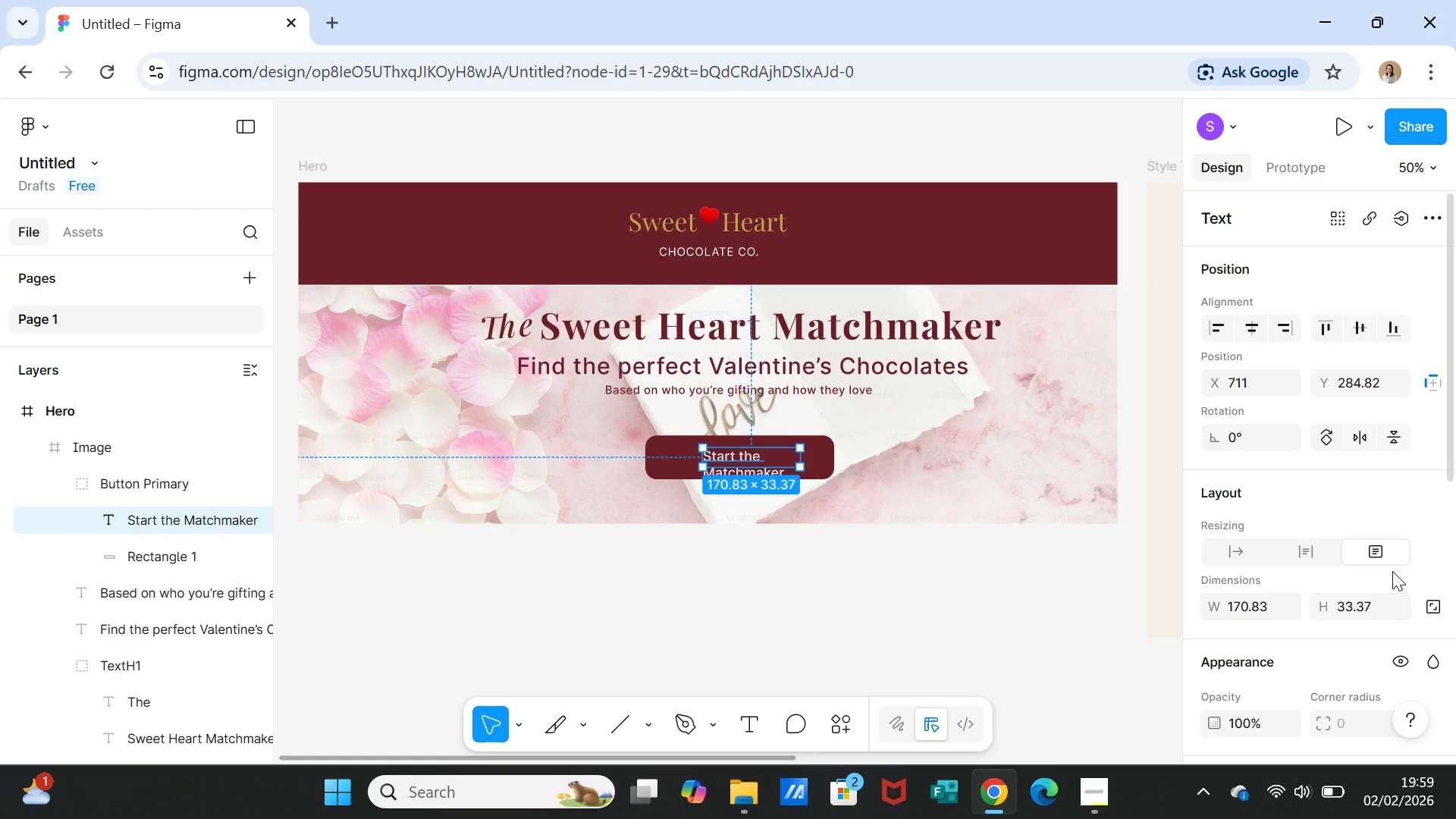 
scroll: coordinate [1401, 583], scroll_direction: down, amount: 2.0
 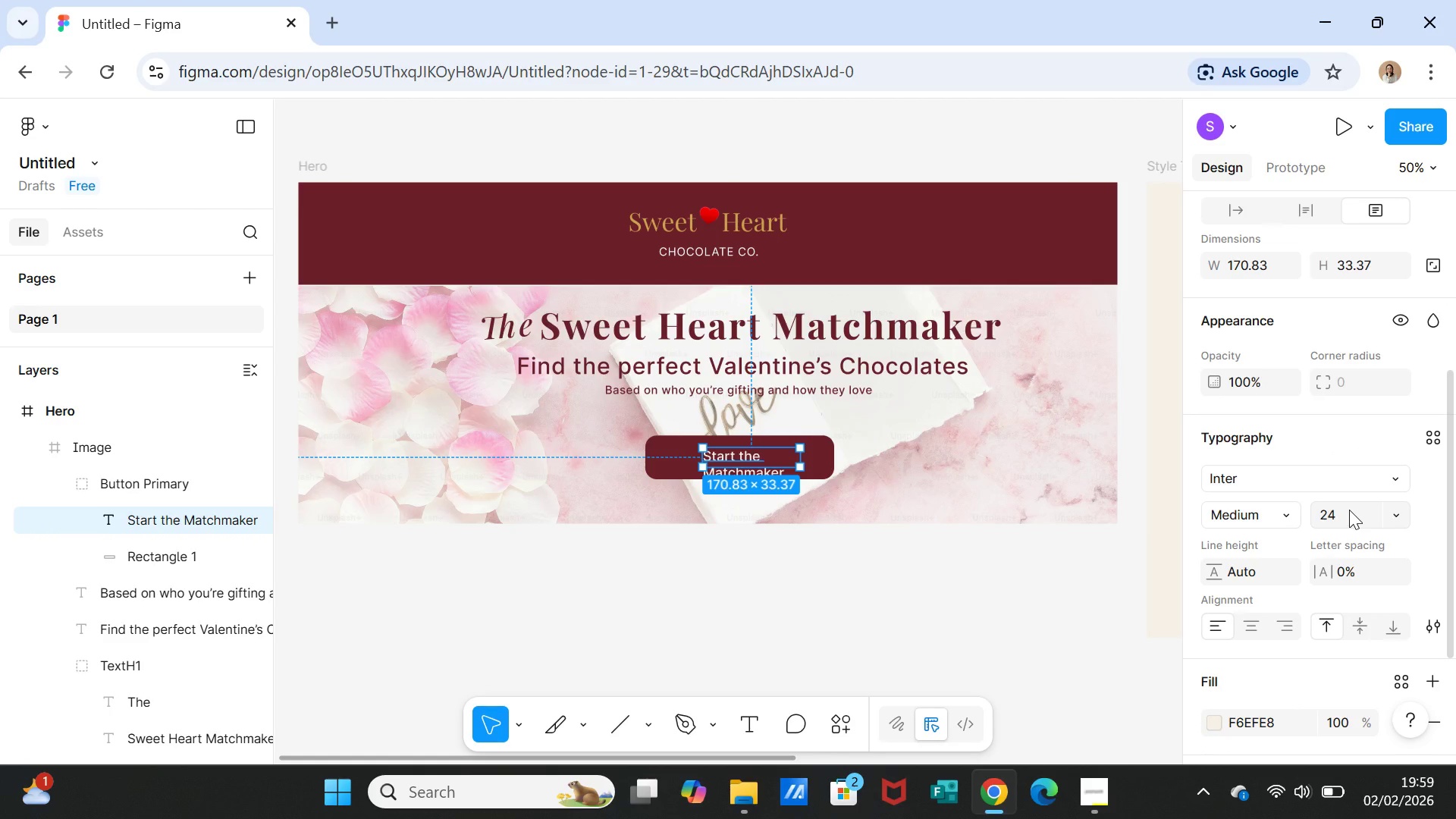 
left_click([1349, 510])
 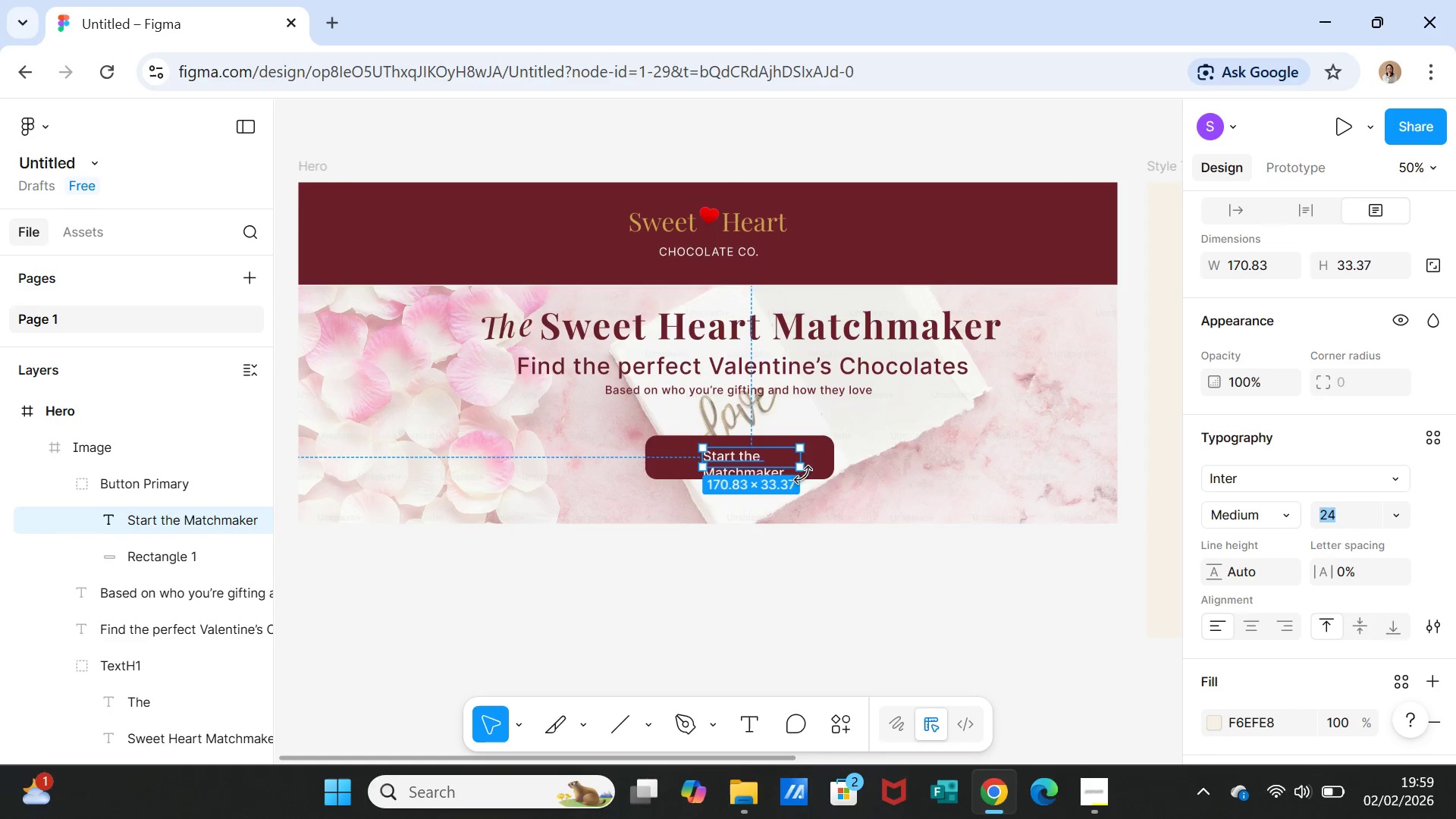 
left_click([875, 466])
 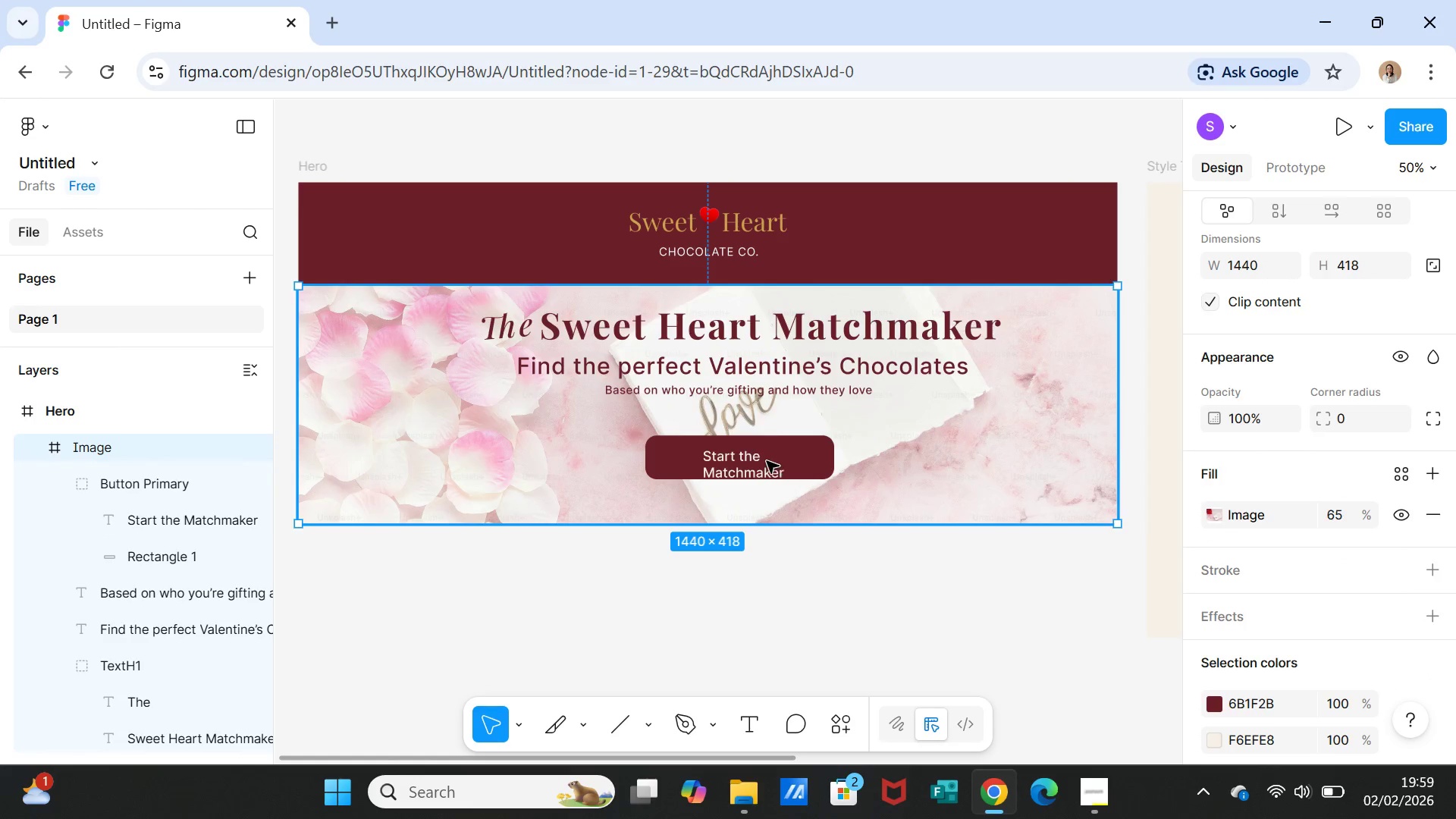 
double_click([767, 461])
 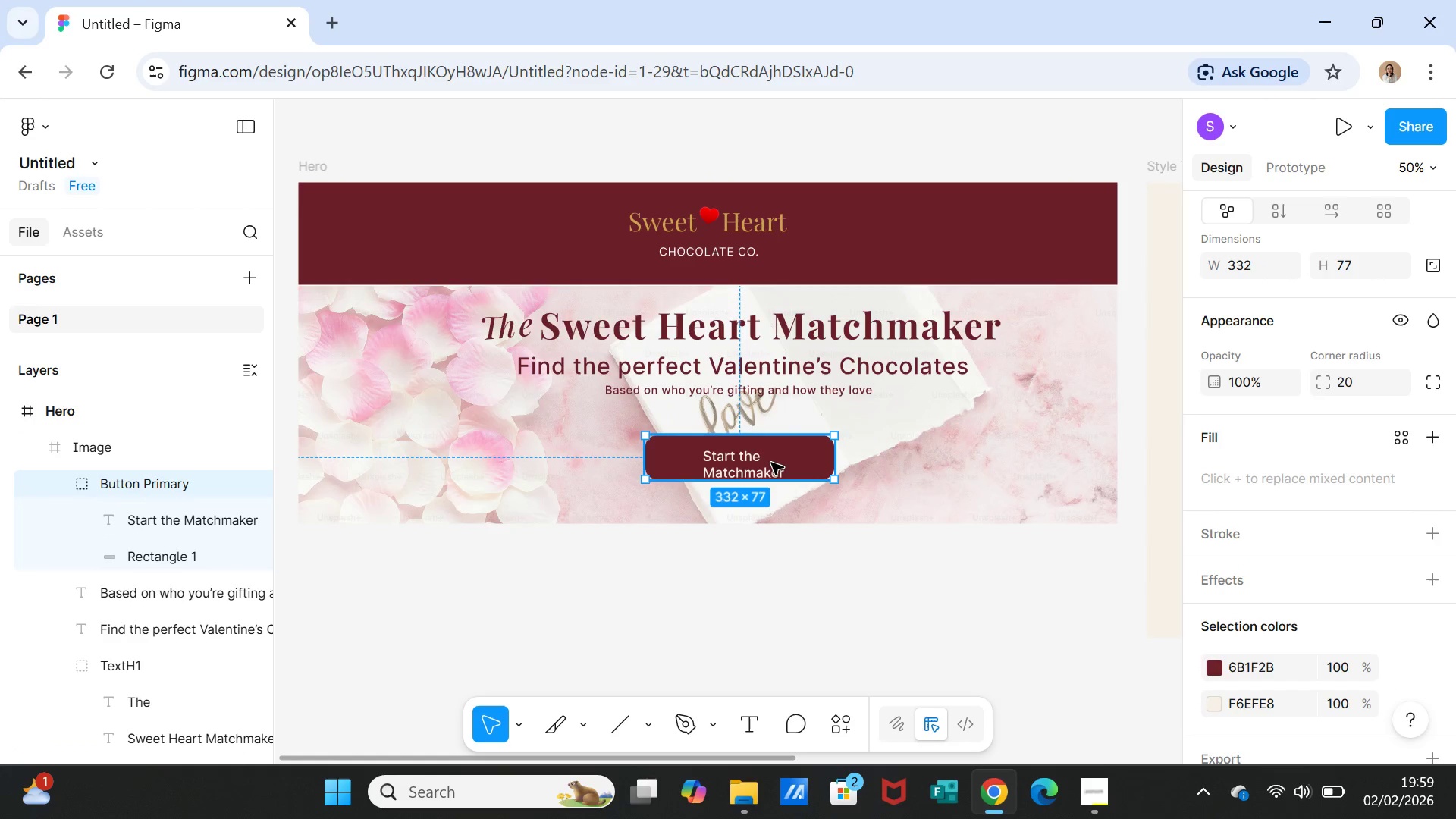 
left_click([771, 463])
 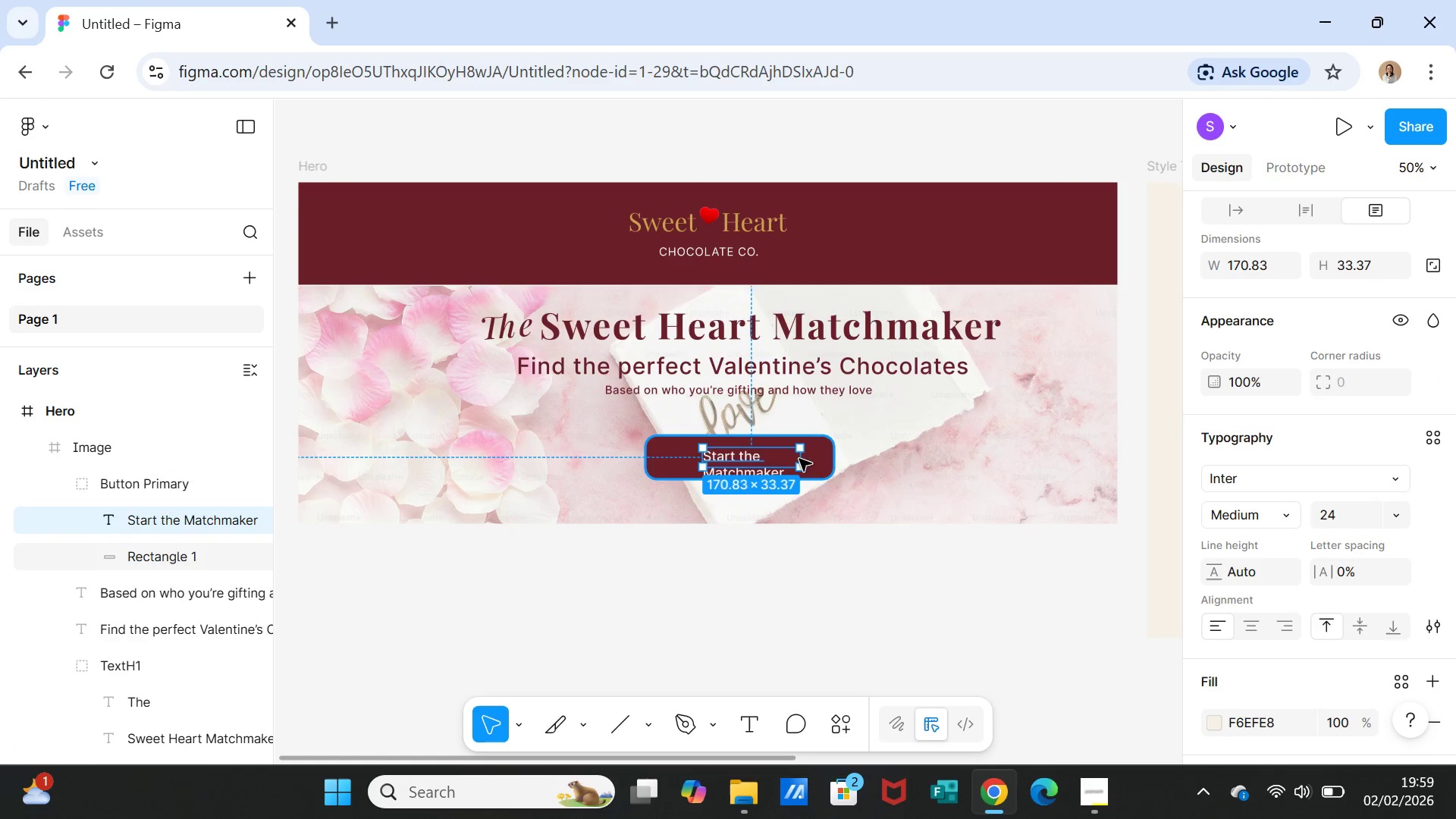 
left_click_drag(start_coordinate=[802, 459], to_coordinate=[826, 456])
 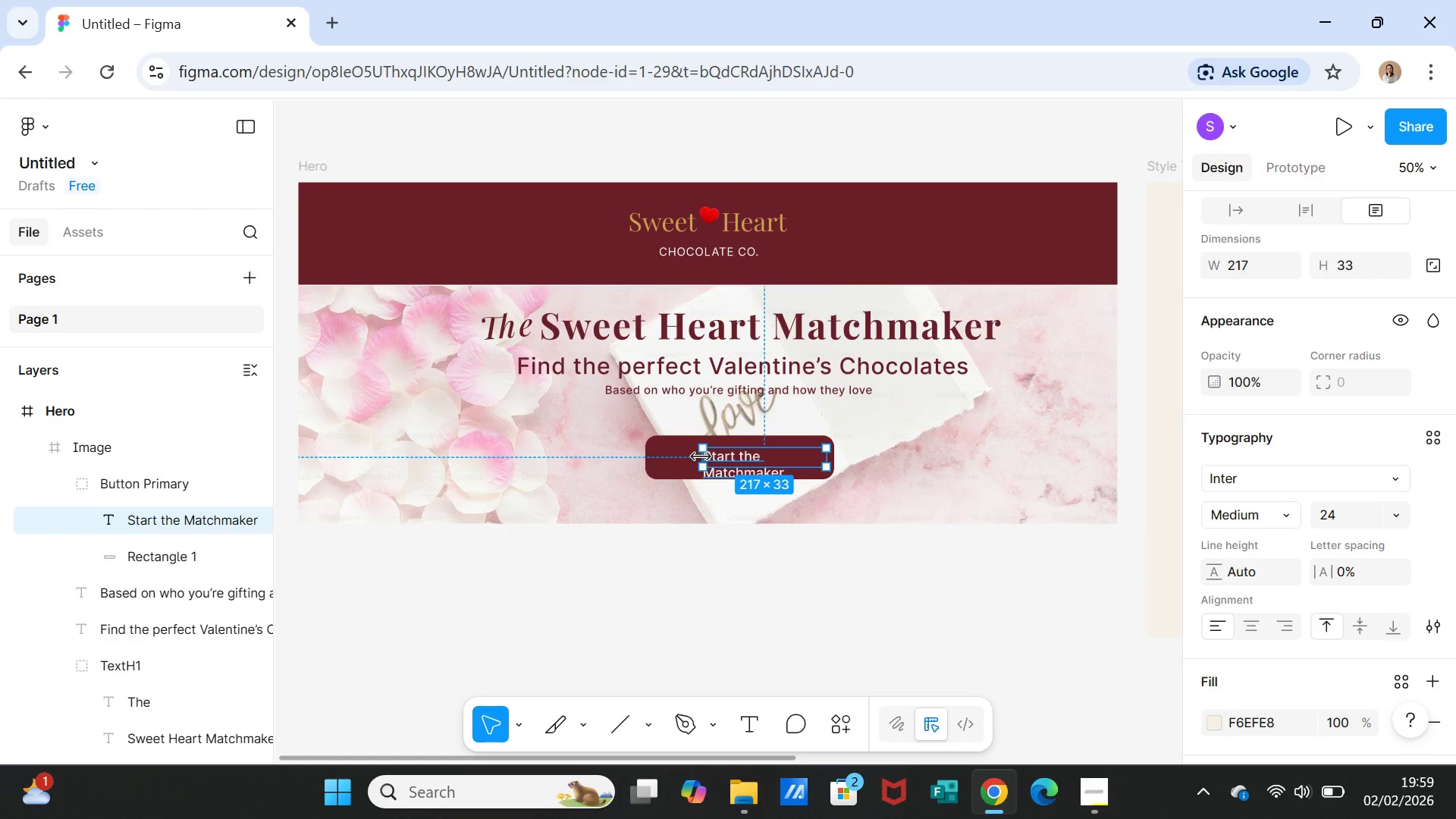 
left_click_drag(start_coordinate=[701, 456], to_coordinate=[670, 460])
 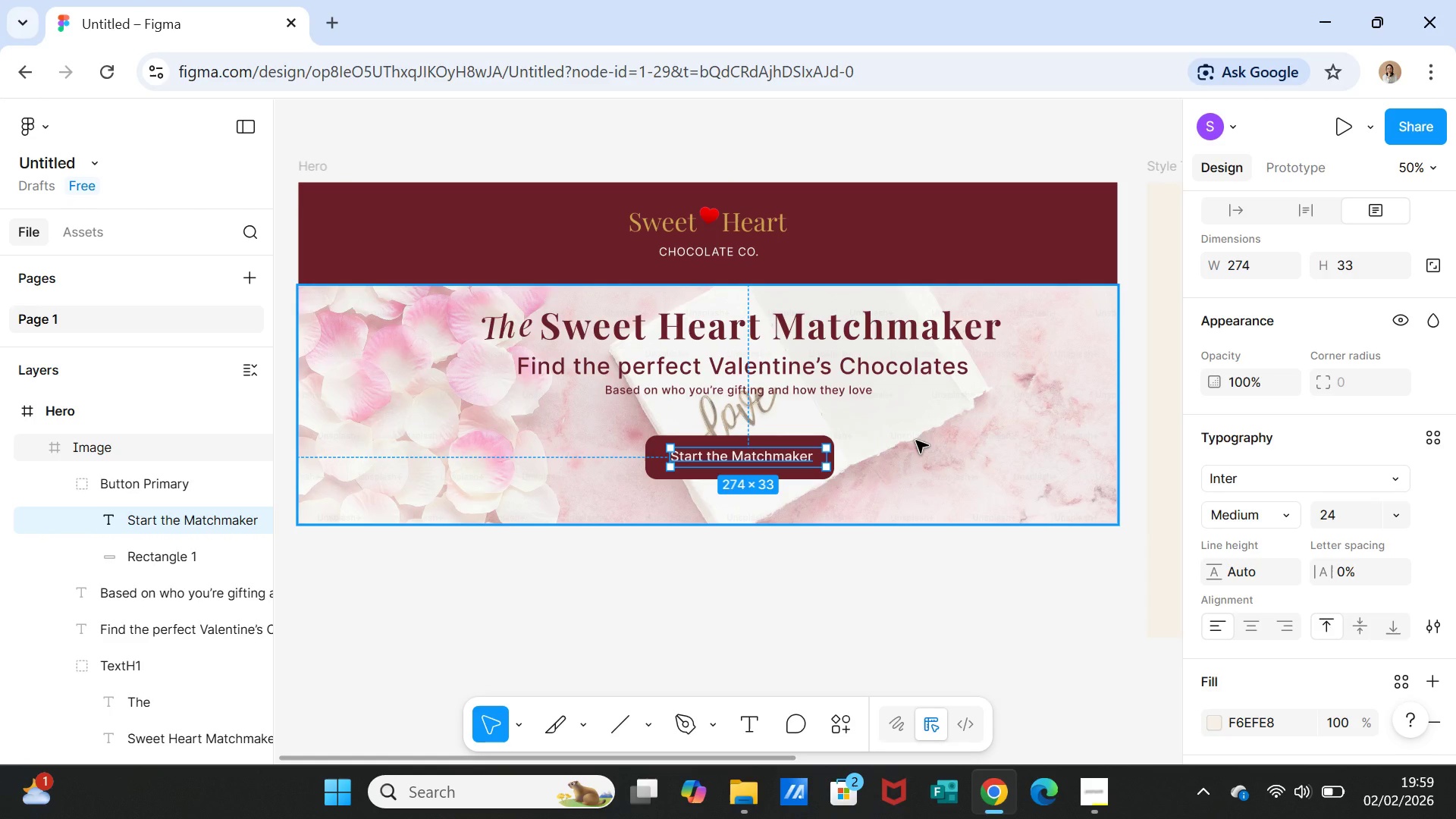 
left_click([916, 441])
 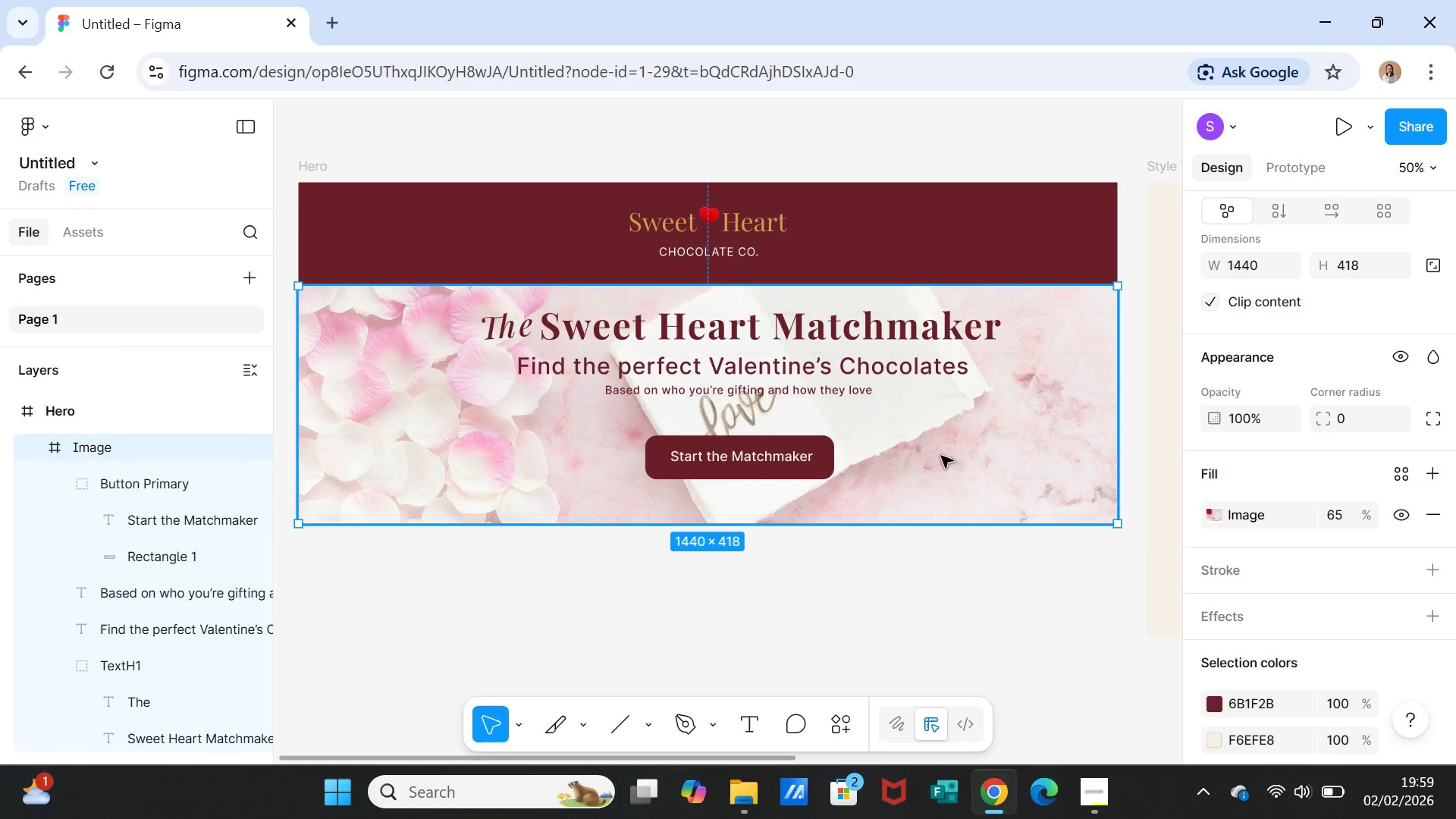 
wait(8.34)
 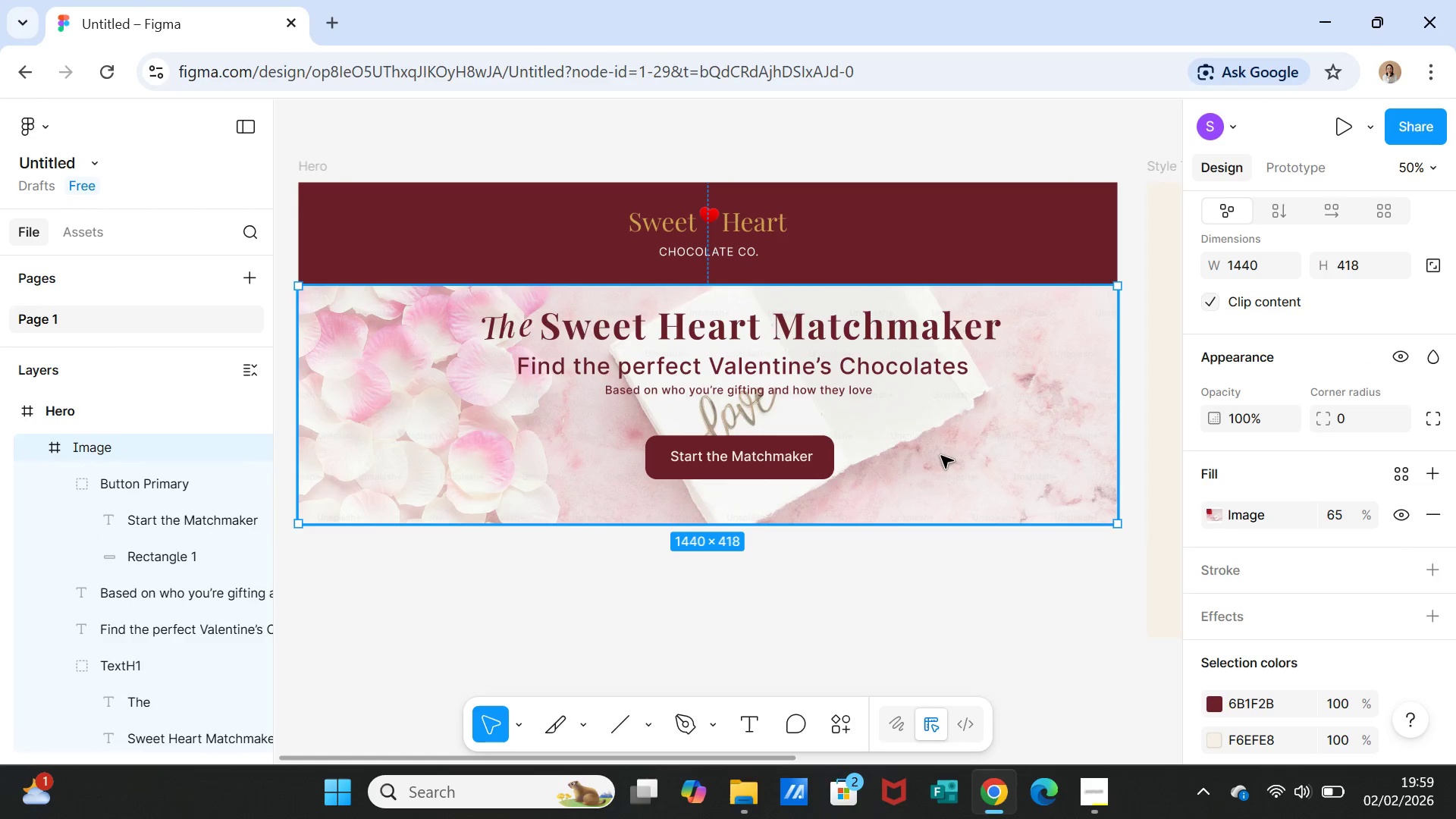 
double_click([770, 457])
 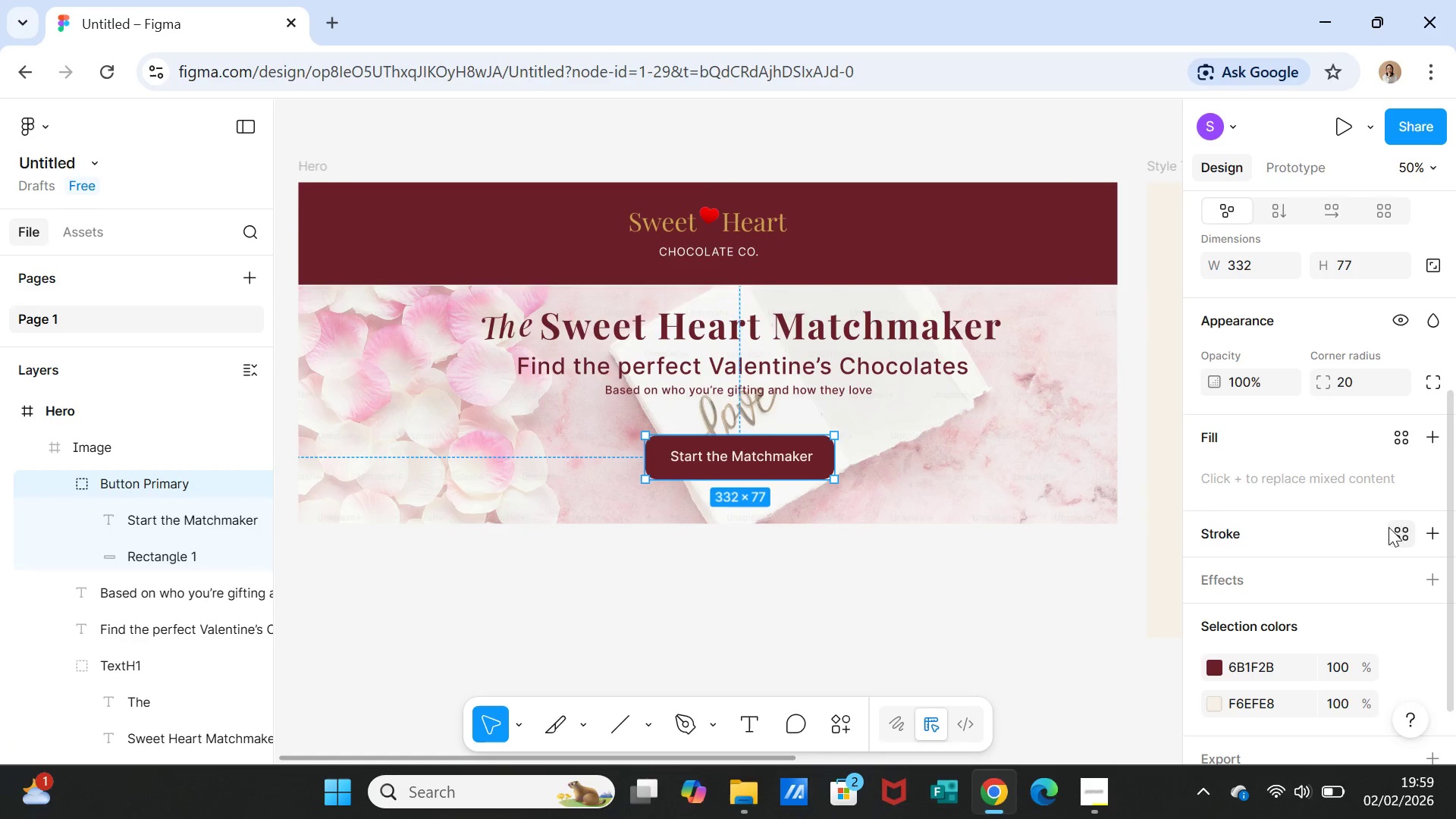 
scroll: coordinate [1389, 530], scroll_direction: down, amount: 1.0
 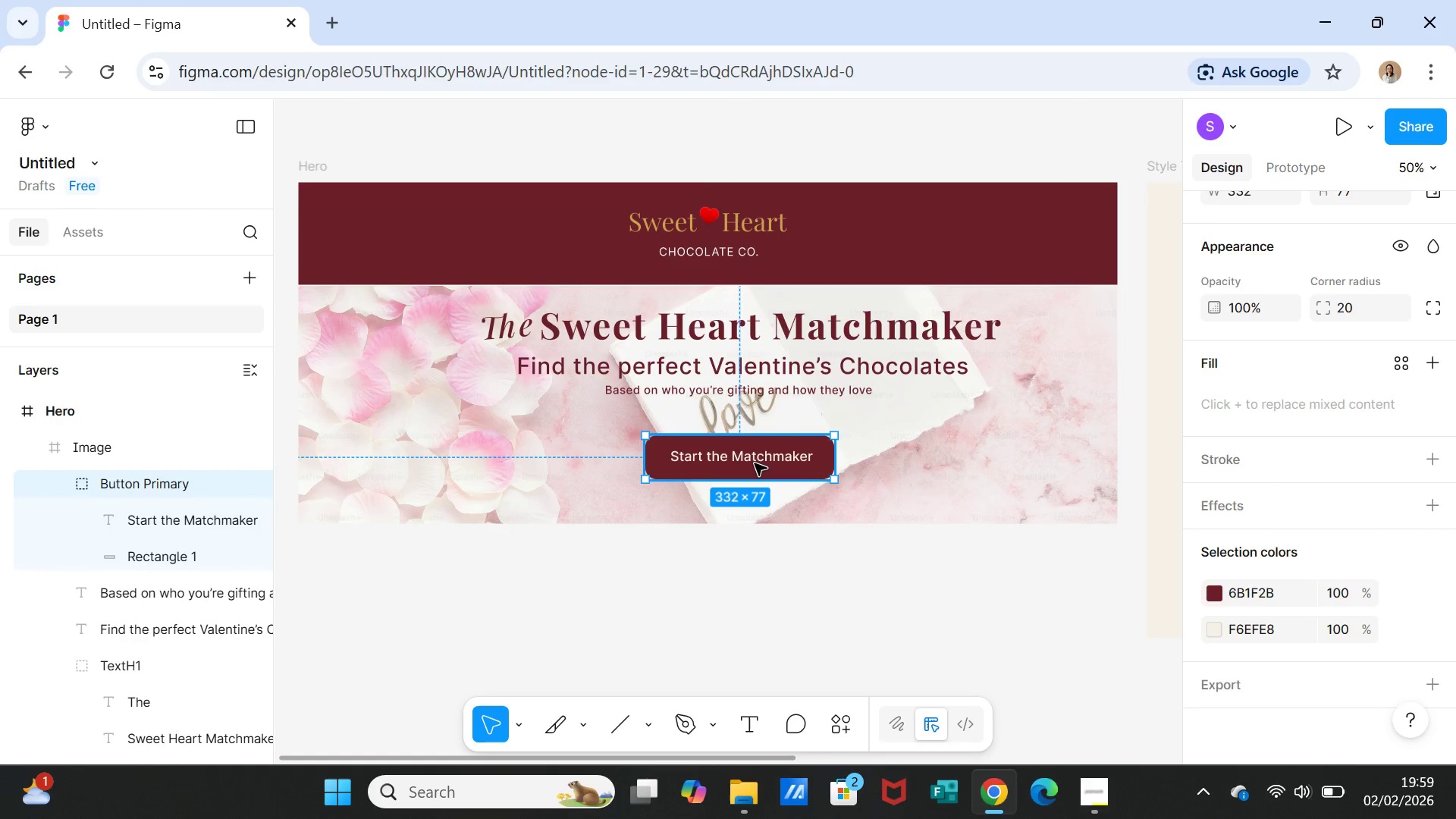 
double_click([755, 463])
 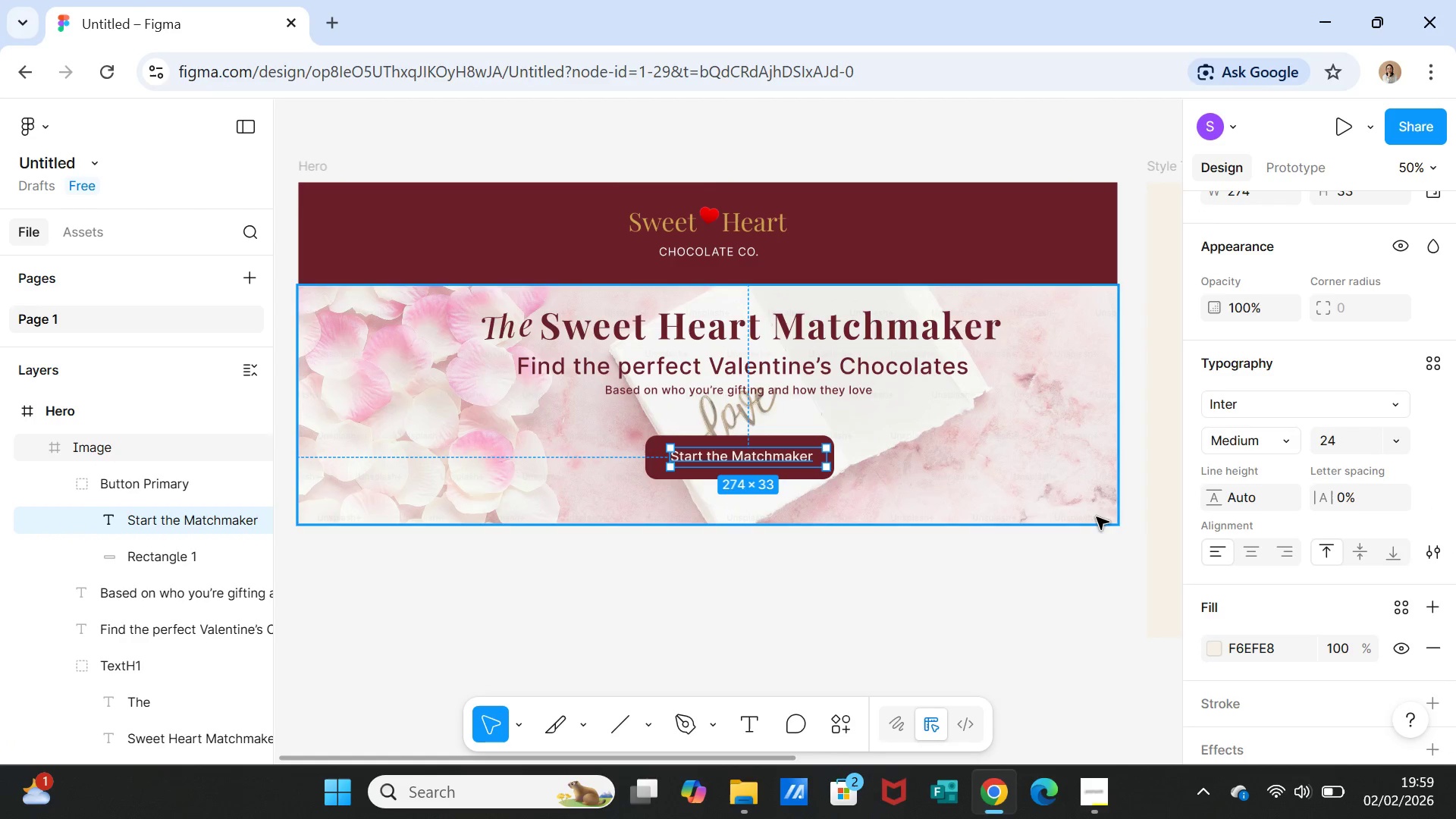 
left_click([1243, 437])
 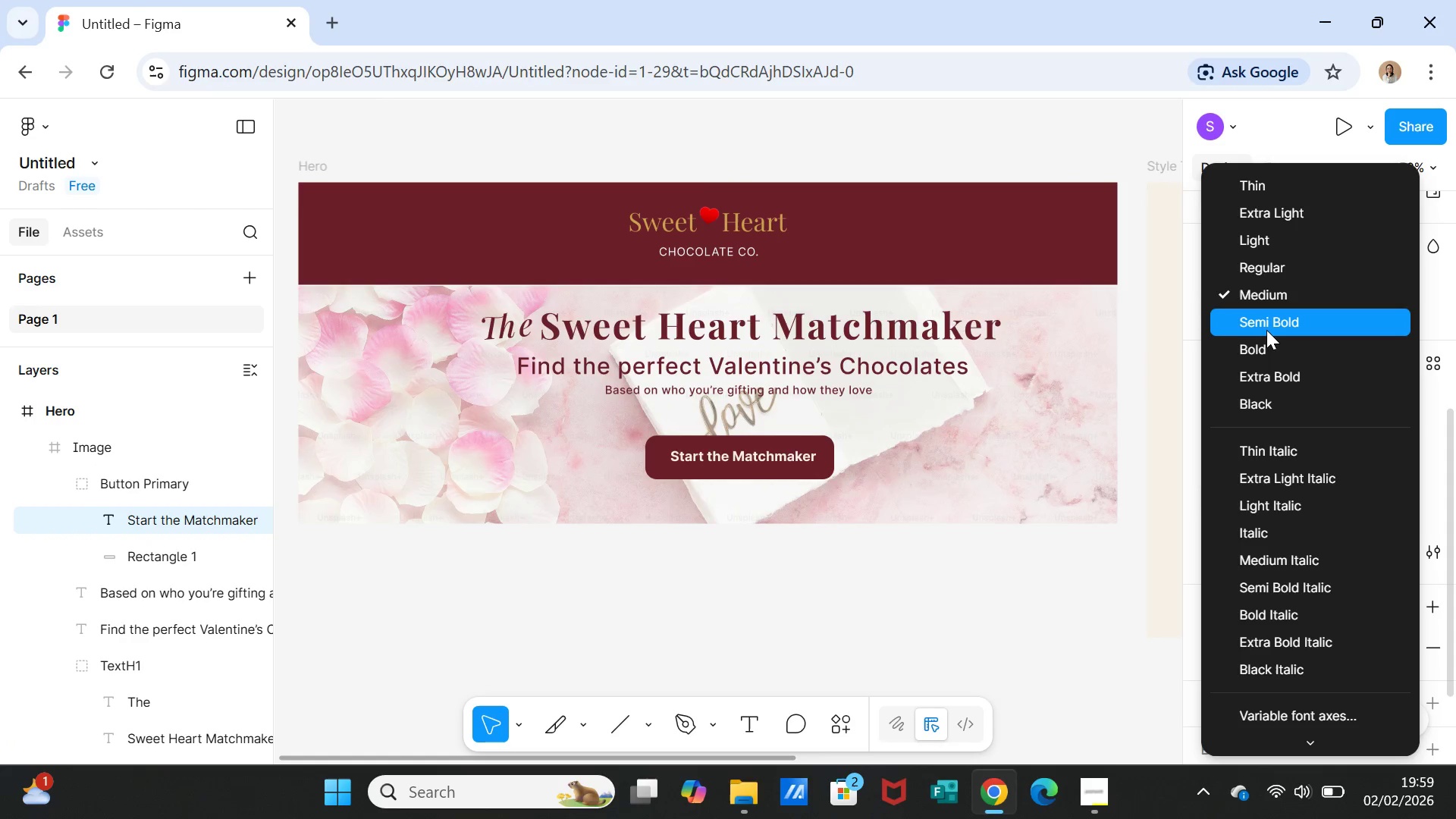 
left_click([1266, 328])
 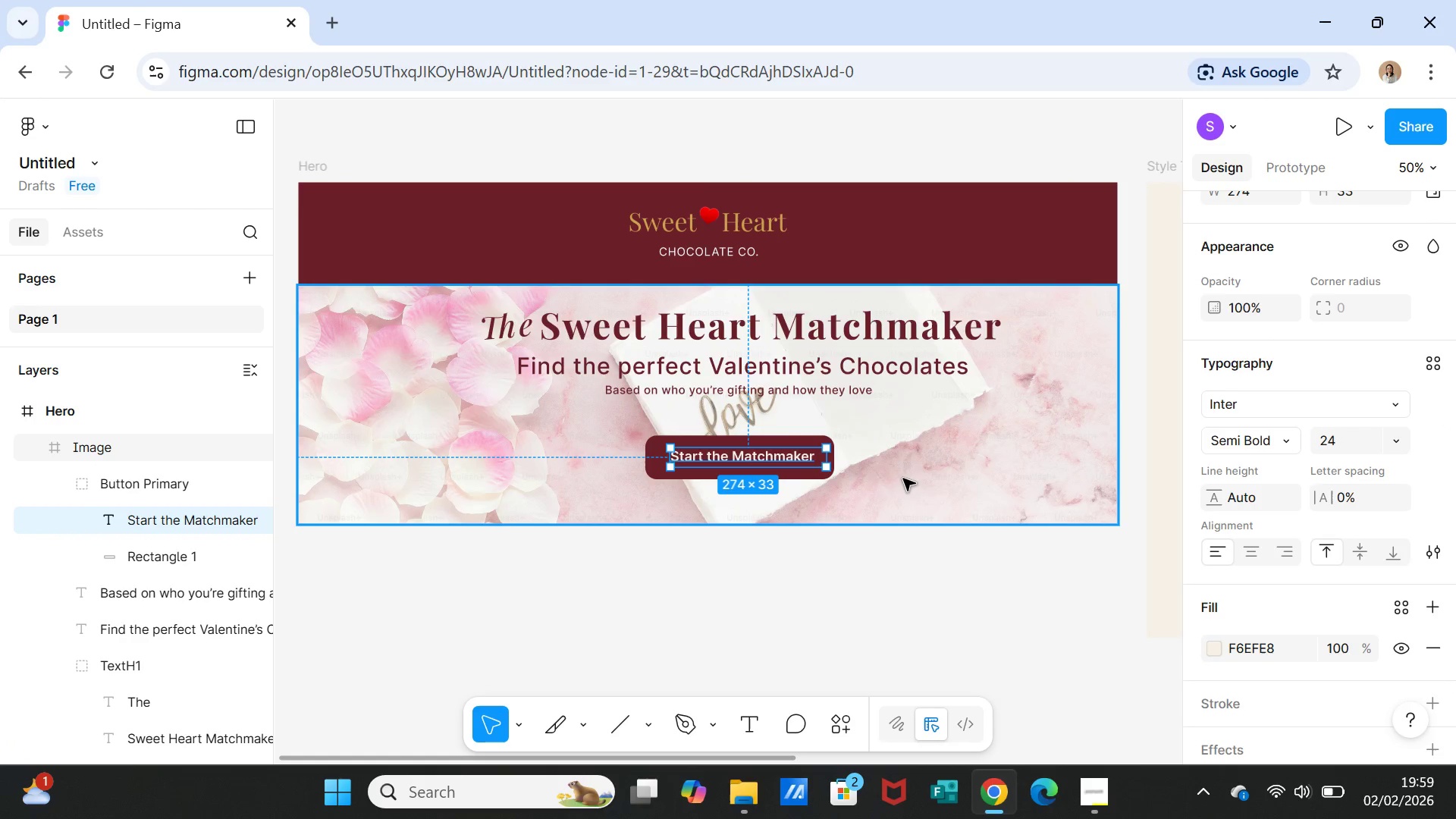 
left_click([903, 479])
 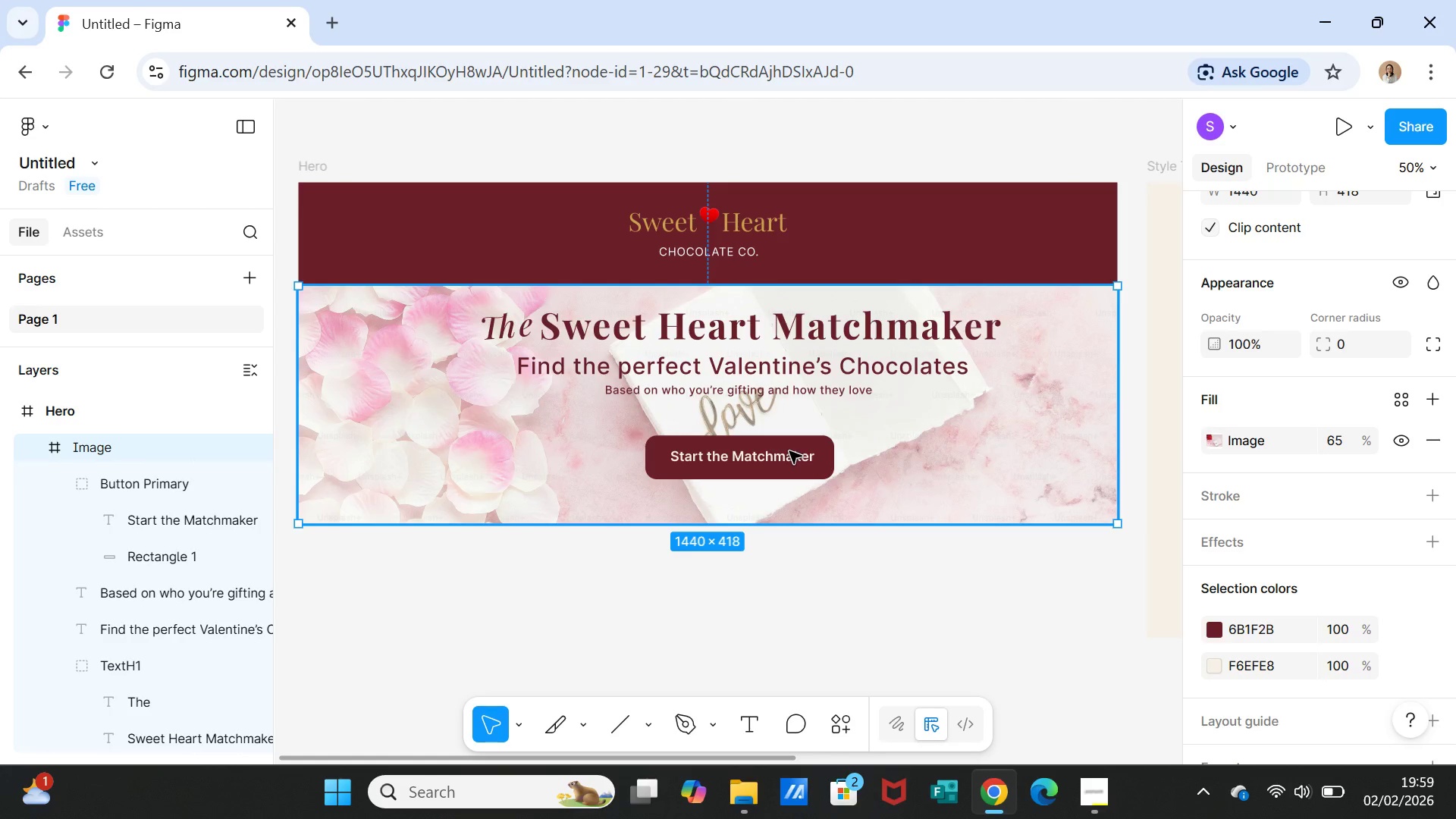 
left_click([793, 447])
 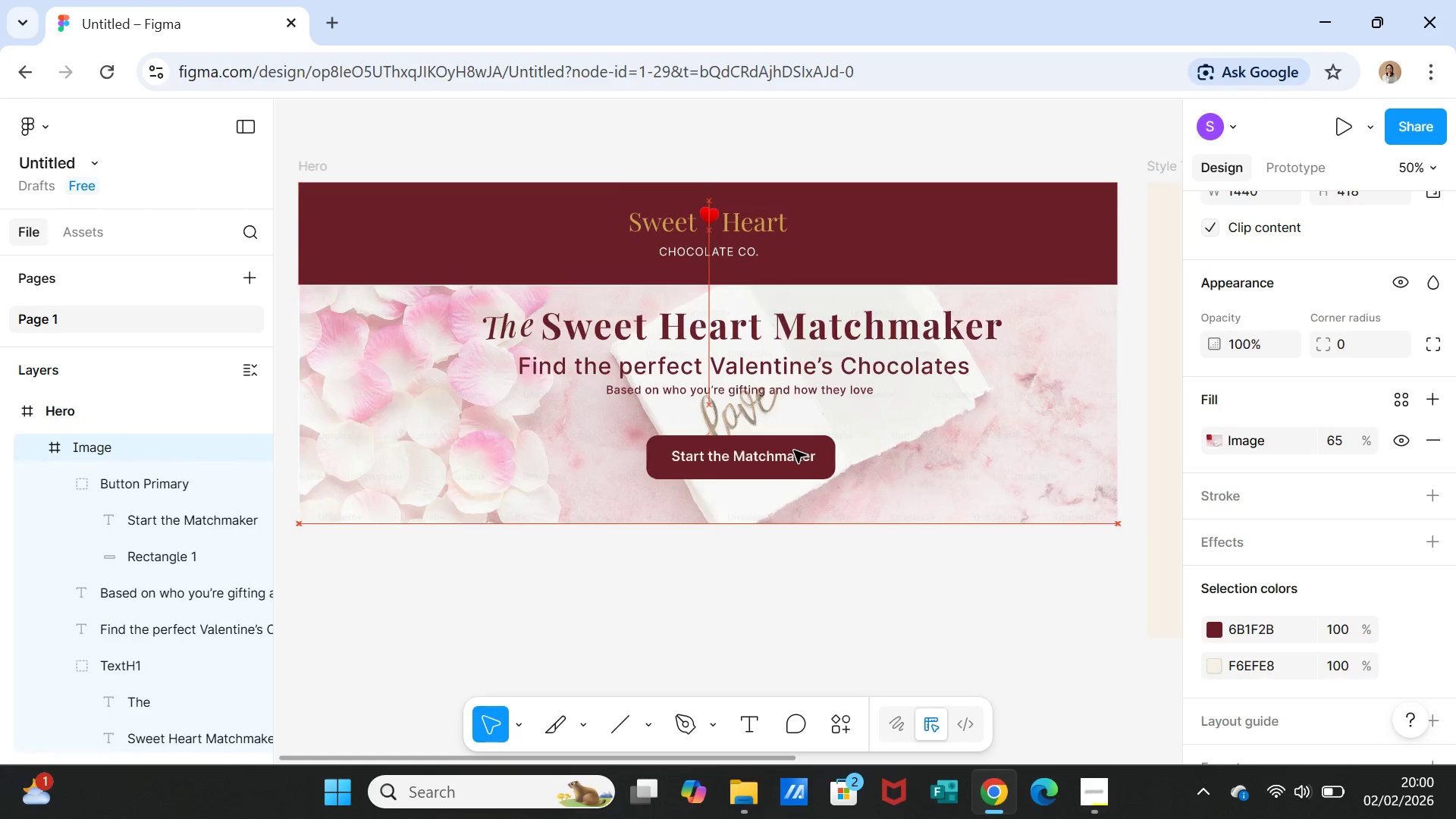 
left_click_drag(start_coordinate=[795, 450], to_coordinate=[791, 452])
 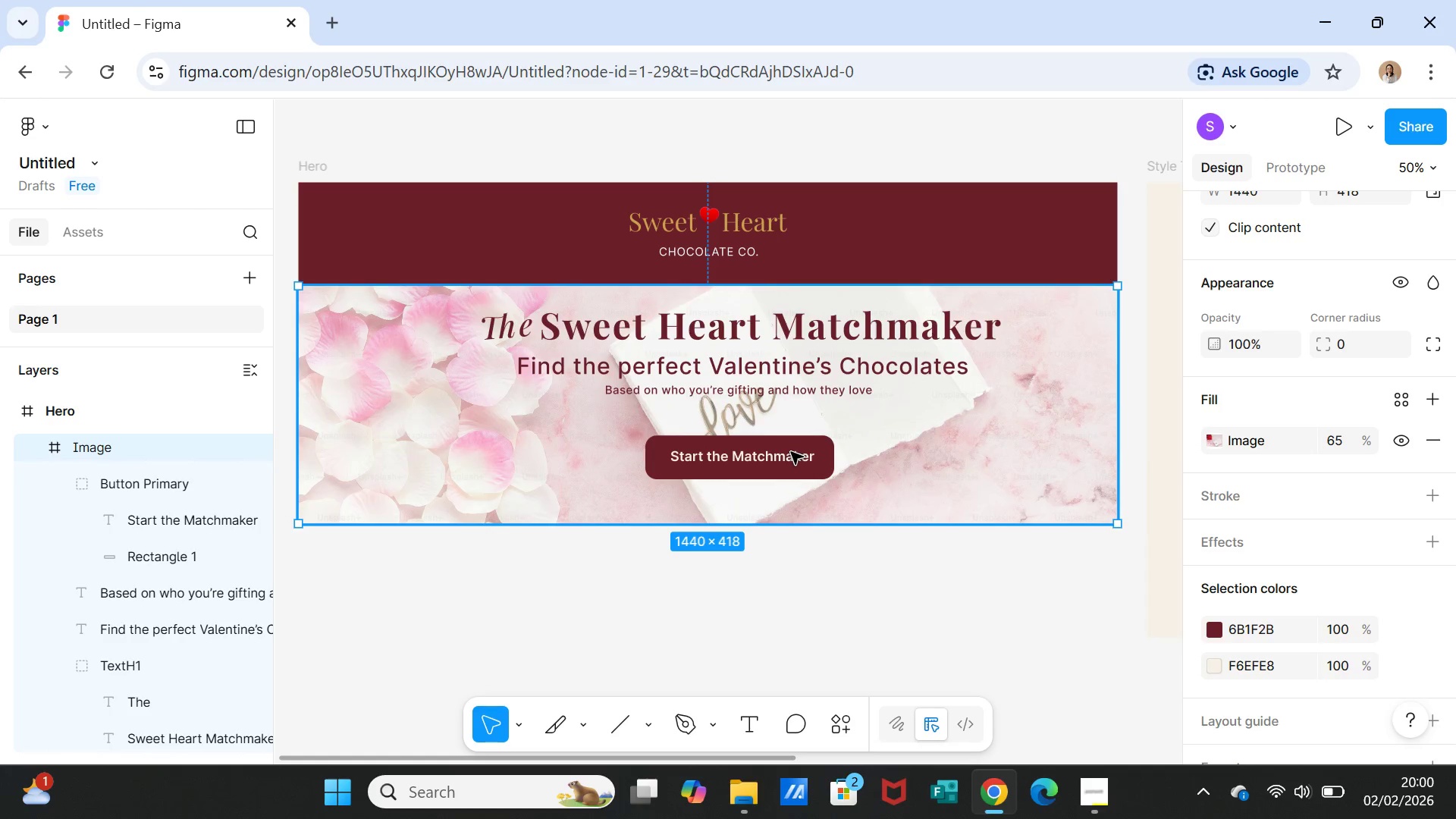 
double_click([791, 452])
 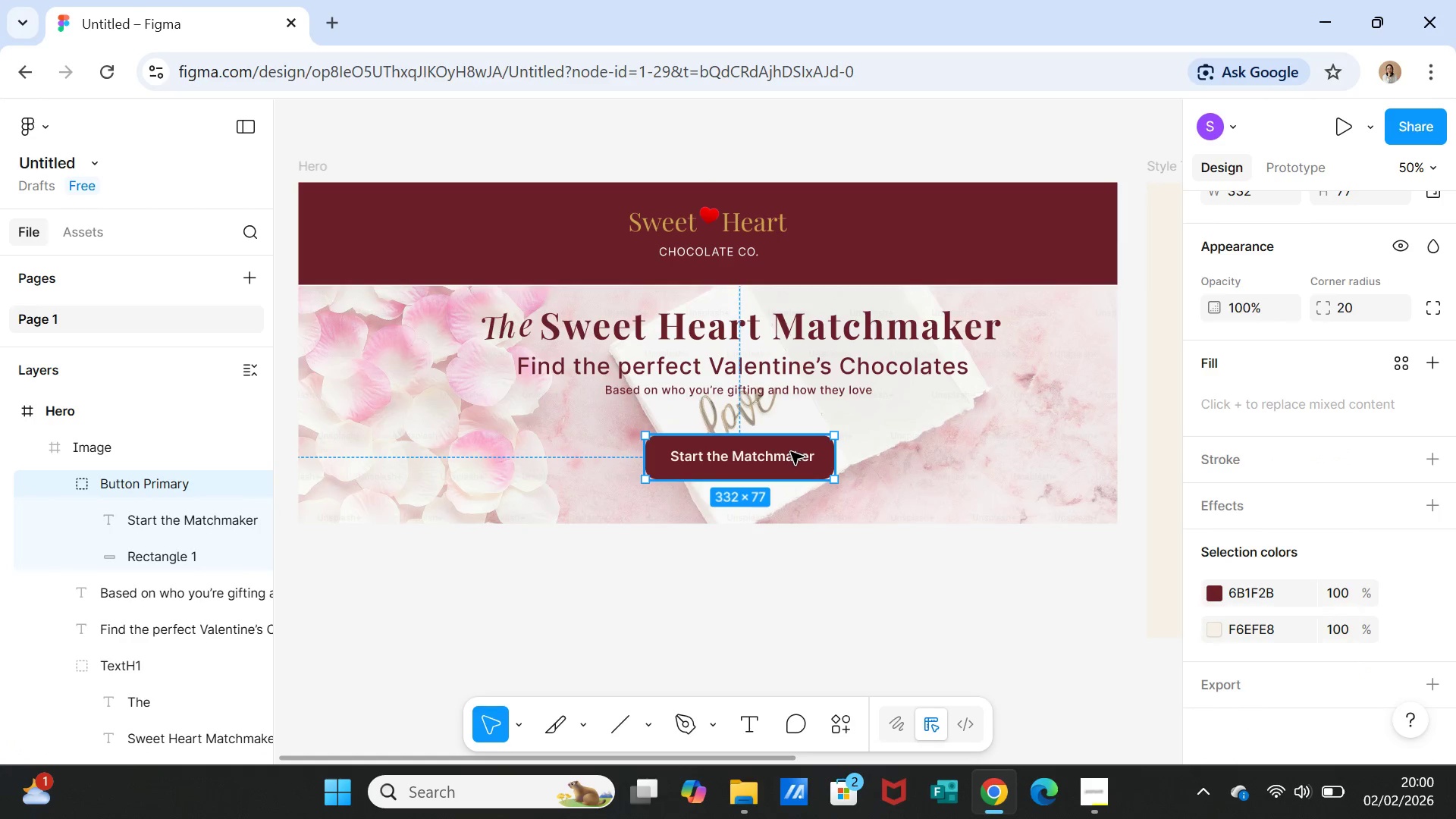 
left_click_drag(start_coordinate=[791, 452], to_coordinate=[779, 455])
 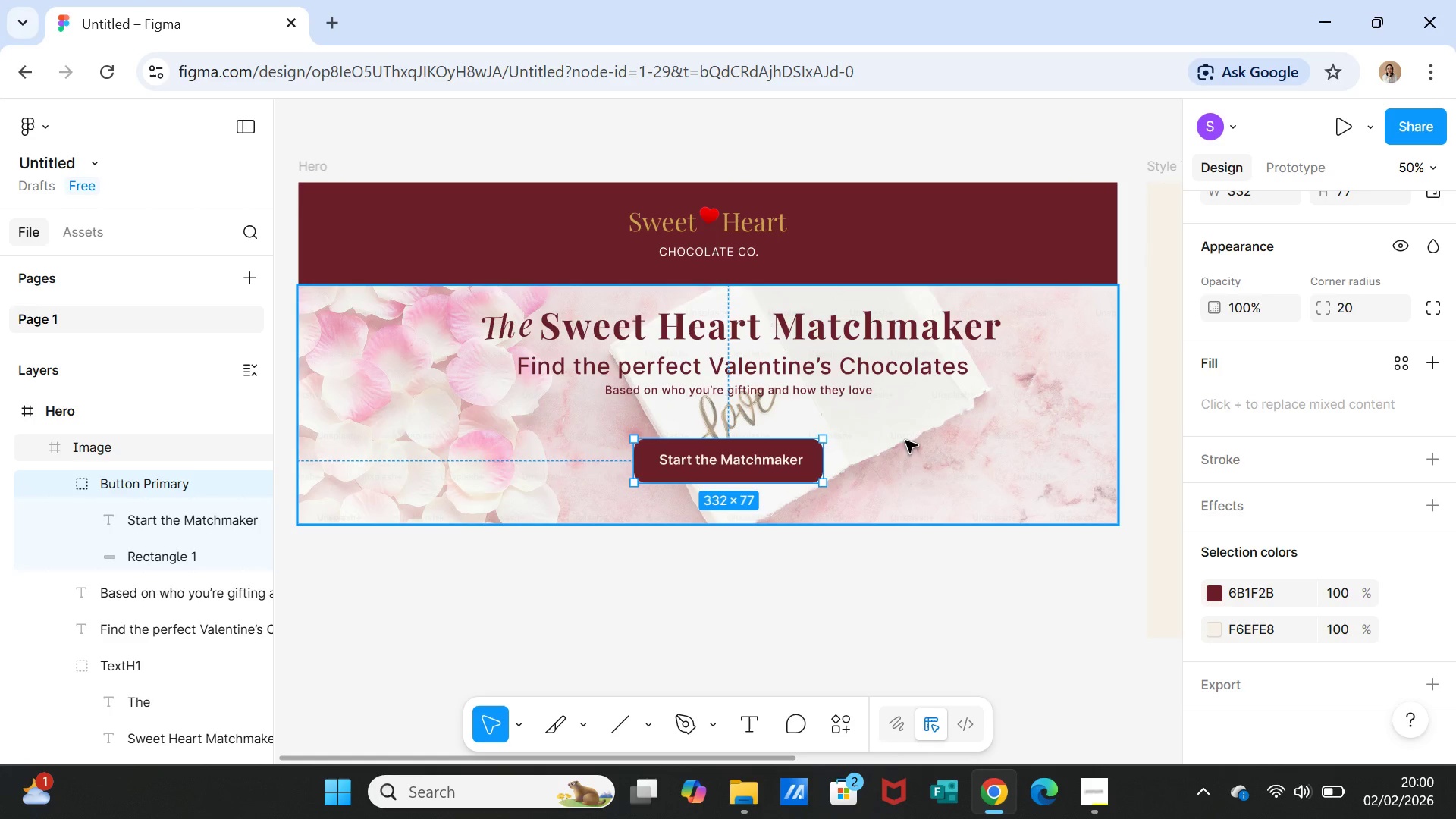 
left_click([905, 441])
 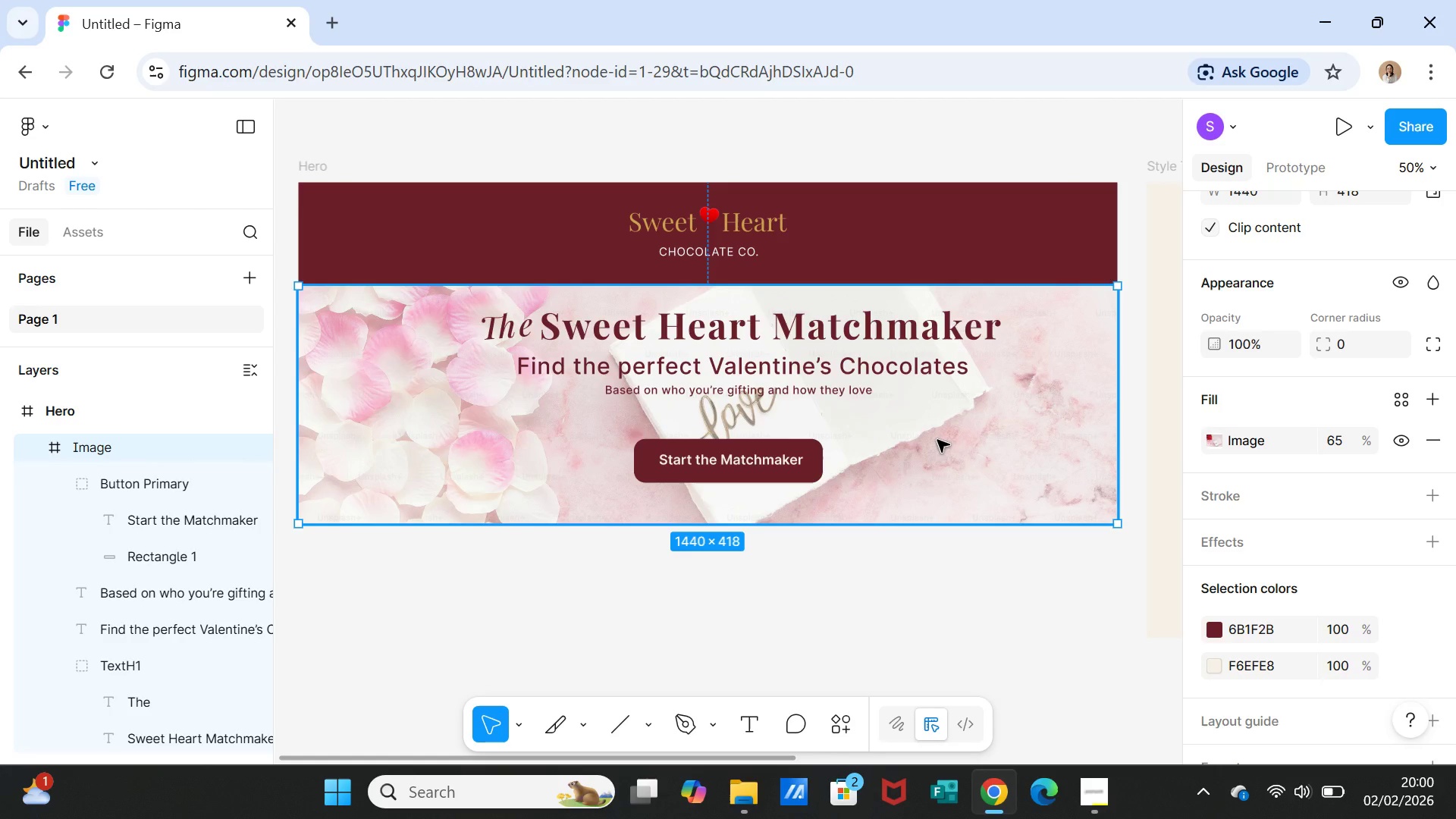 
wait(15.47)
 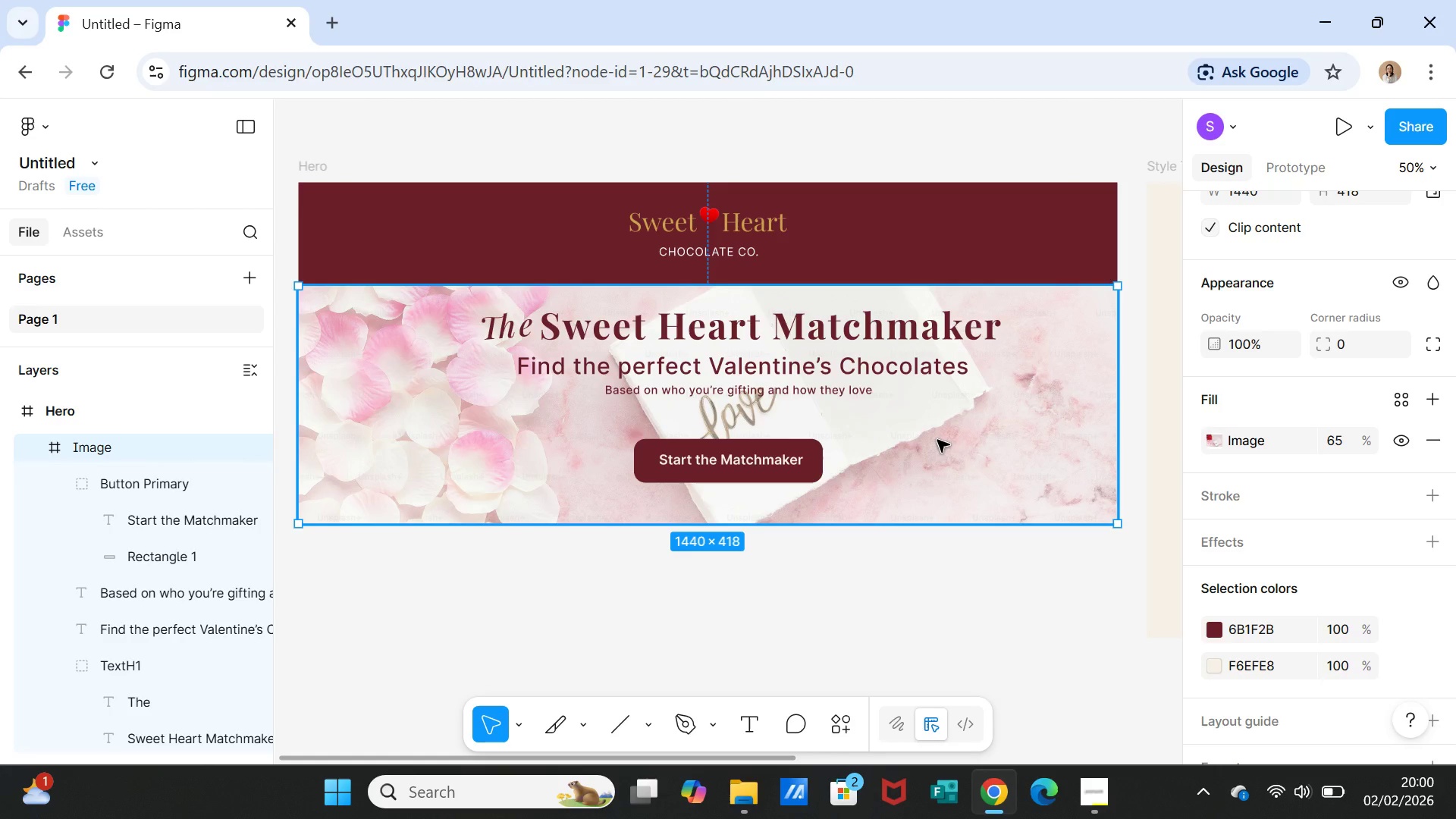 
double_click([77, 448])
 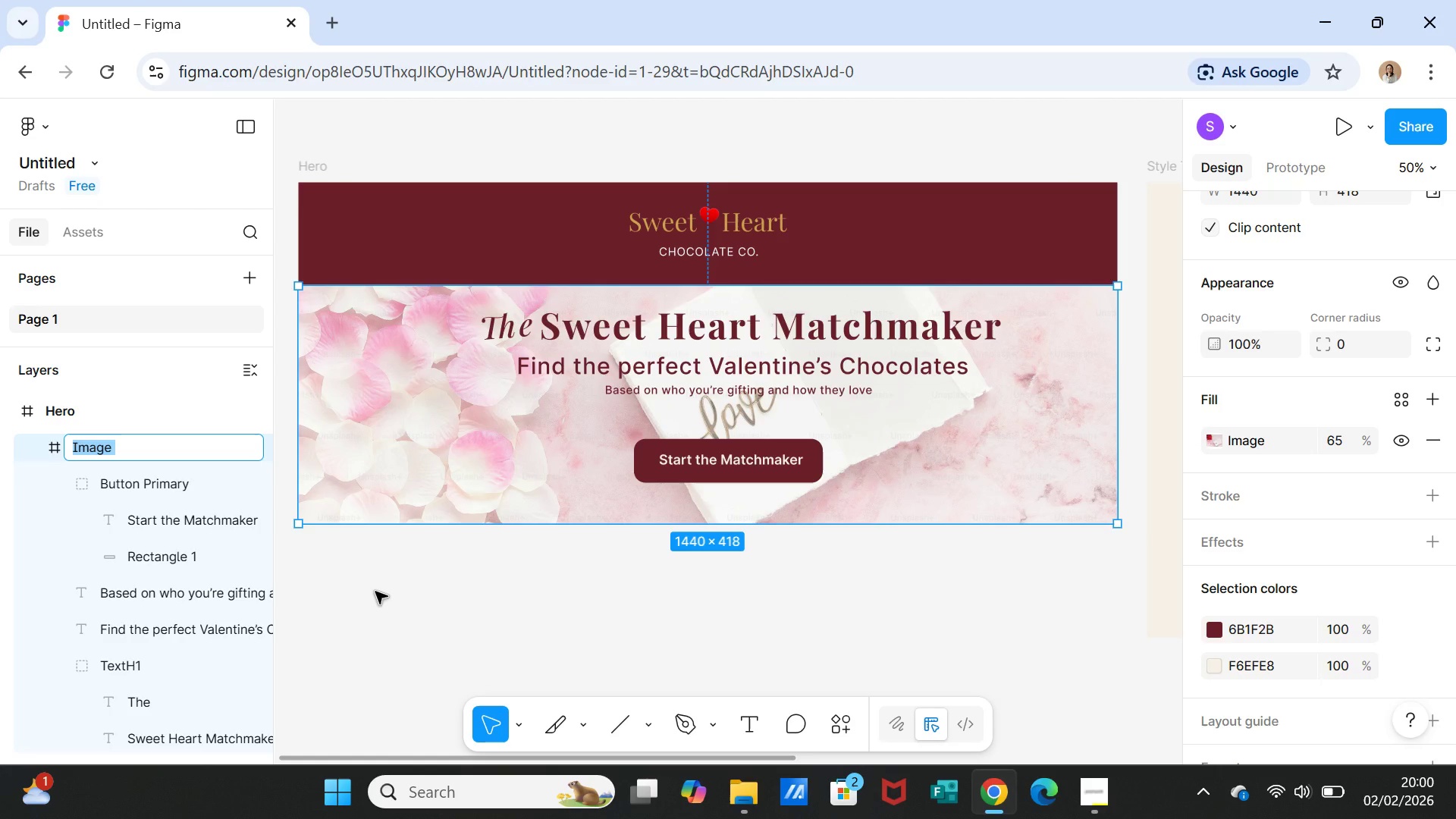 
left_click([388, 591])
 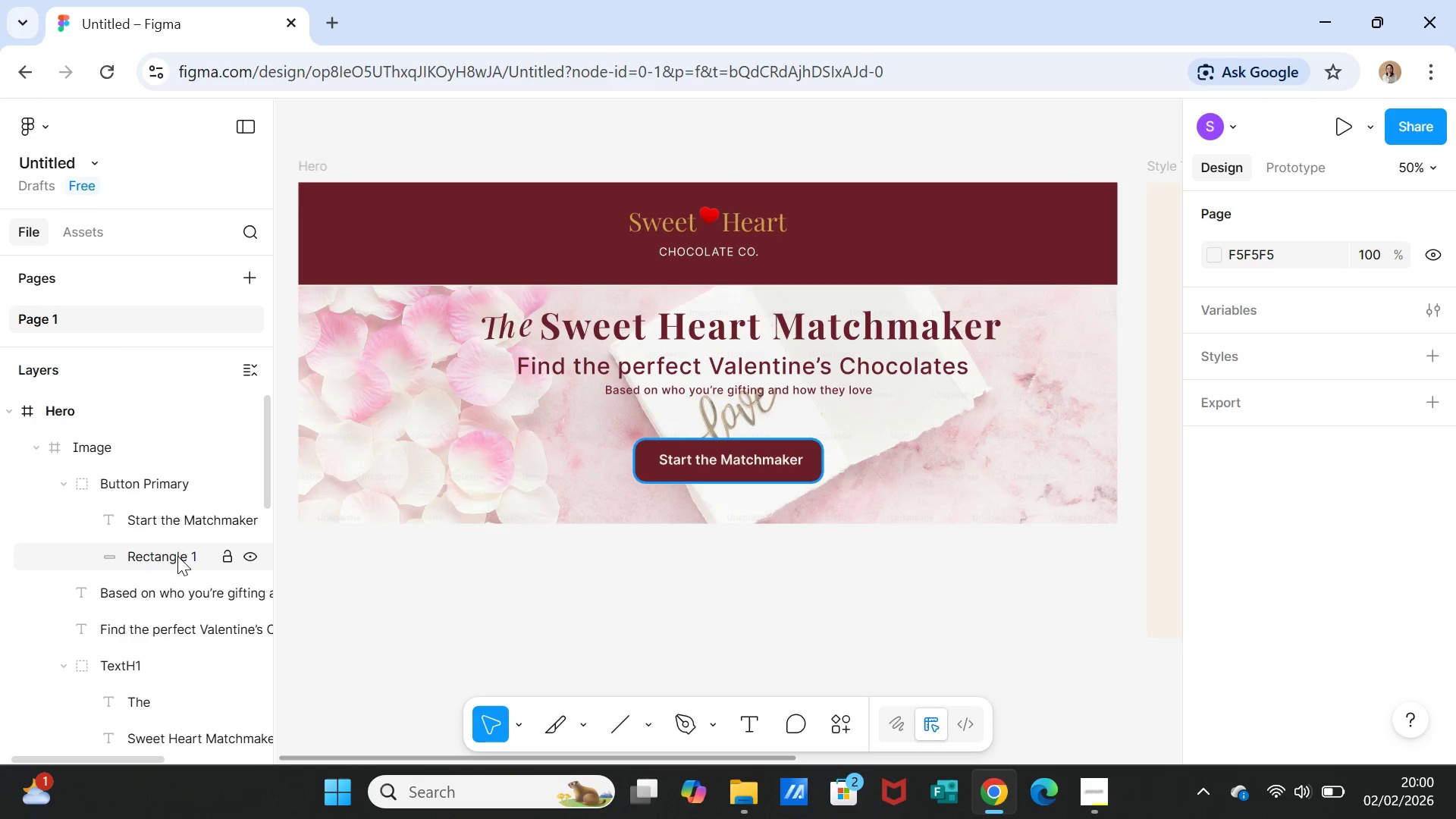 
wait(5.45)
 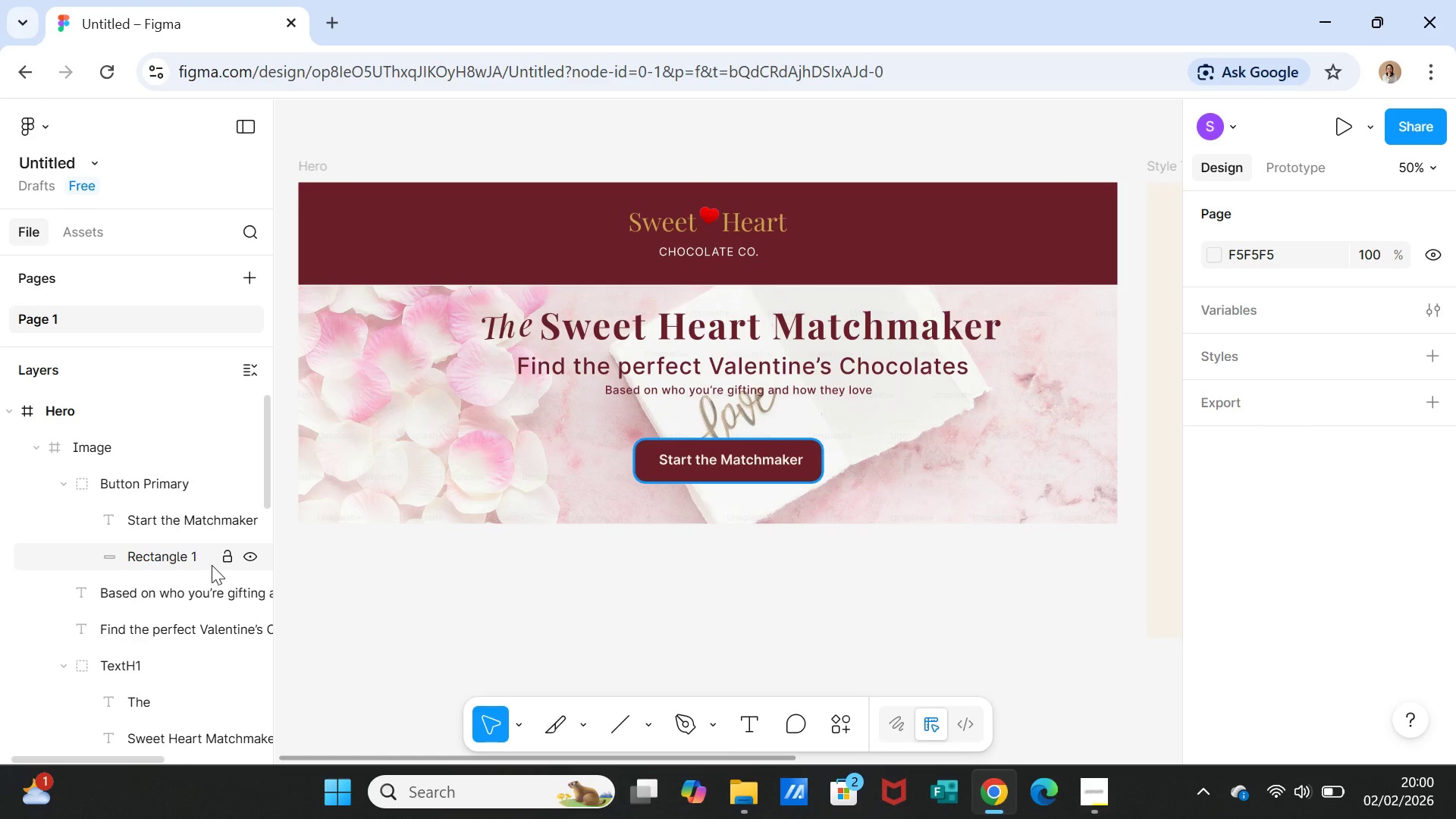 
left_click([169, 512])
 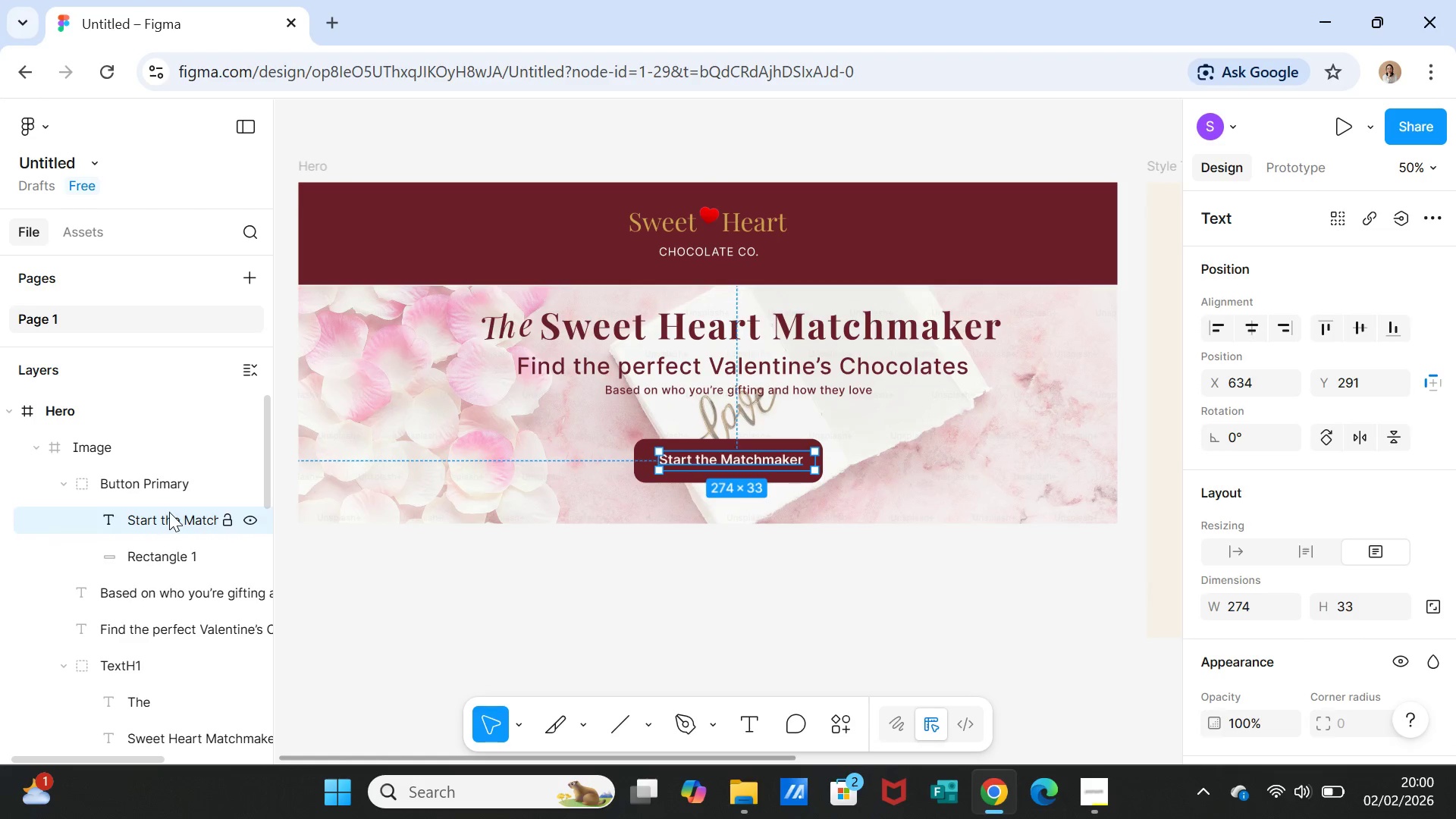 
wait(5.42)
 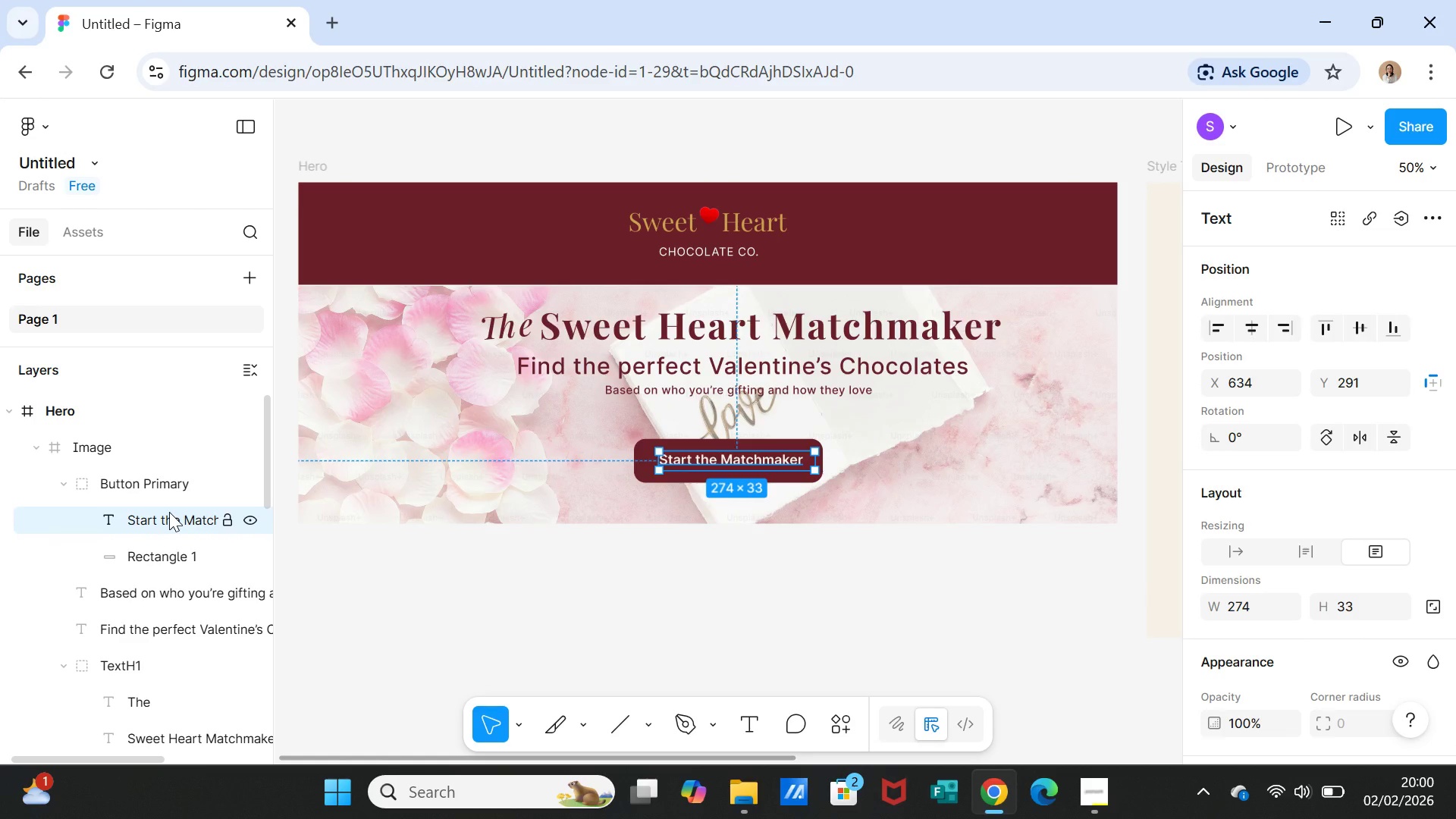 
scroll: coordinate [200, 594], scroll_direction: down, amount: 1.0
 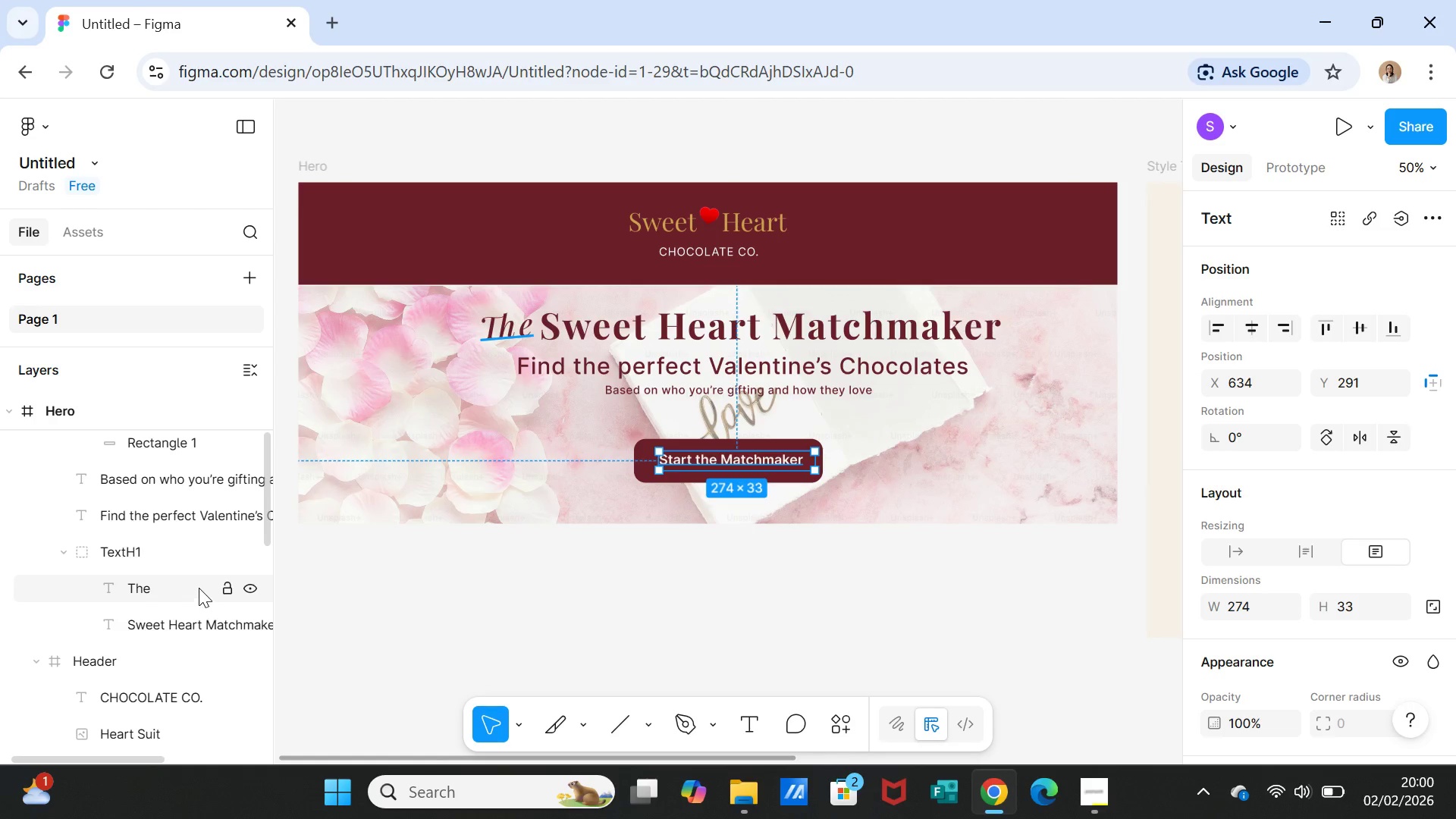 
scroll: coordinate [196, 580], scroll_direction: up, amount: 1.0
 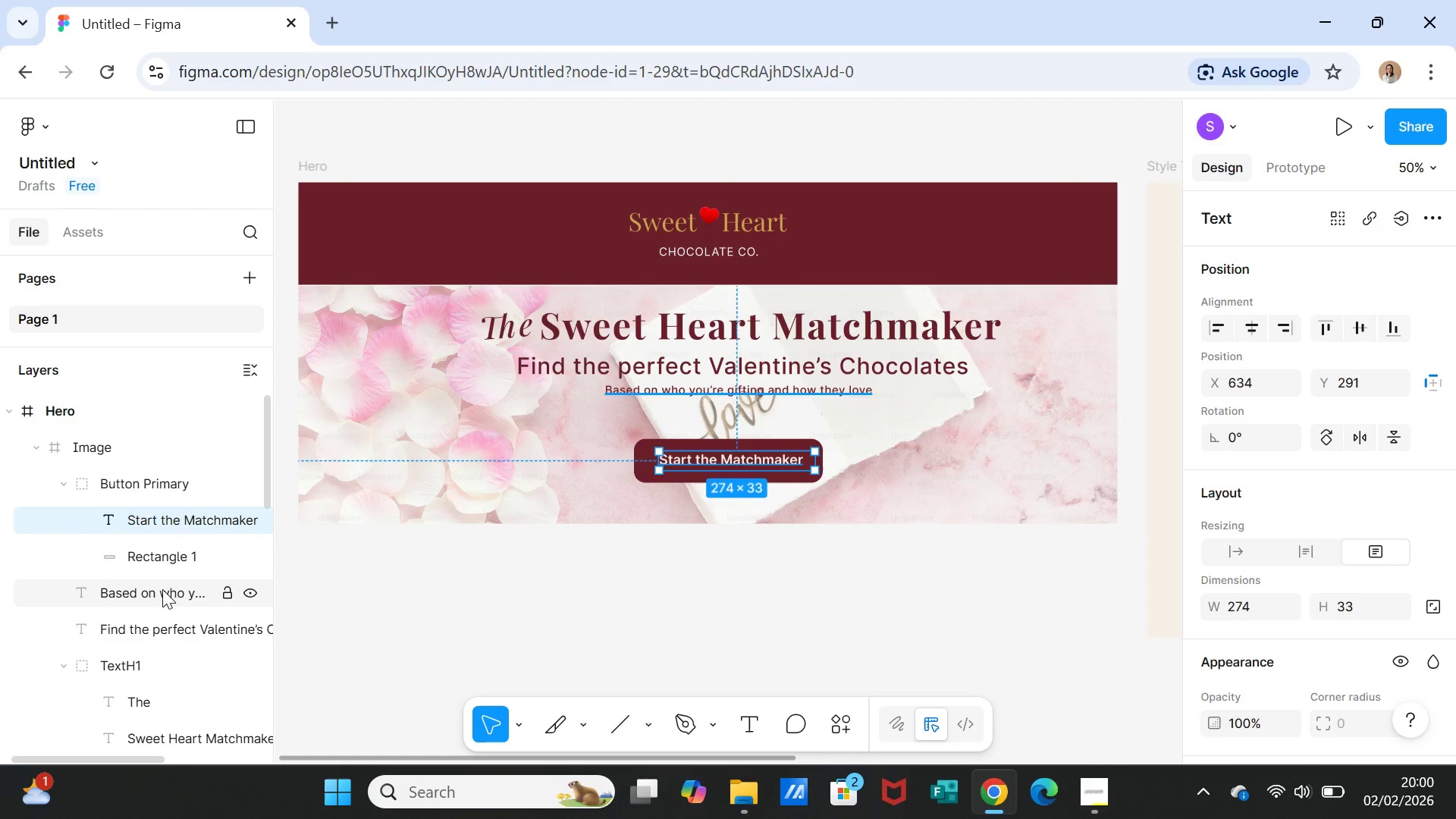 
double_click([162, 589])
 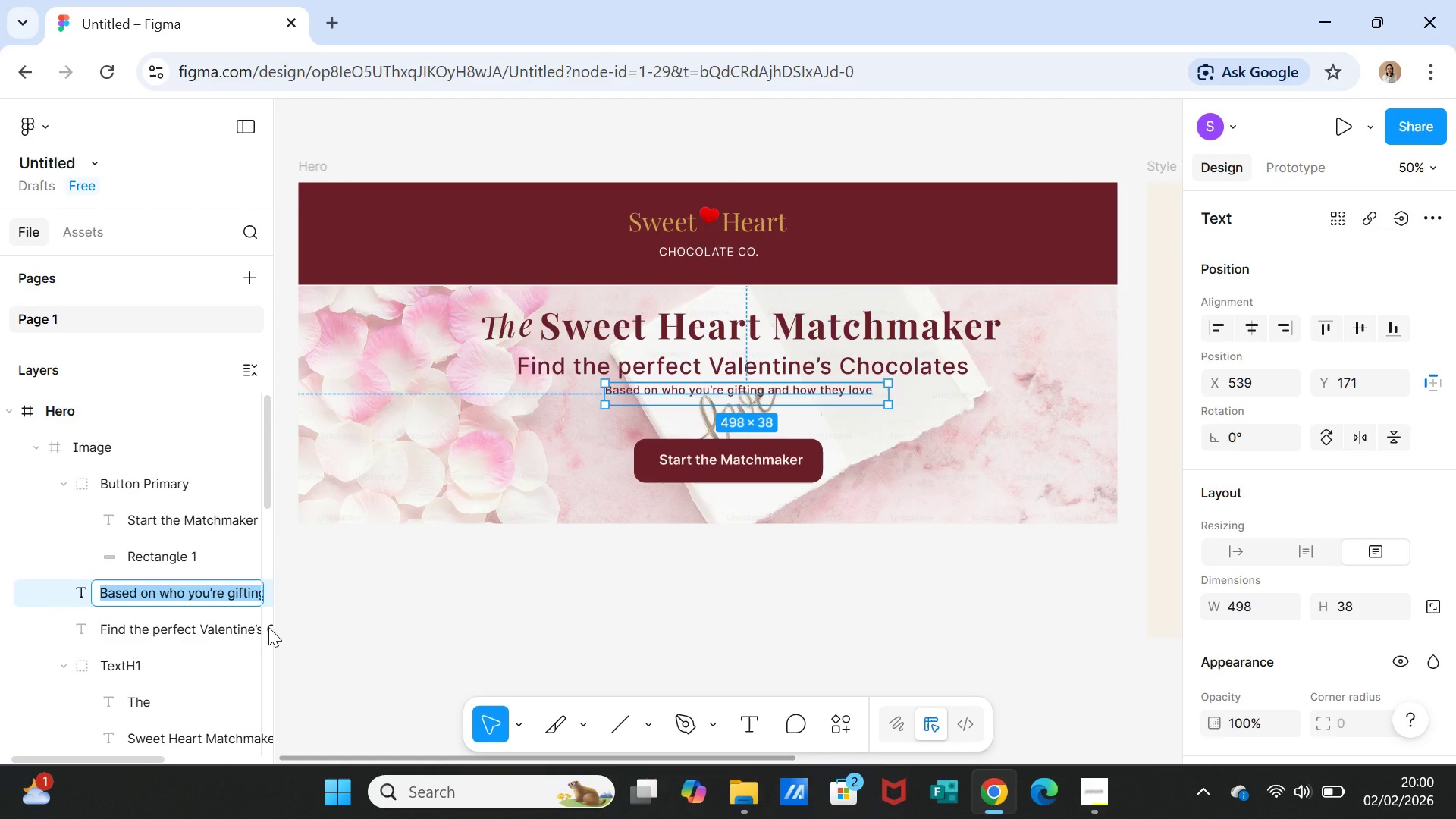 
key(CapsLock)
 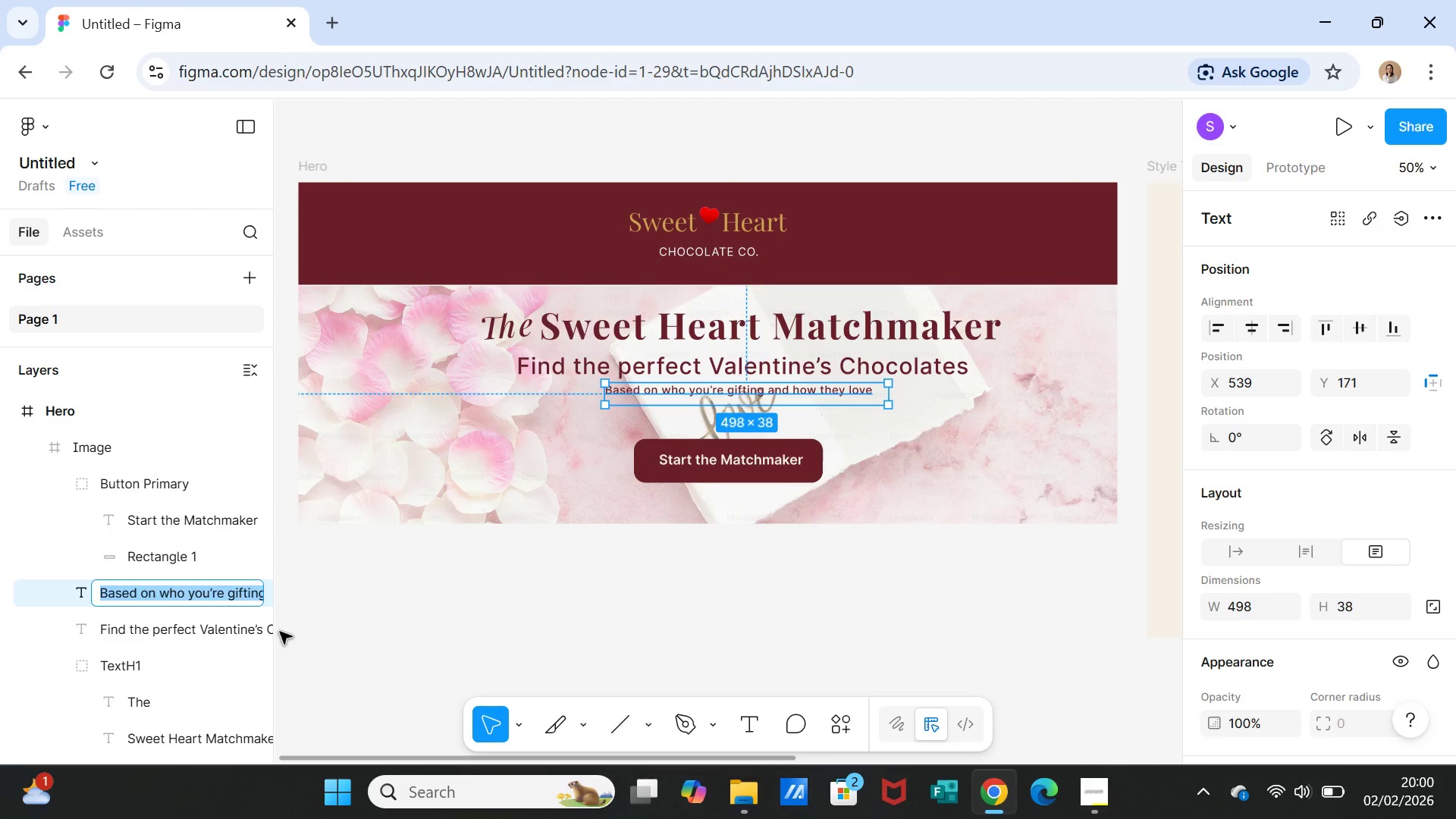 
type(Text Sub)
key(Backspace)
key(Backspace)
key(Backspace)
key(Backspace)
type(/S)
 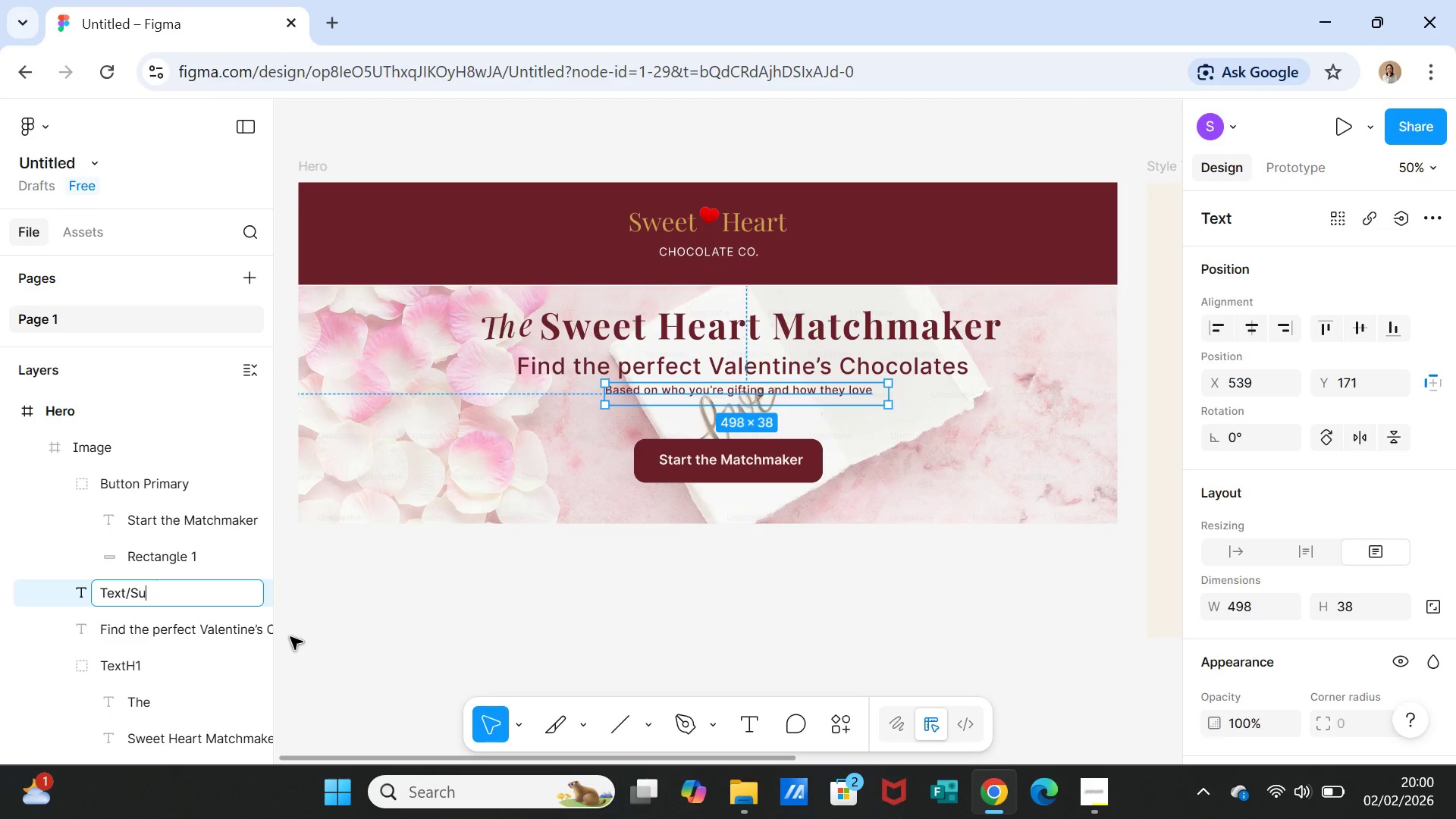 
type(ub 2)
 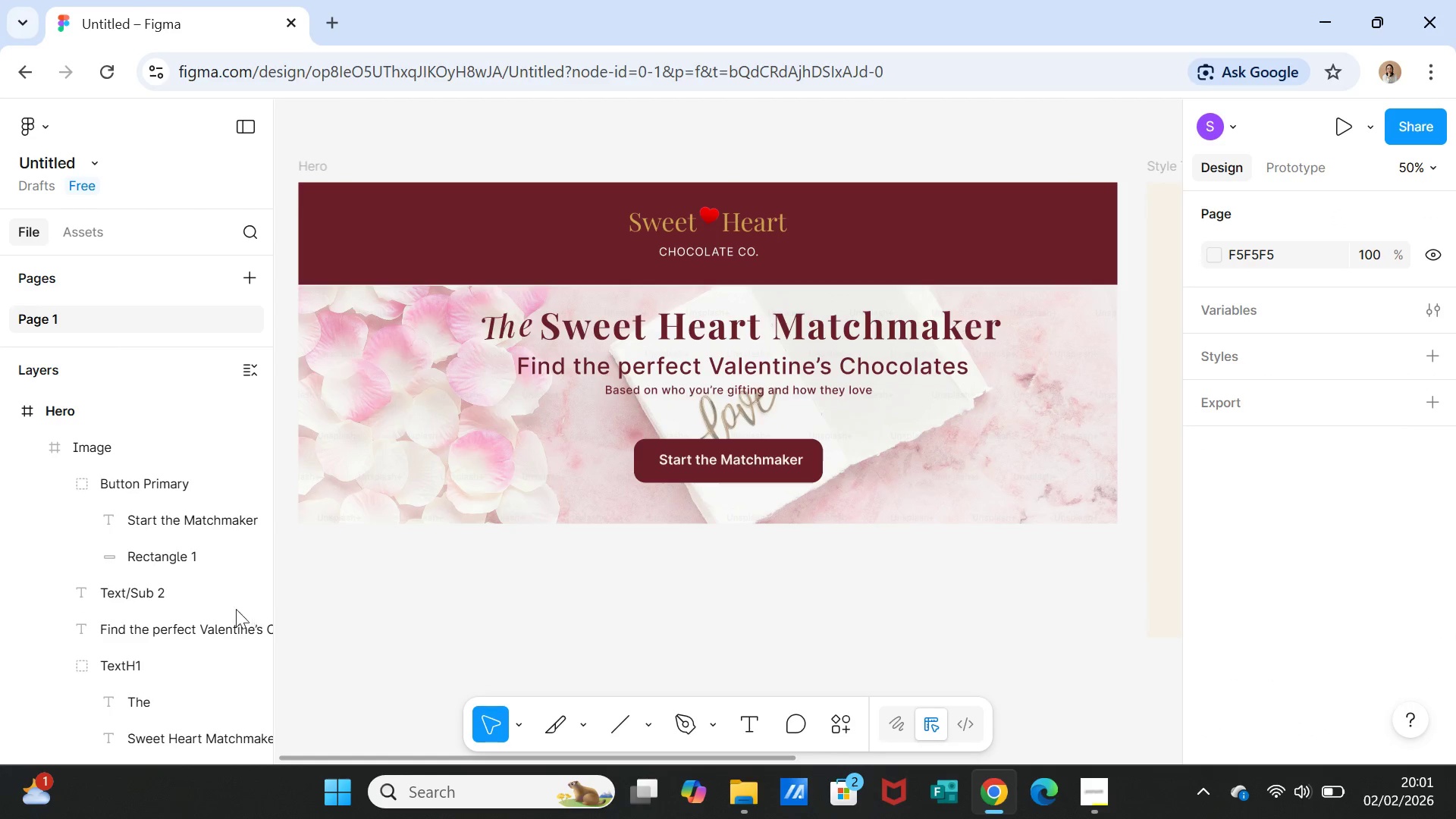 
double_click([208, 626])
 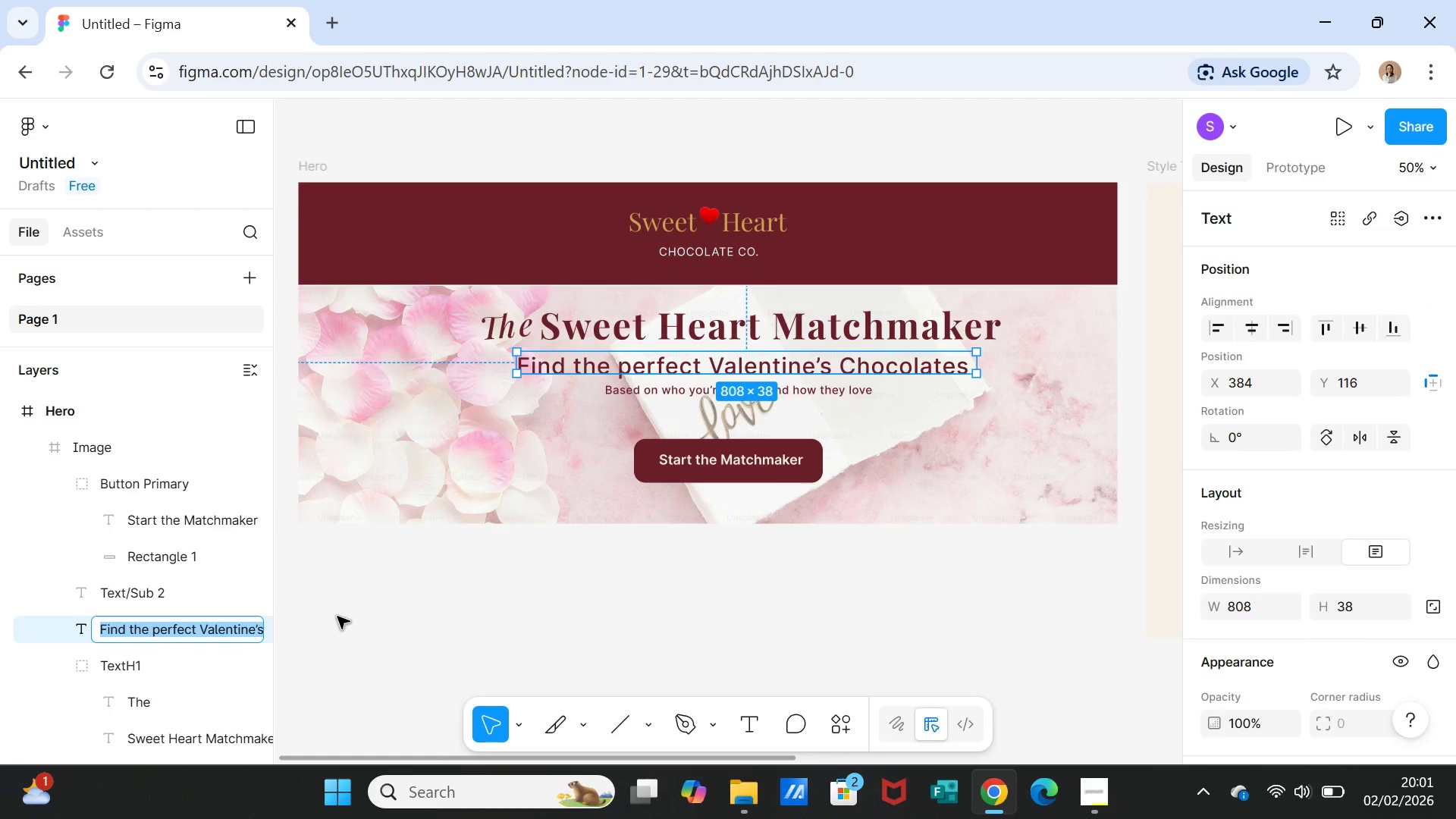 
type(Text/Sub 1)
 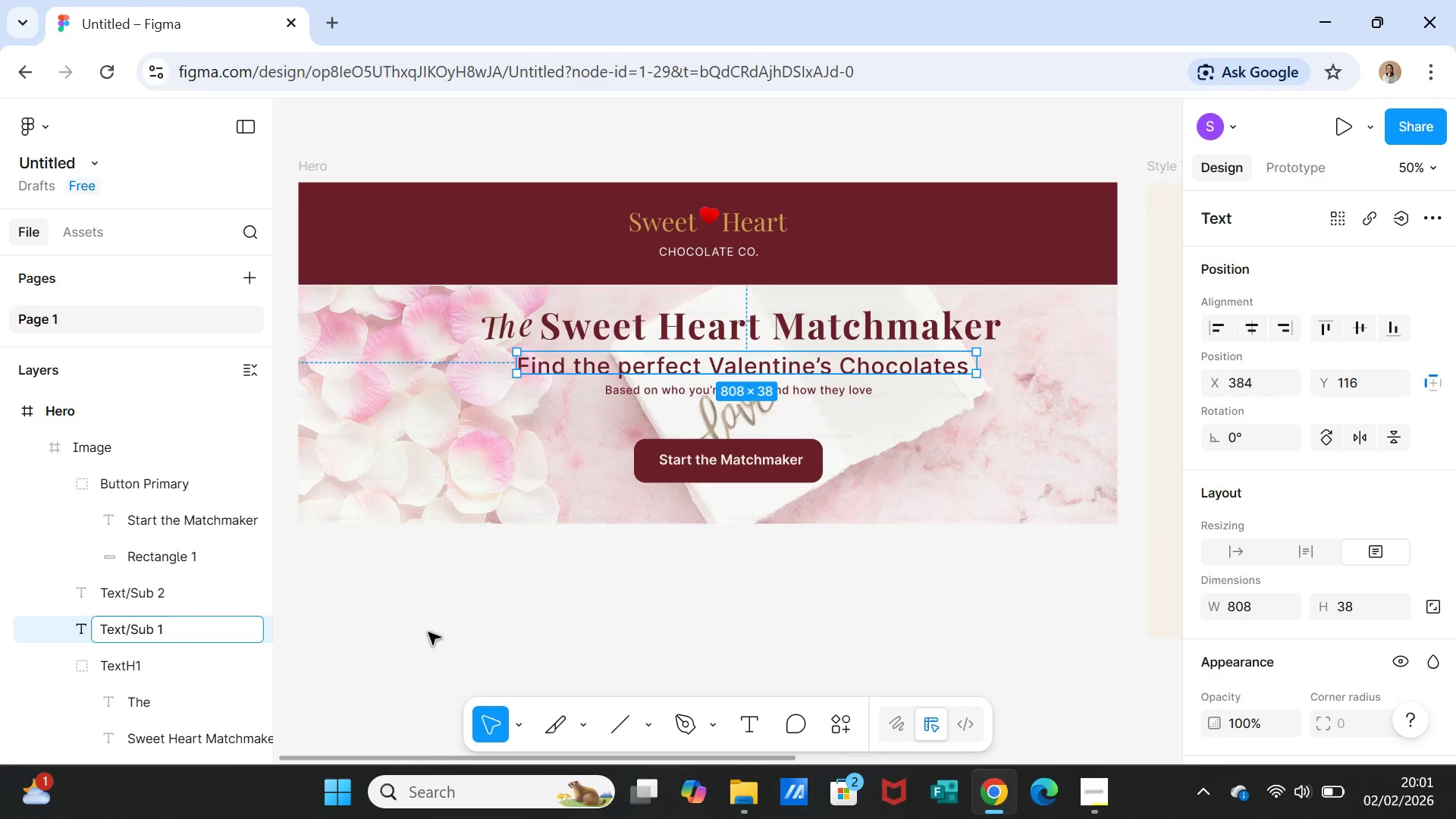 
left_click([428, 632])
 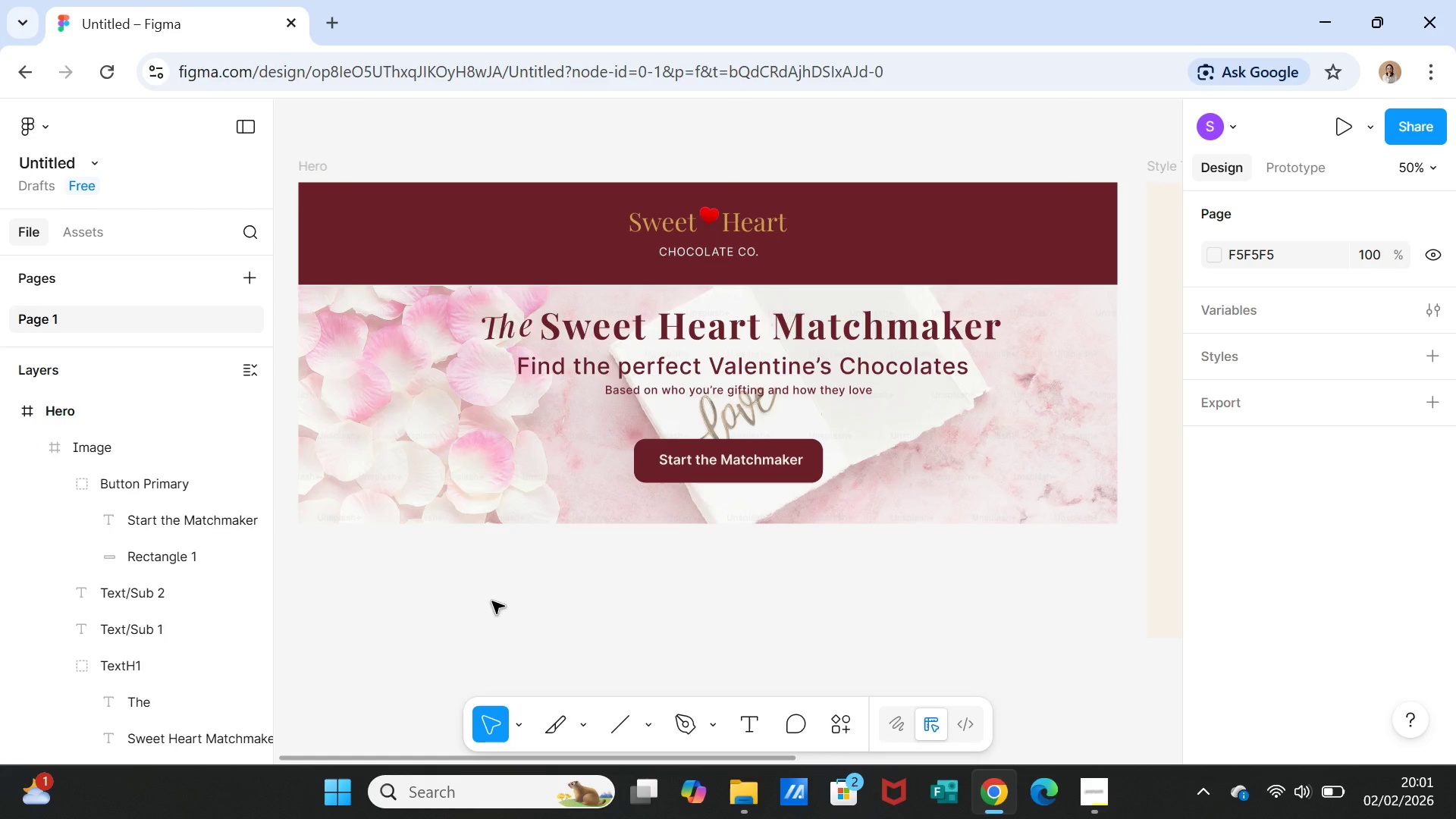 
scroll: coordinate [224, 639], scroll_direction: down, amount: 3.0
 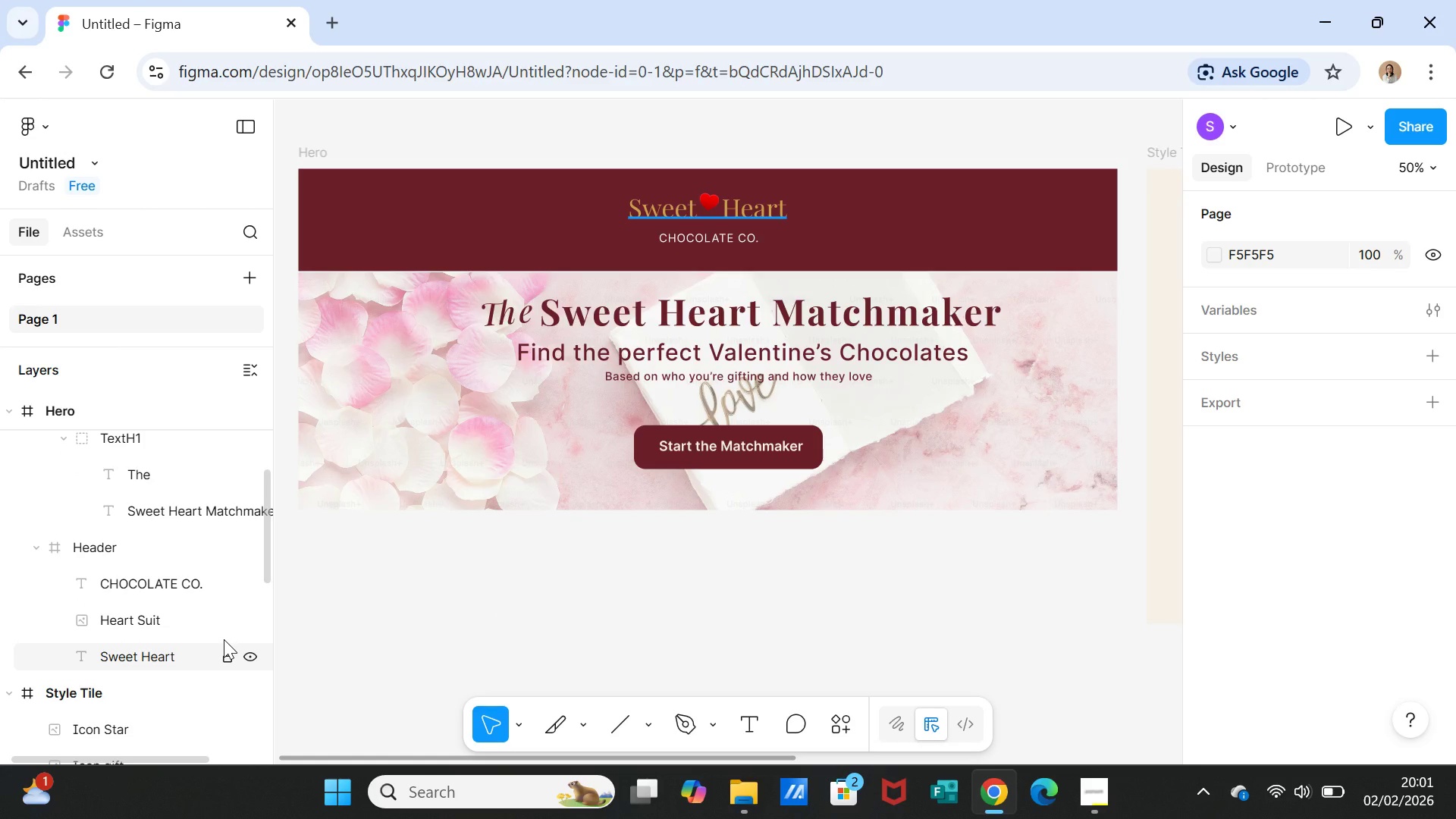 
scroll: coordinate [224, 639], scroll_direction: up, amount: 4.0
 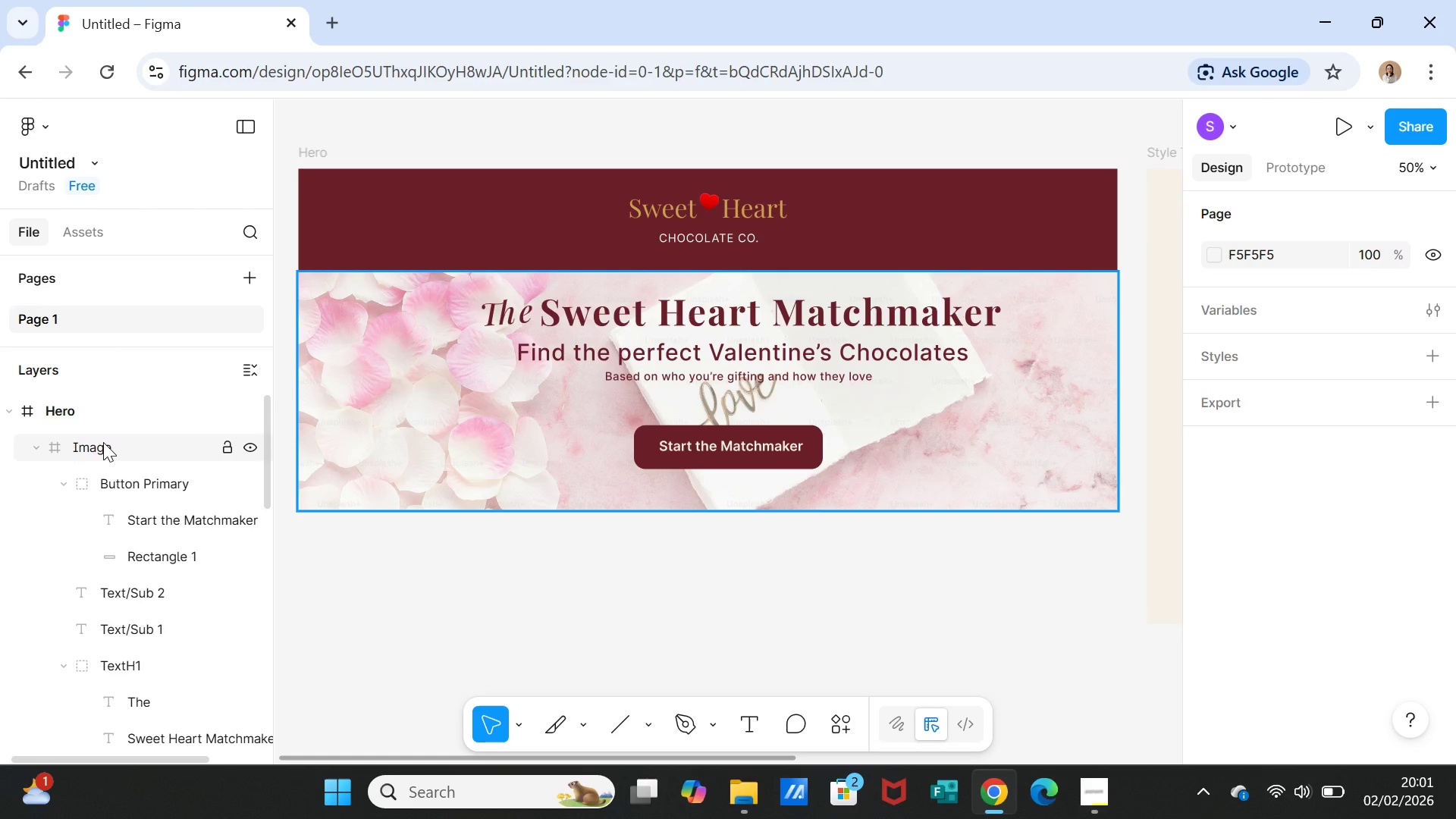 
left_click([103, 442])
 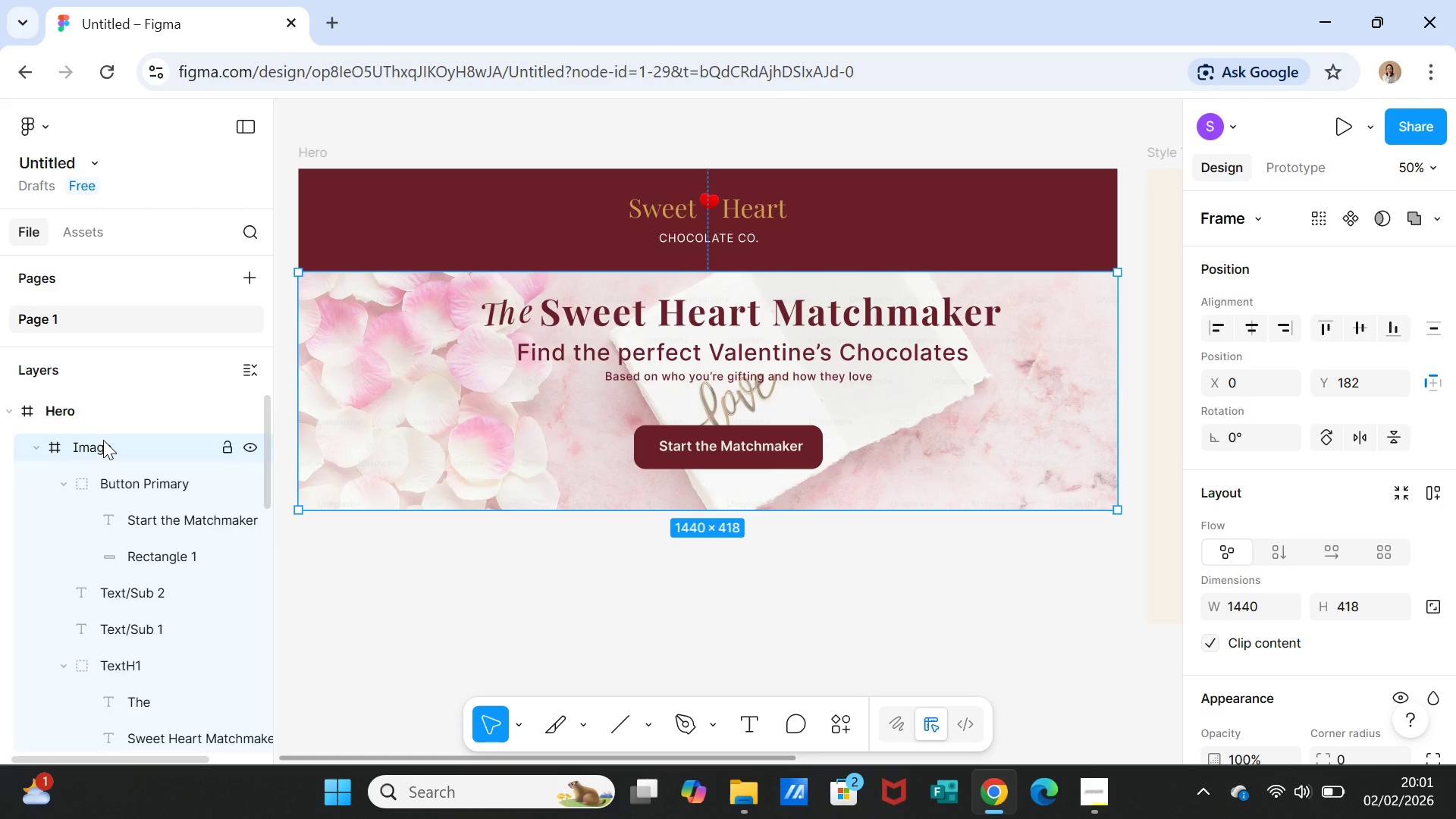 
wait(8.56)
 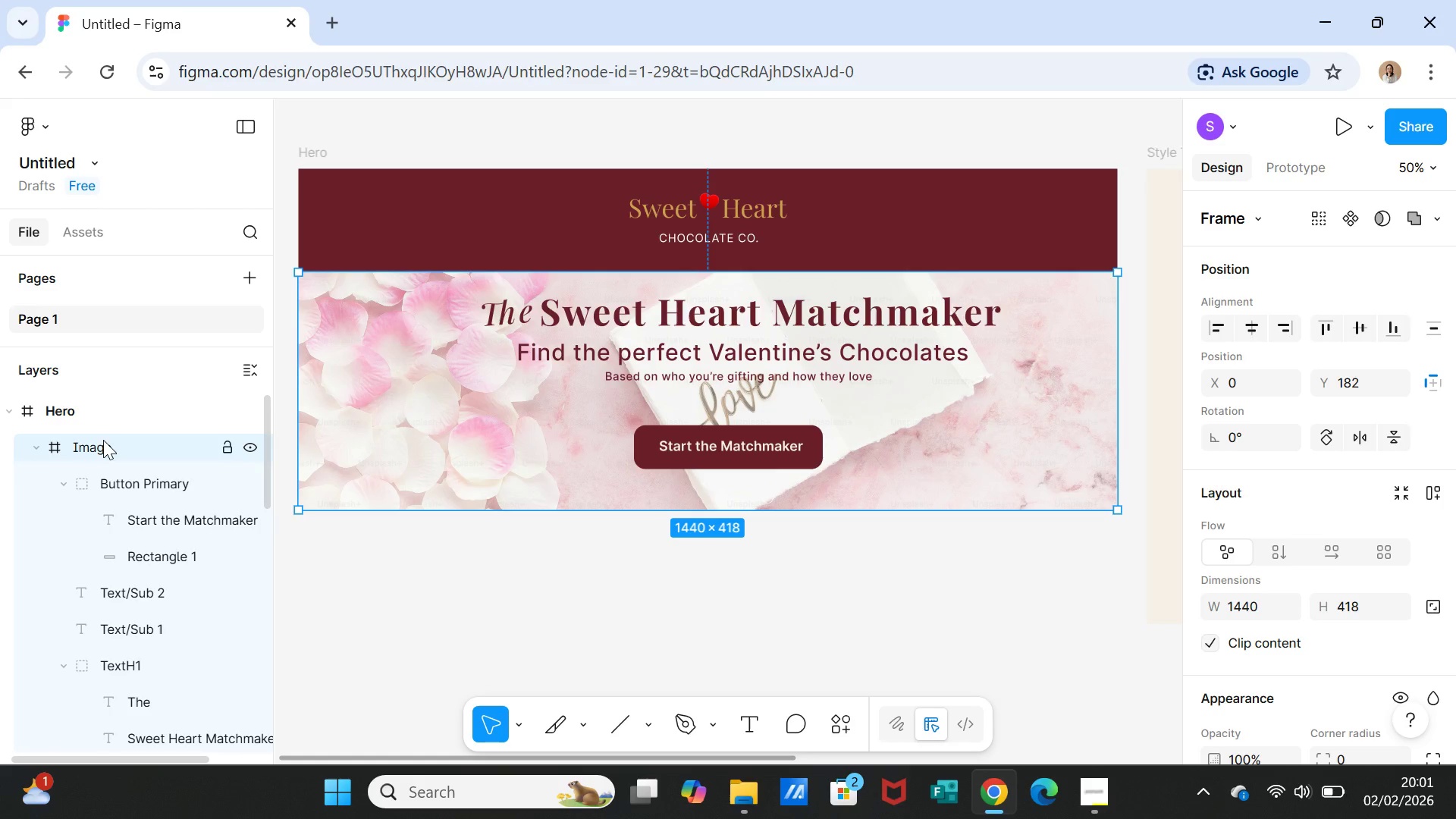 
double_click([108, 446])
 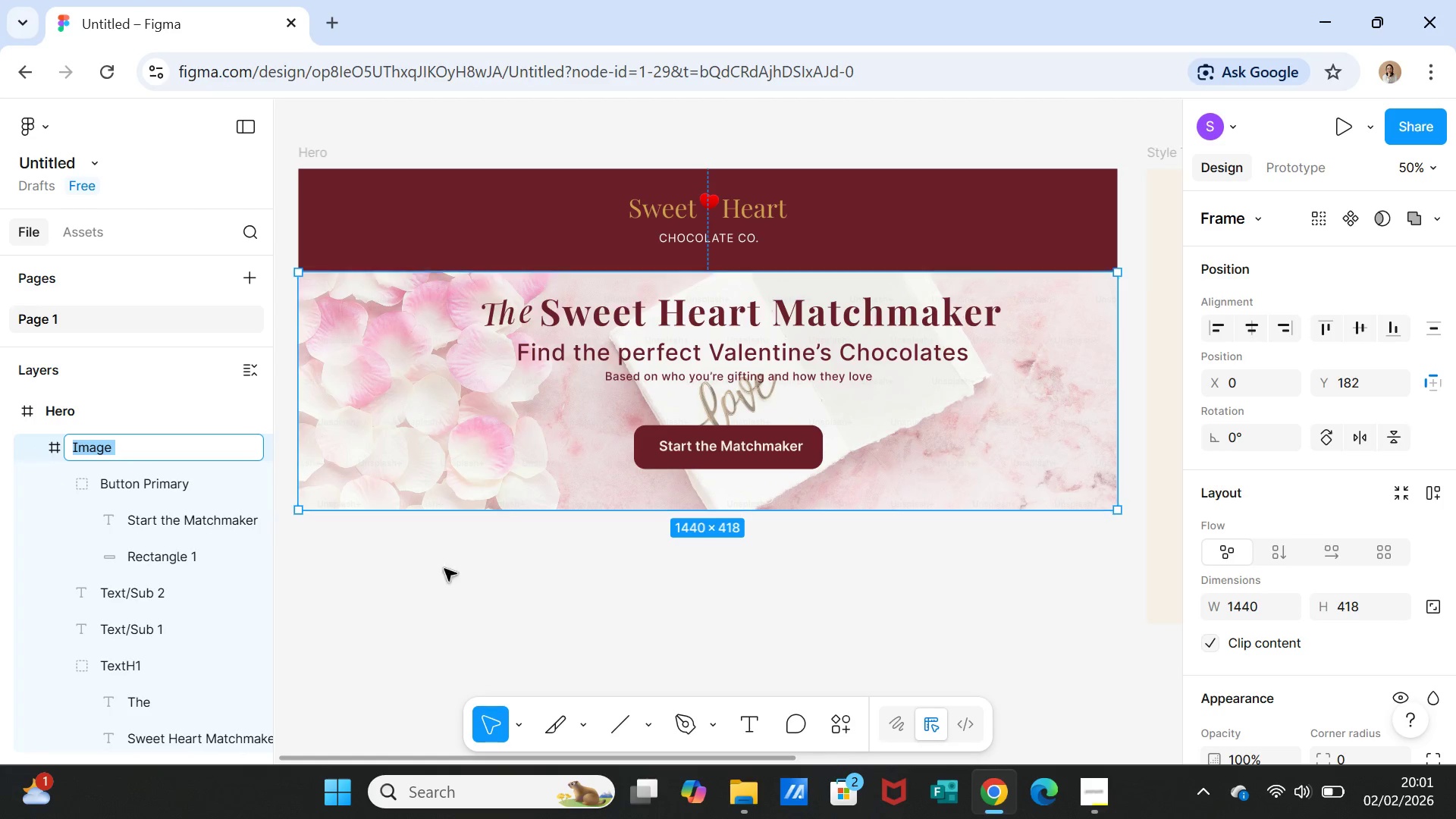 
left_click([460, 584])
 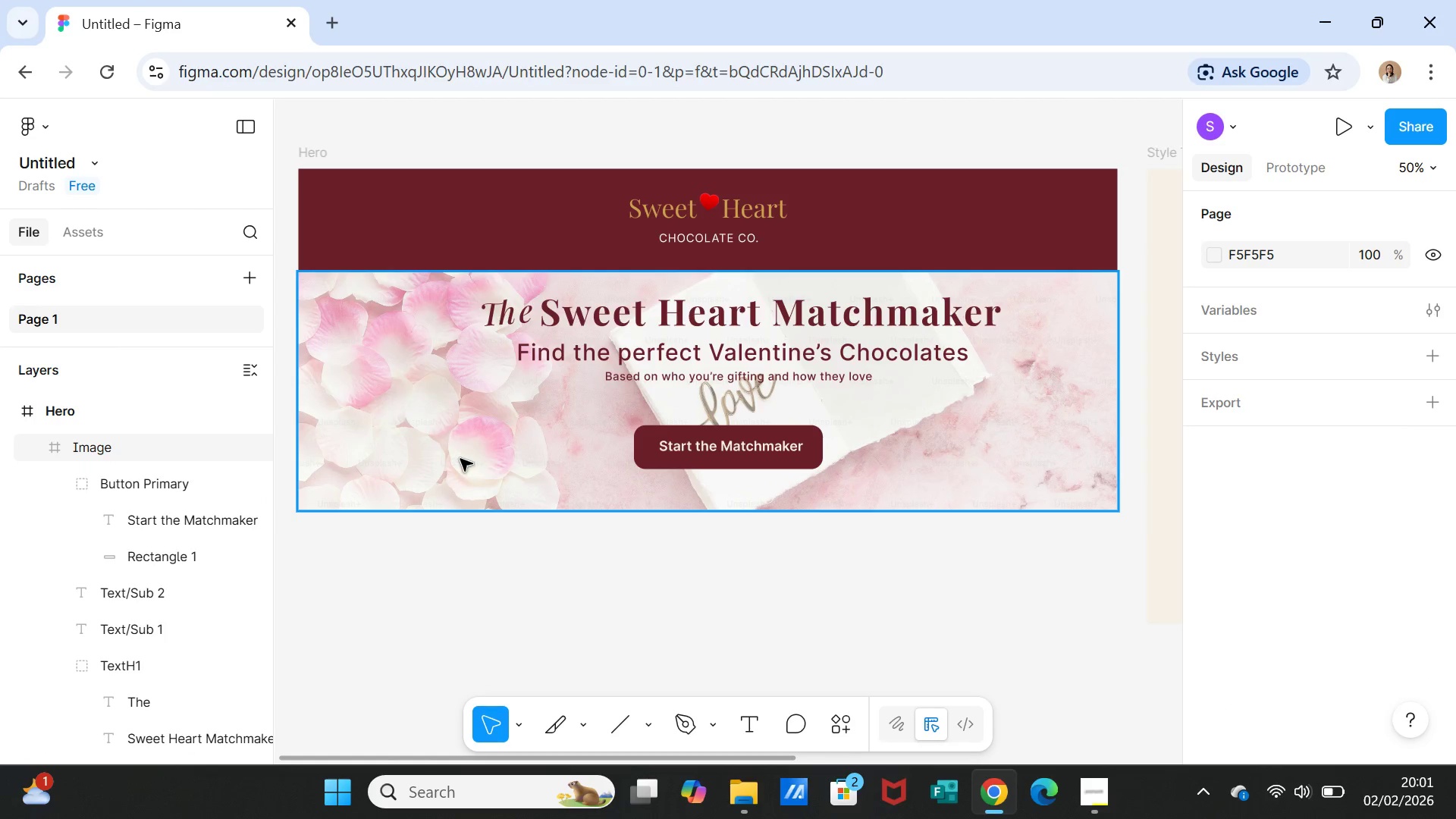 
left_click([460, 459])
 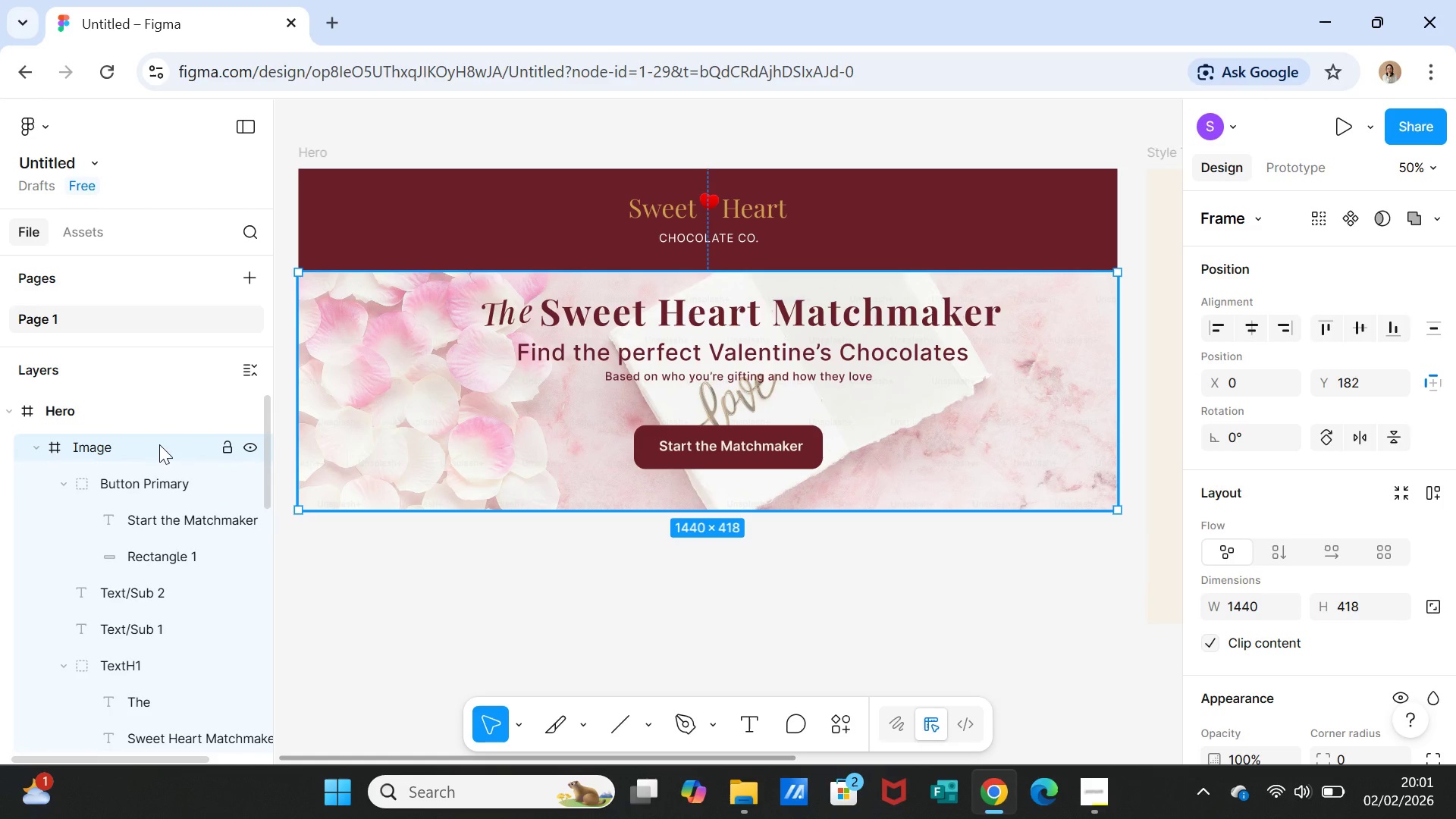 
wait(5.75)
 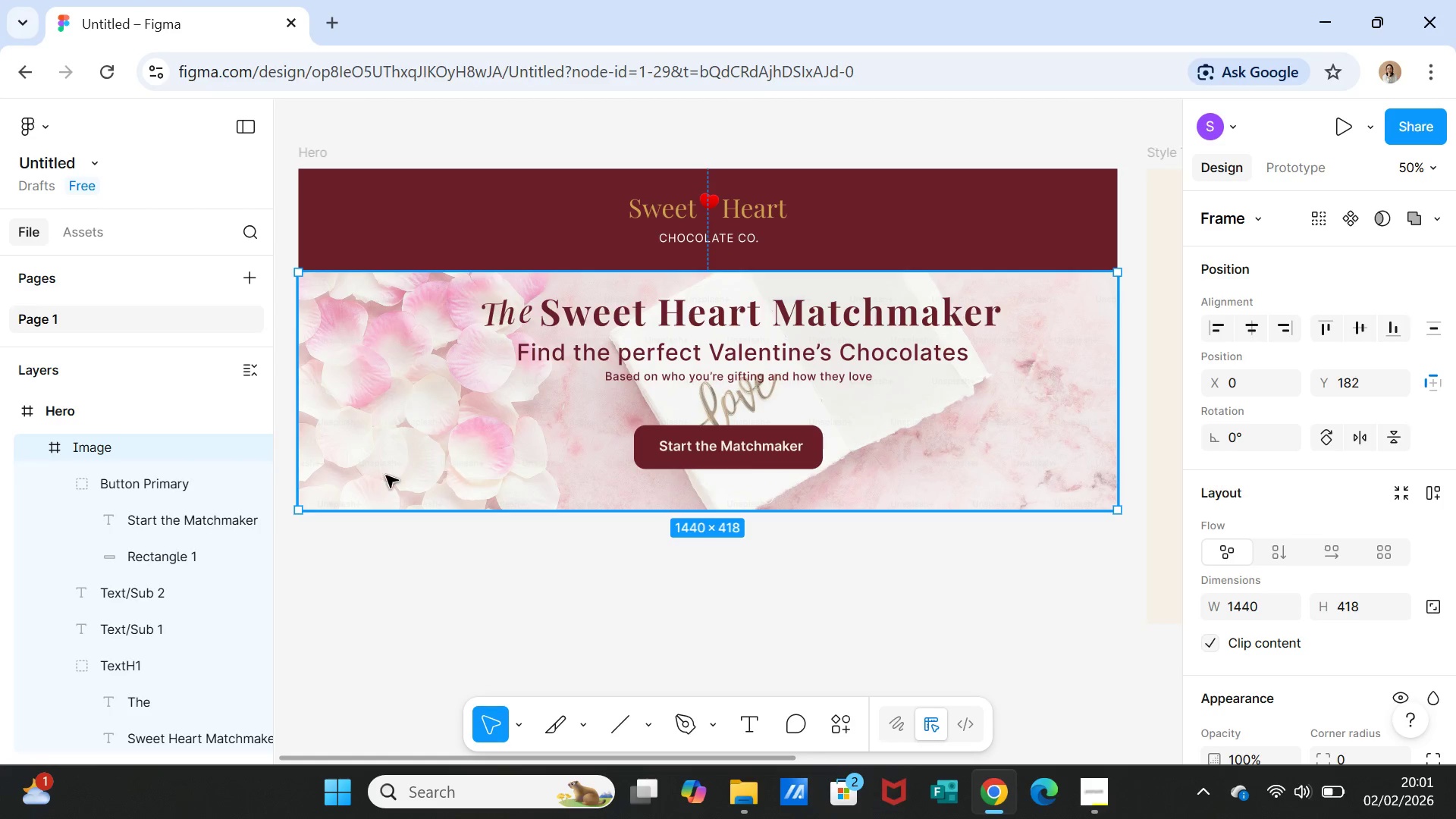 
left_click([41, 444])
 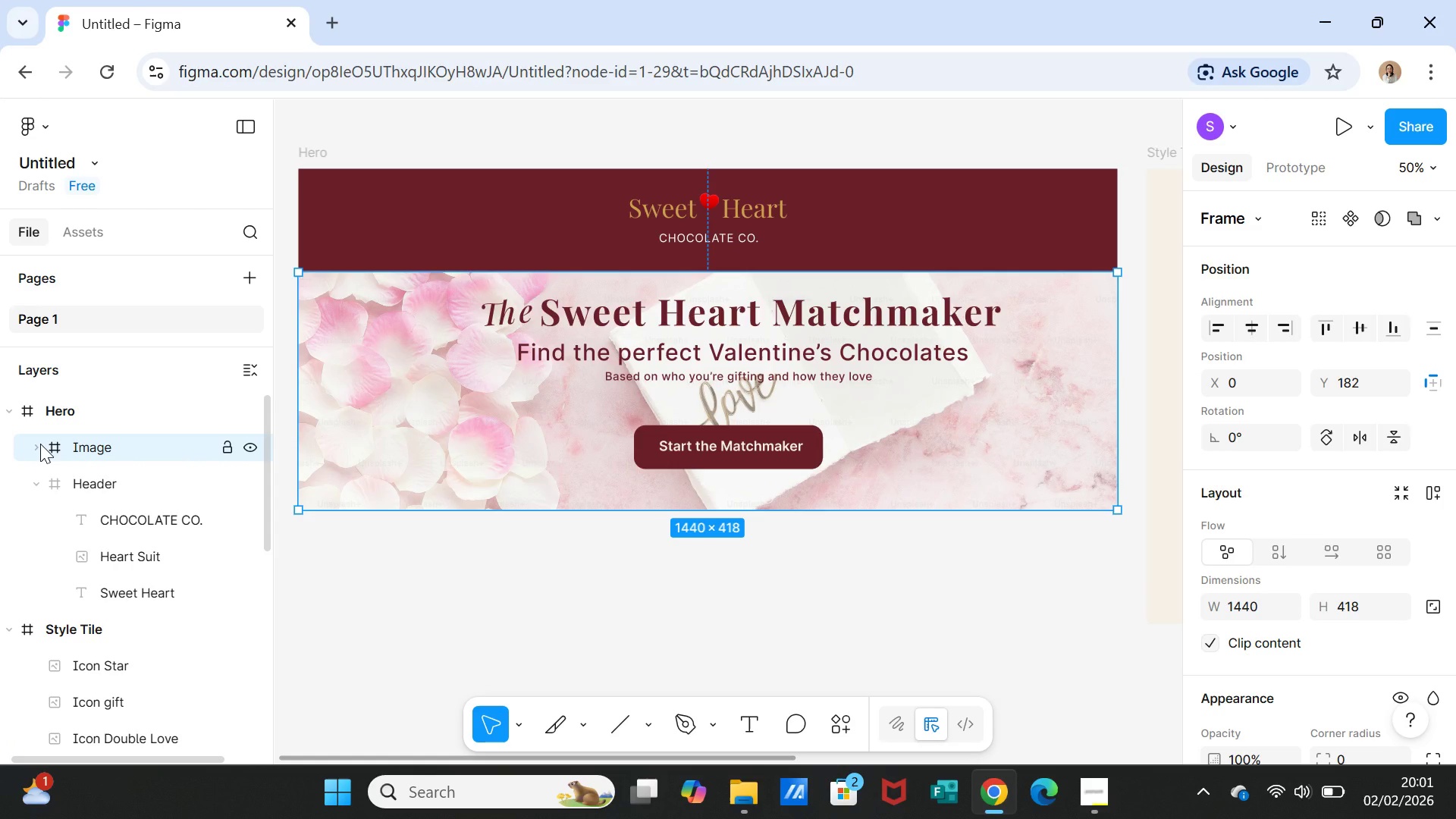 
left_click([40, 444])
 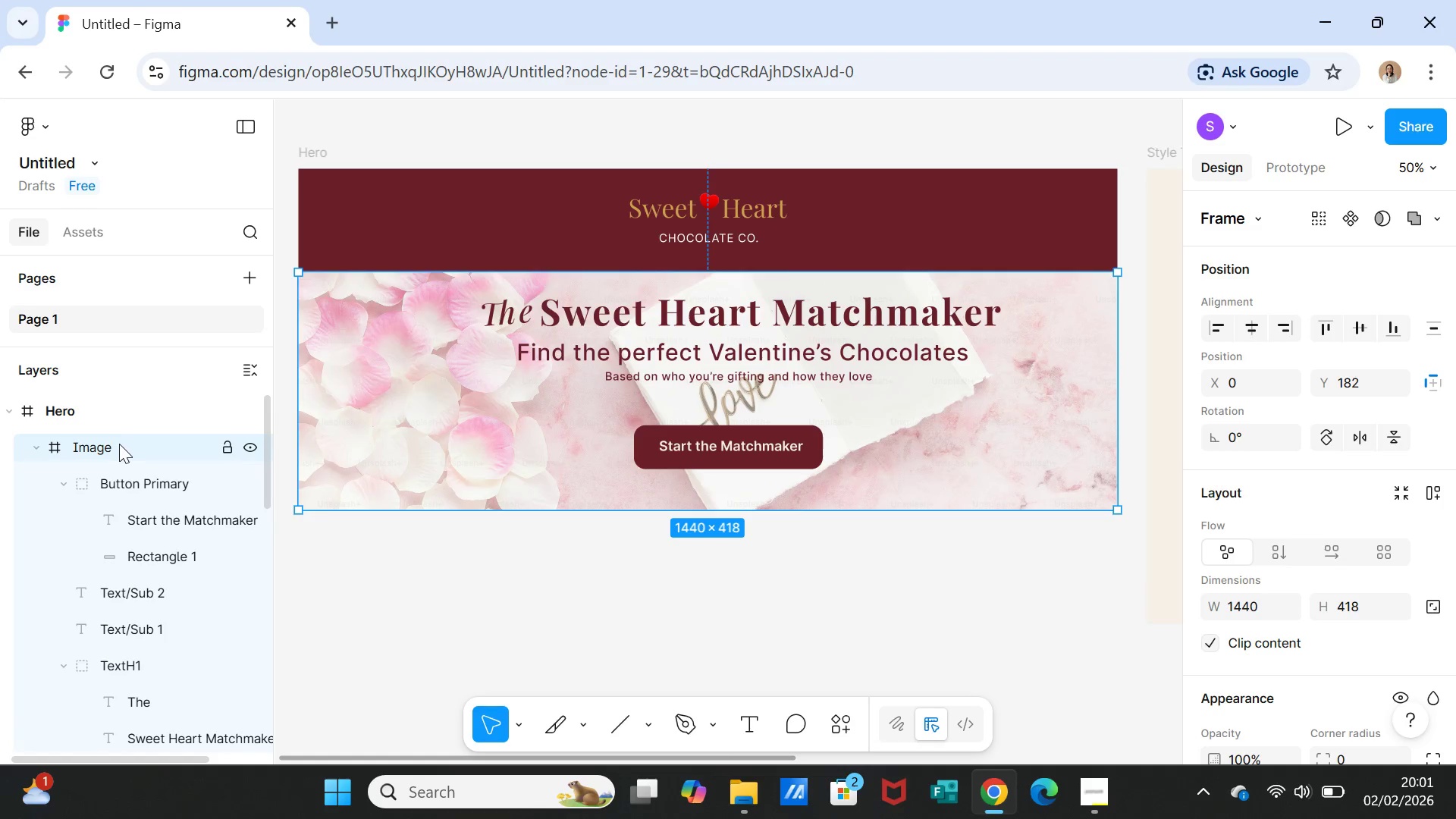 
double_click([103, 446])
 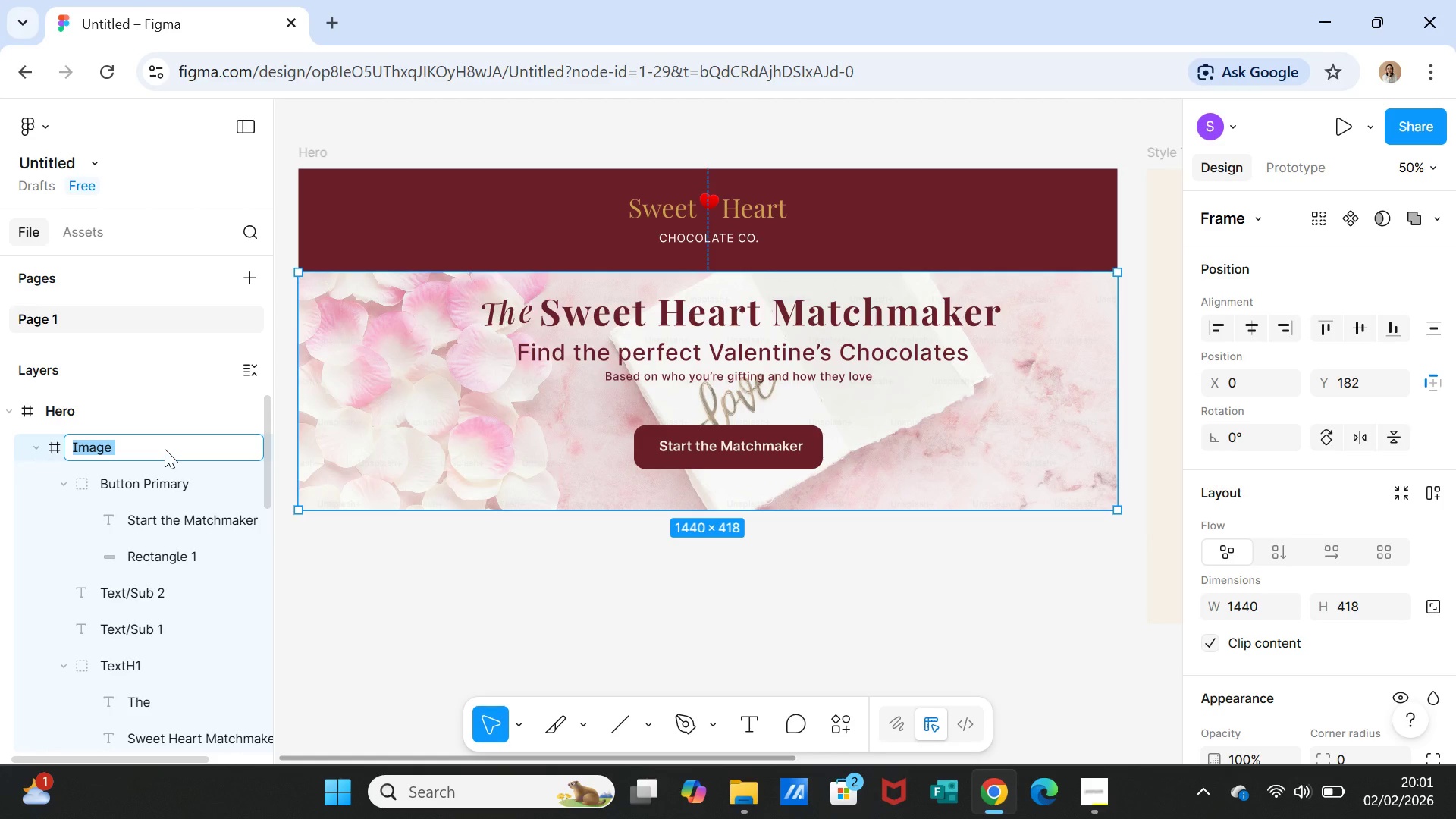 
key(CapsLock)
 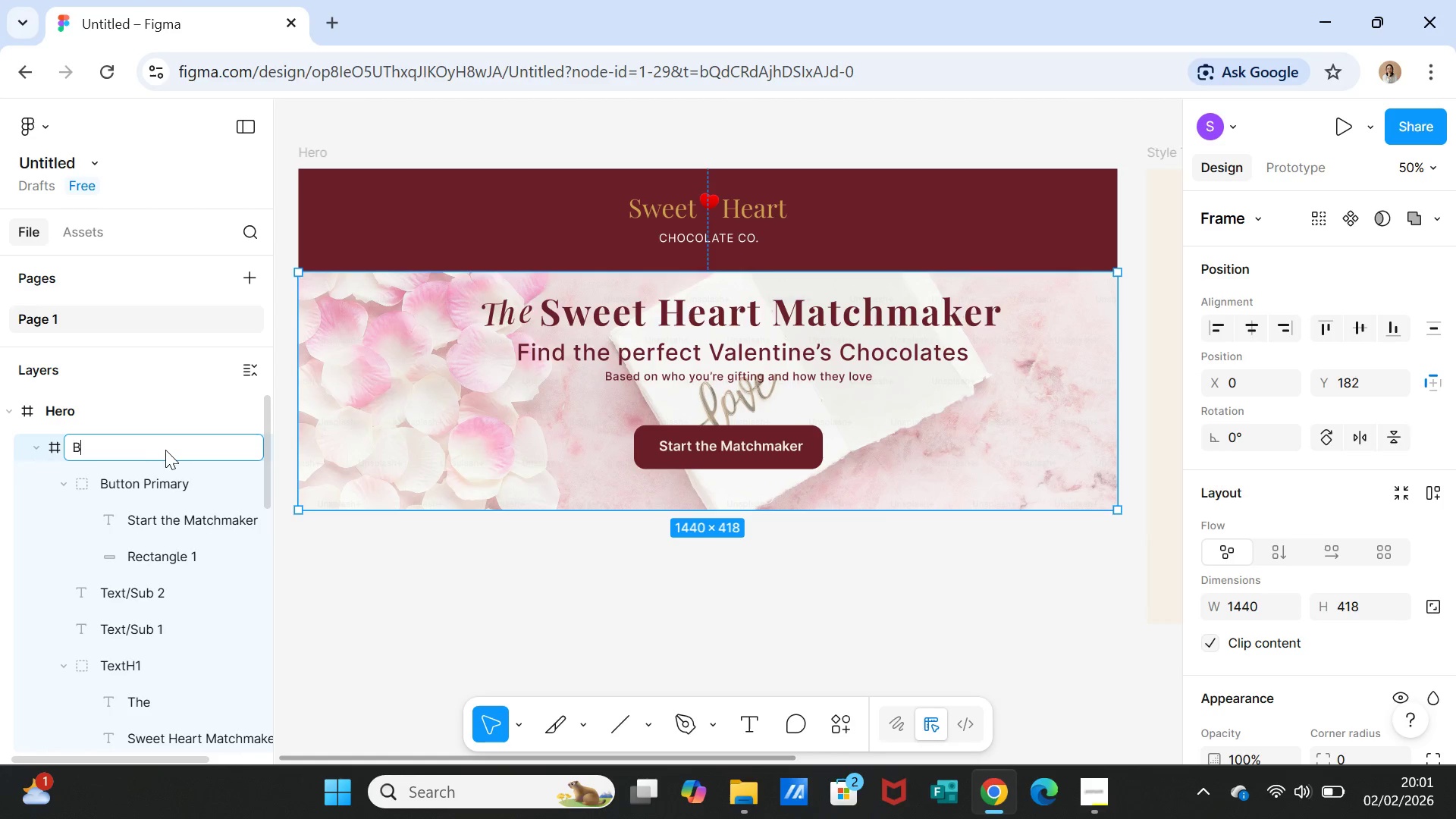 
key(B)
 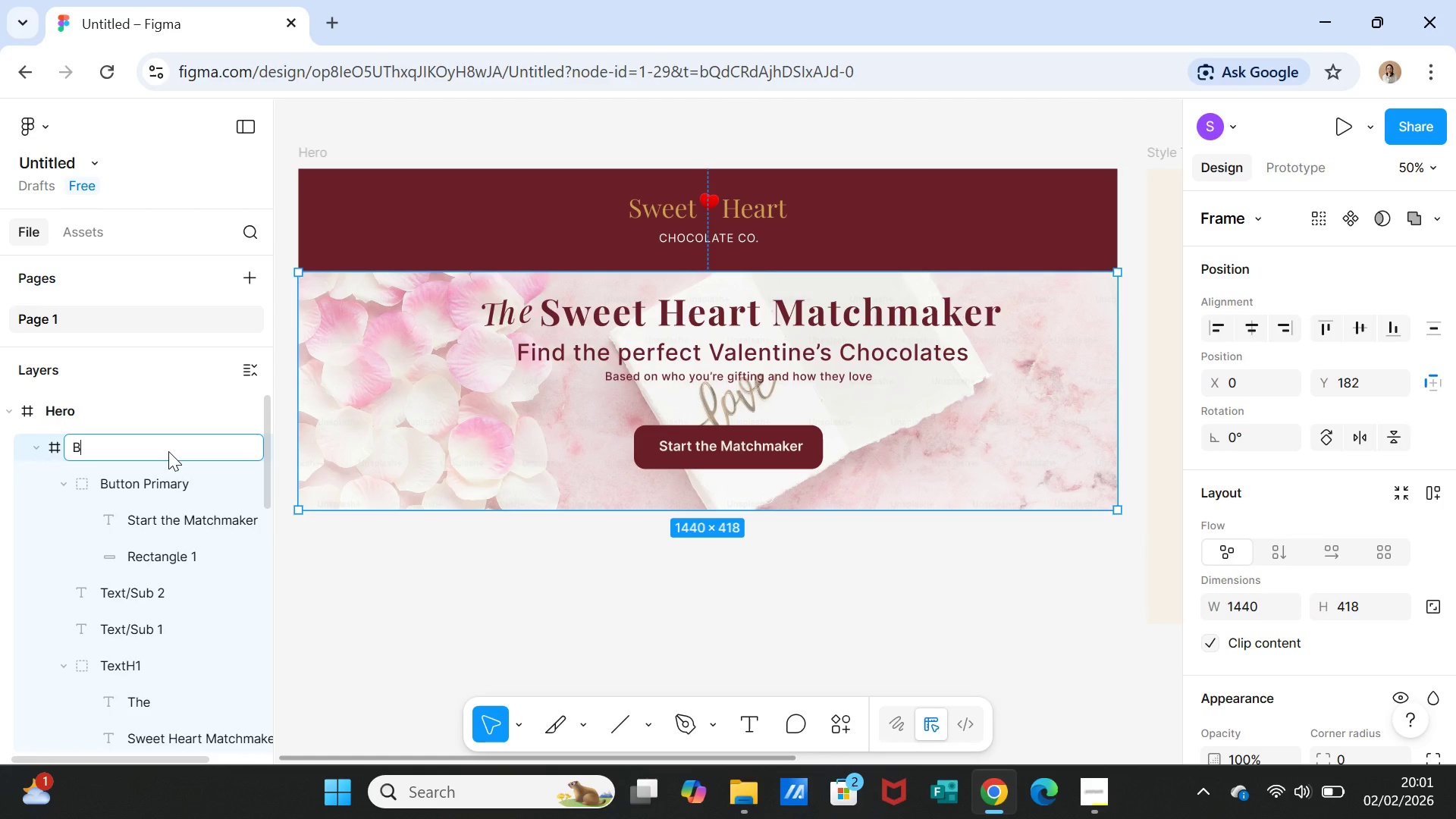 
key(CapsLock)
 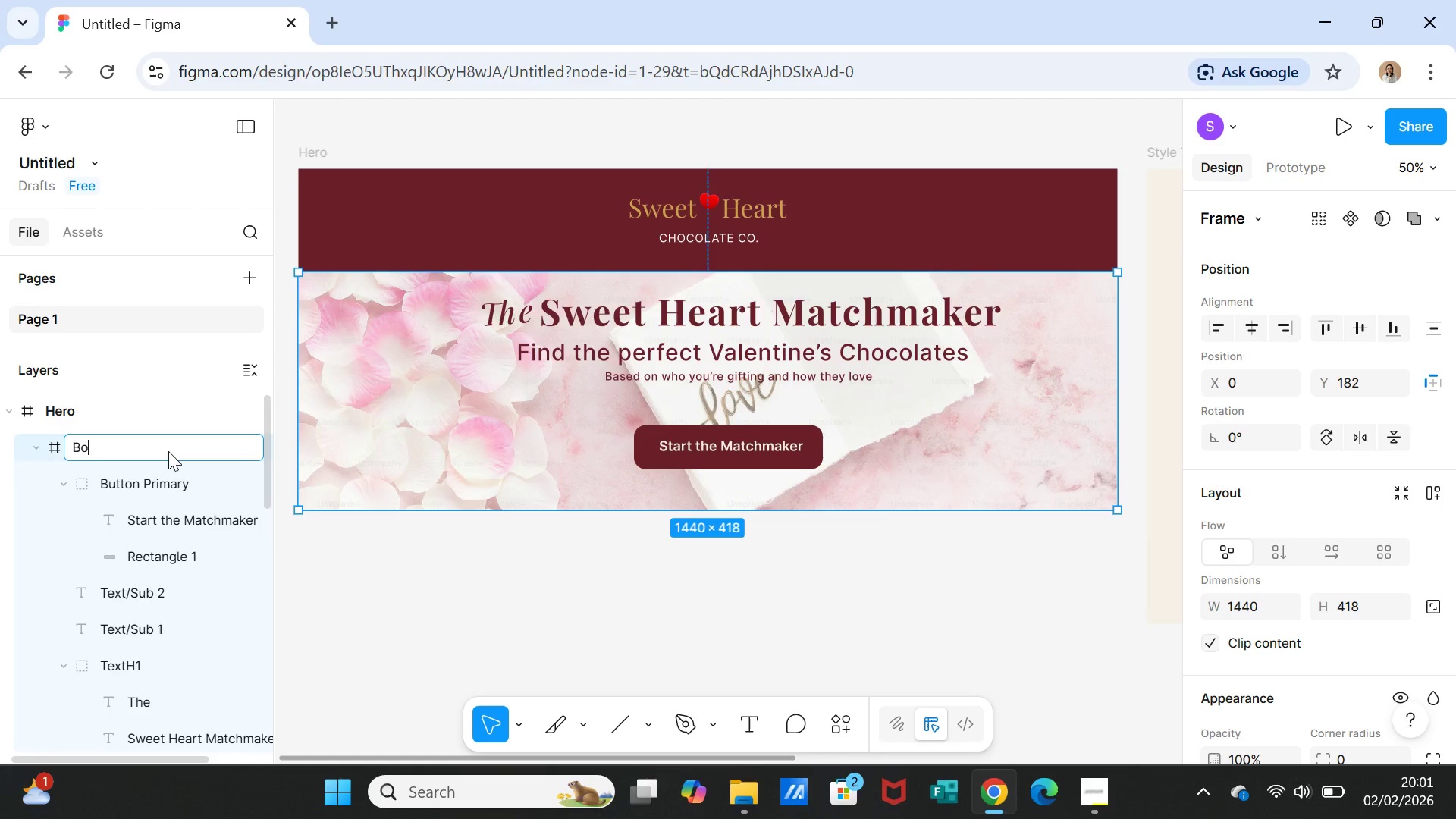 
type(ody)
 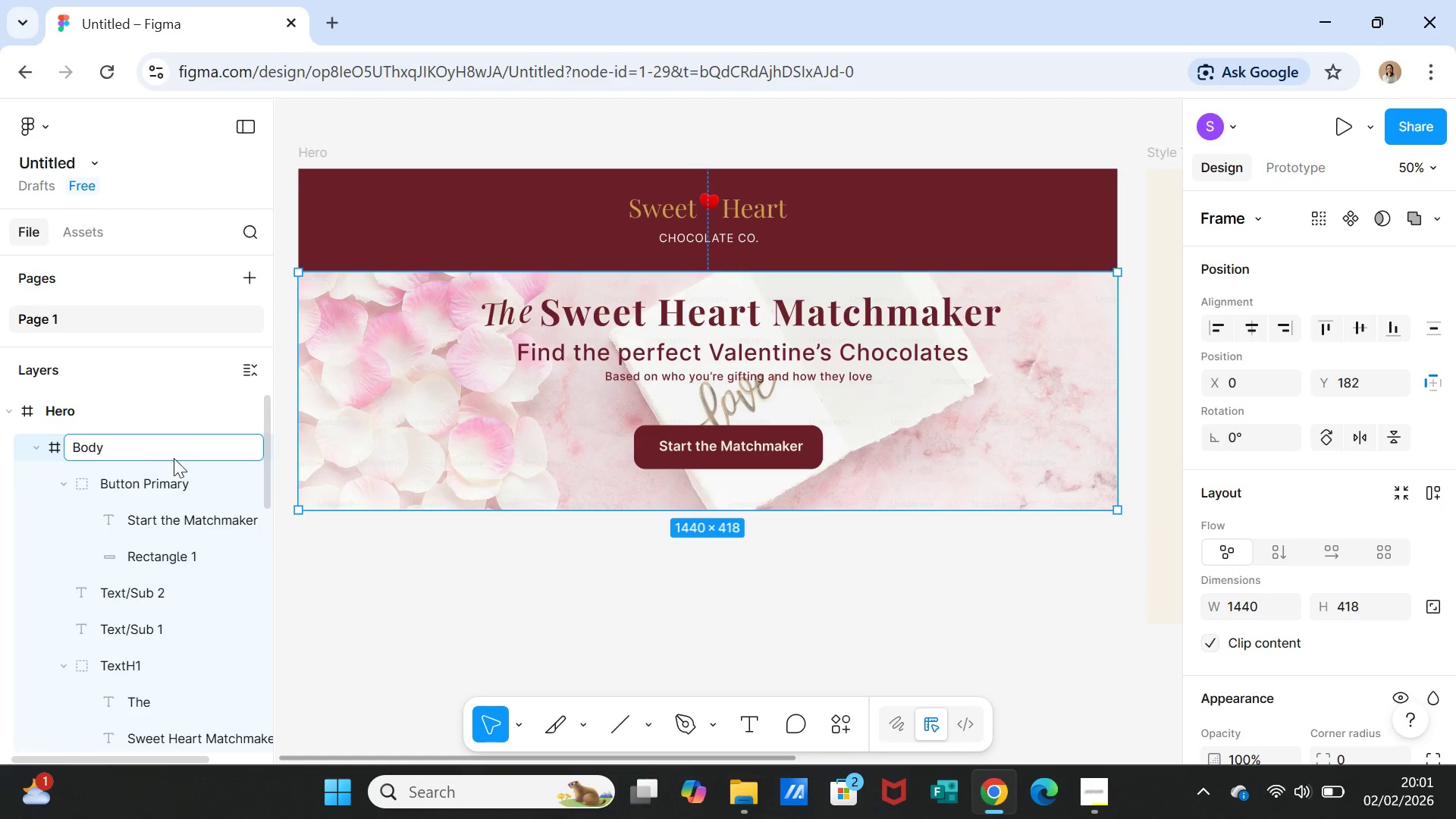 
mouse_move([259, 477])
 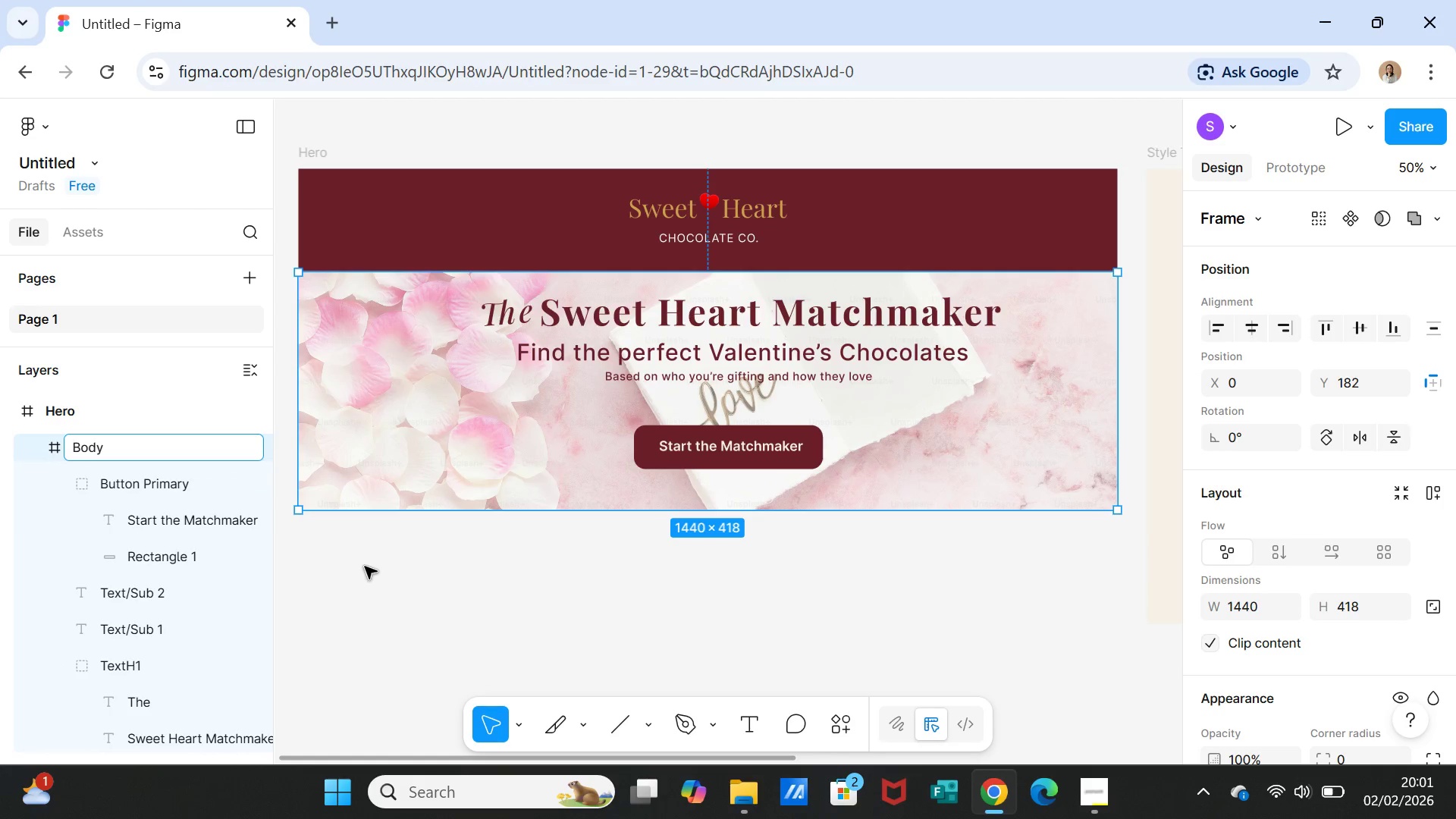 
left_click([365, 566])
 